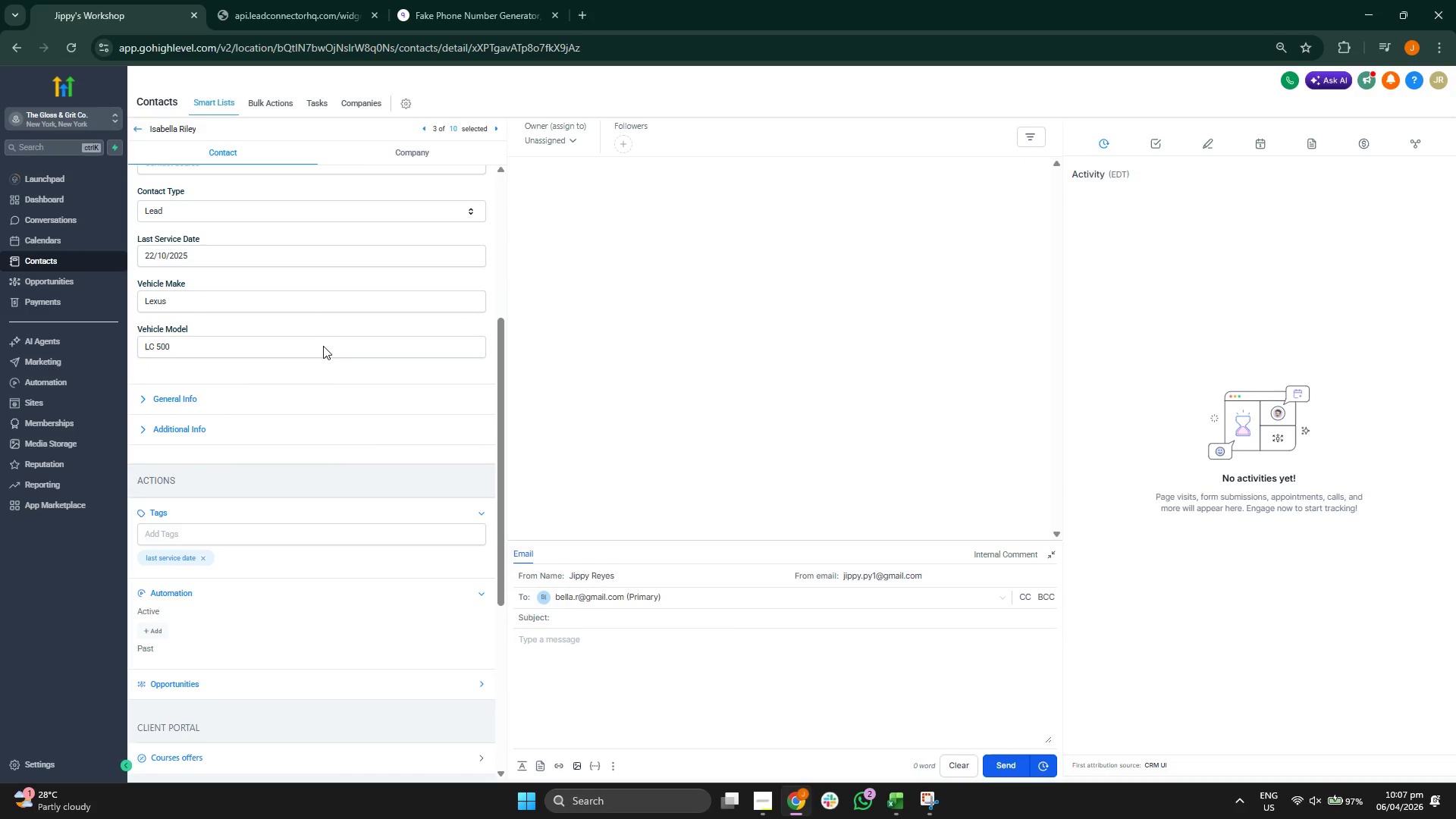 
scroll: coordinate [323, 346], scroll_direction: up, amount: 2.0
 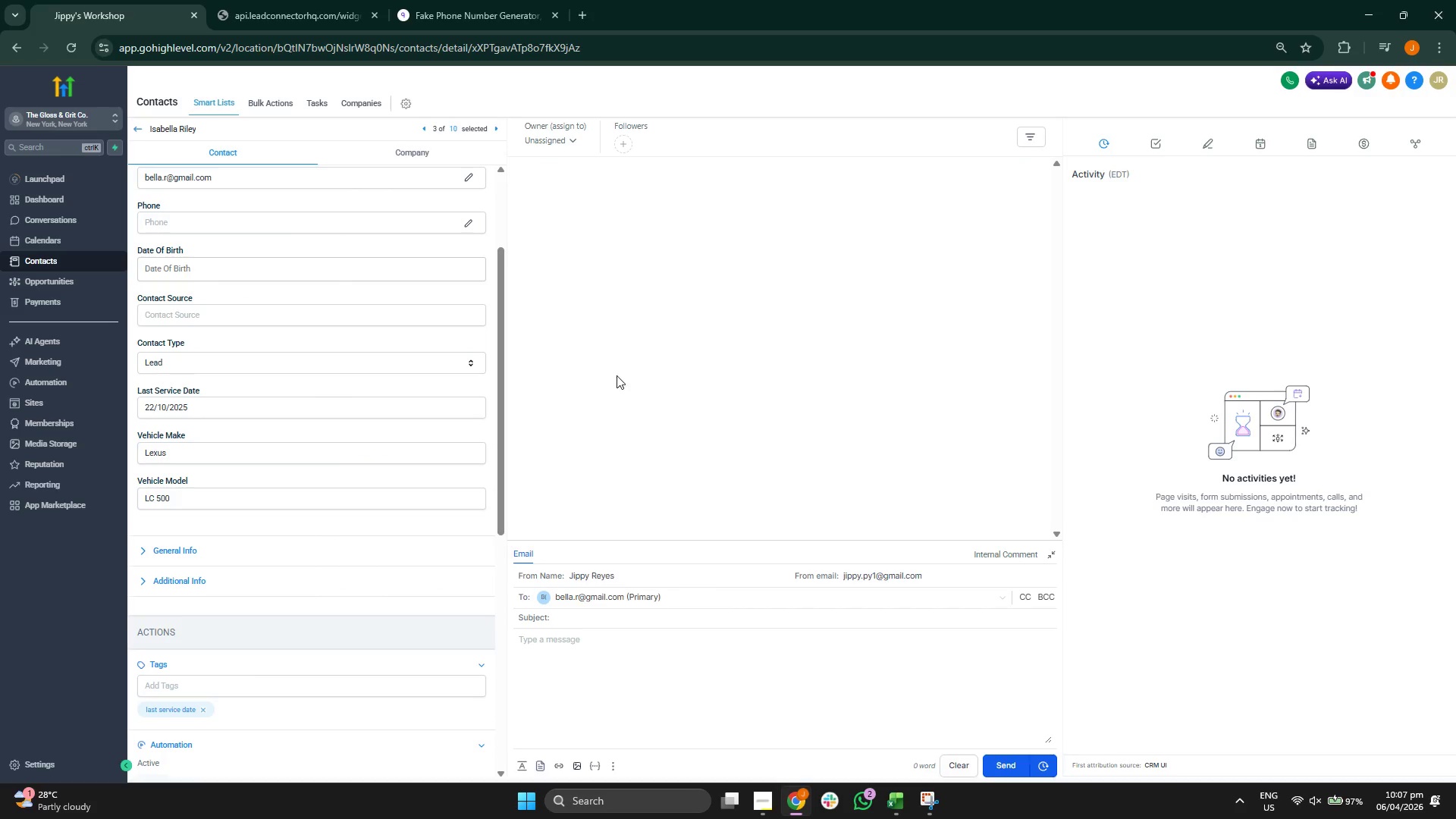 
scroll: coordinate [394, 350], scroll_direction: down, amount: 1.0
 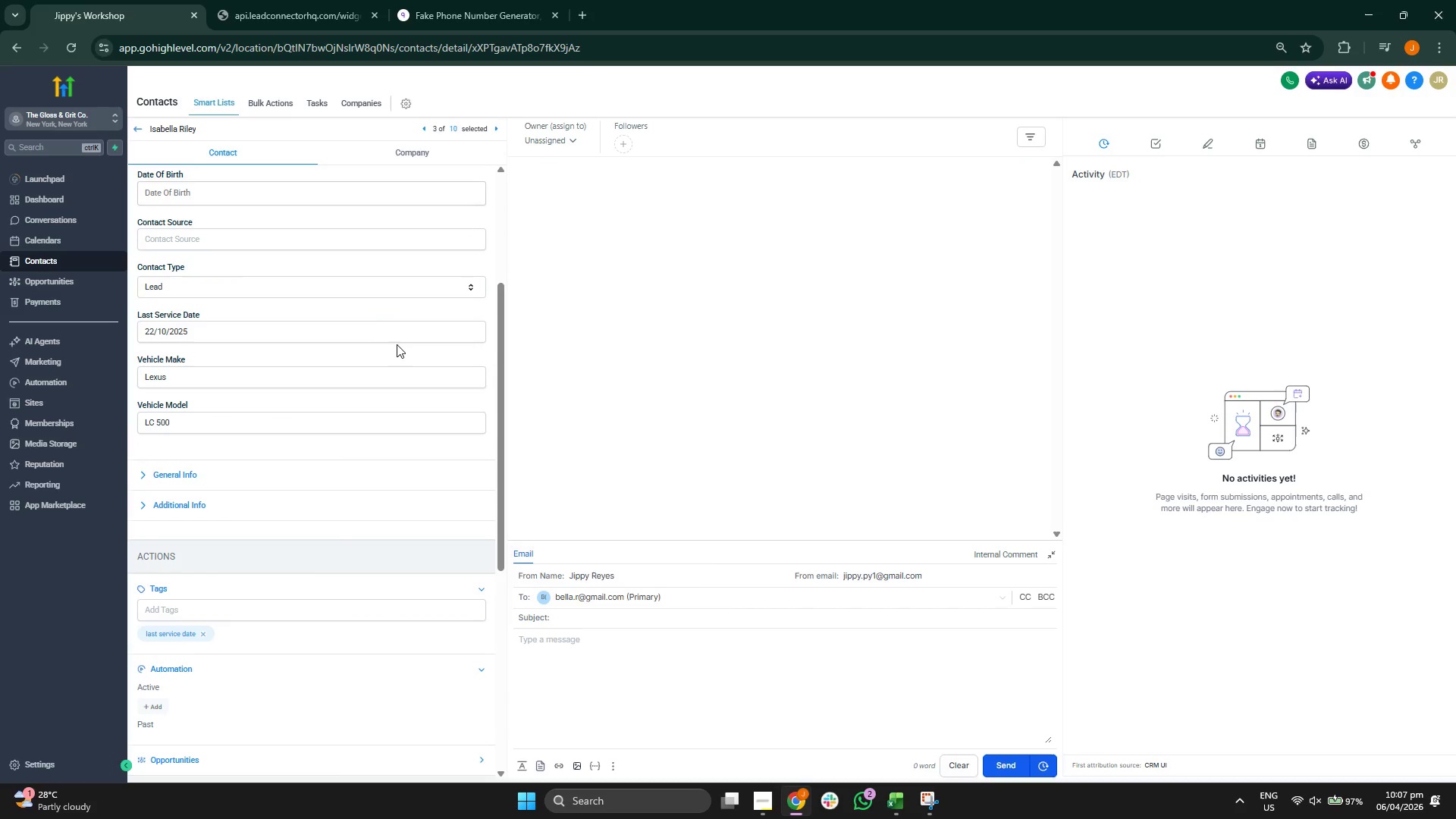 
scroll: coordinate [397, 346], scroll_direction: up, amount: 2.0
 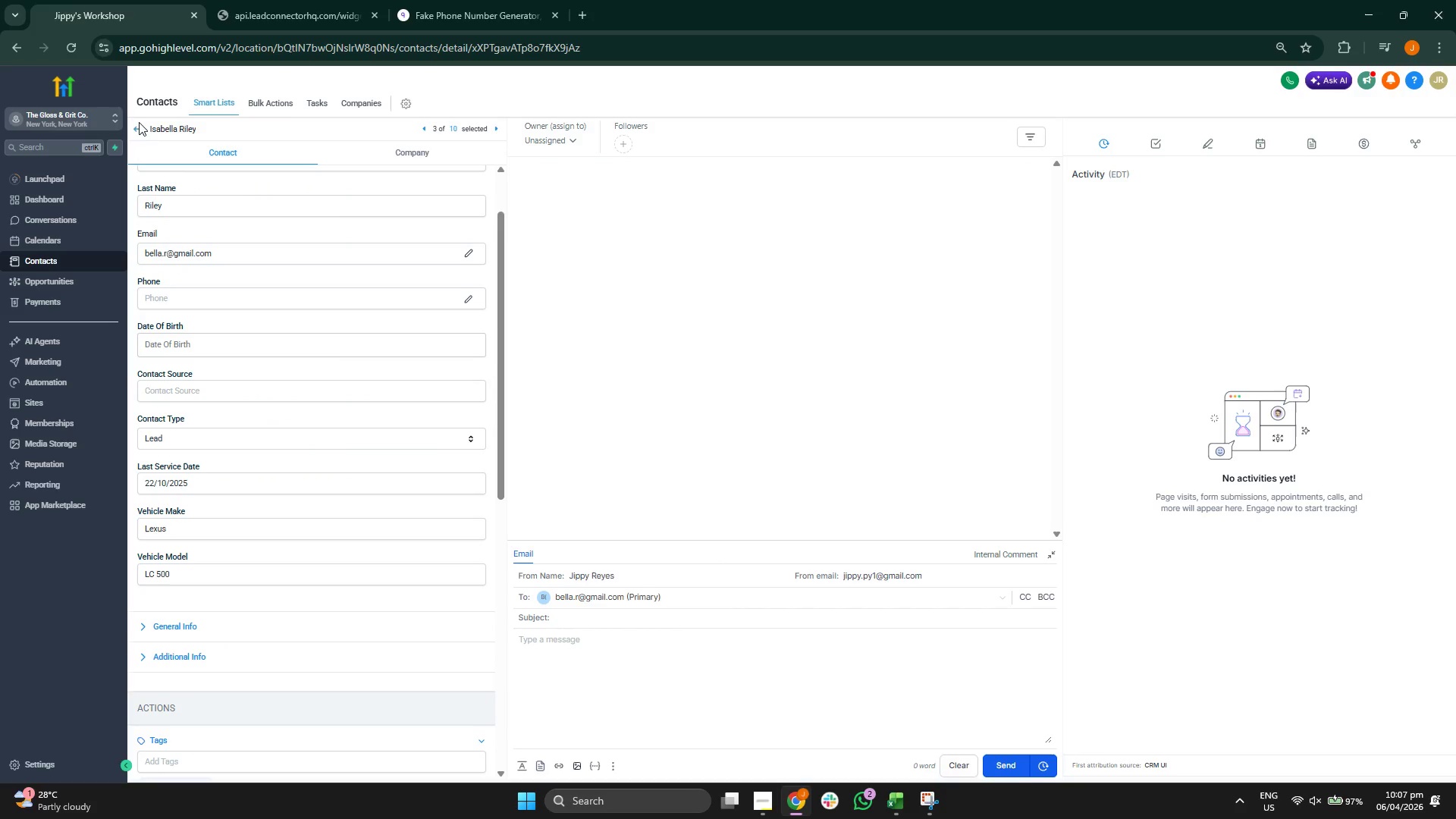 
double_click([136, 129])
 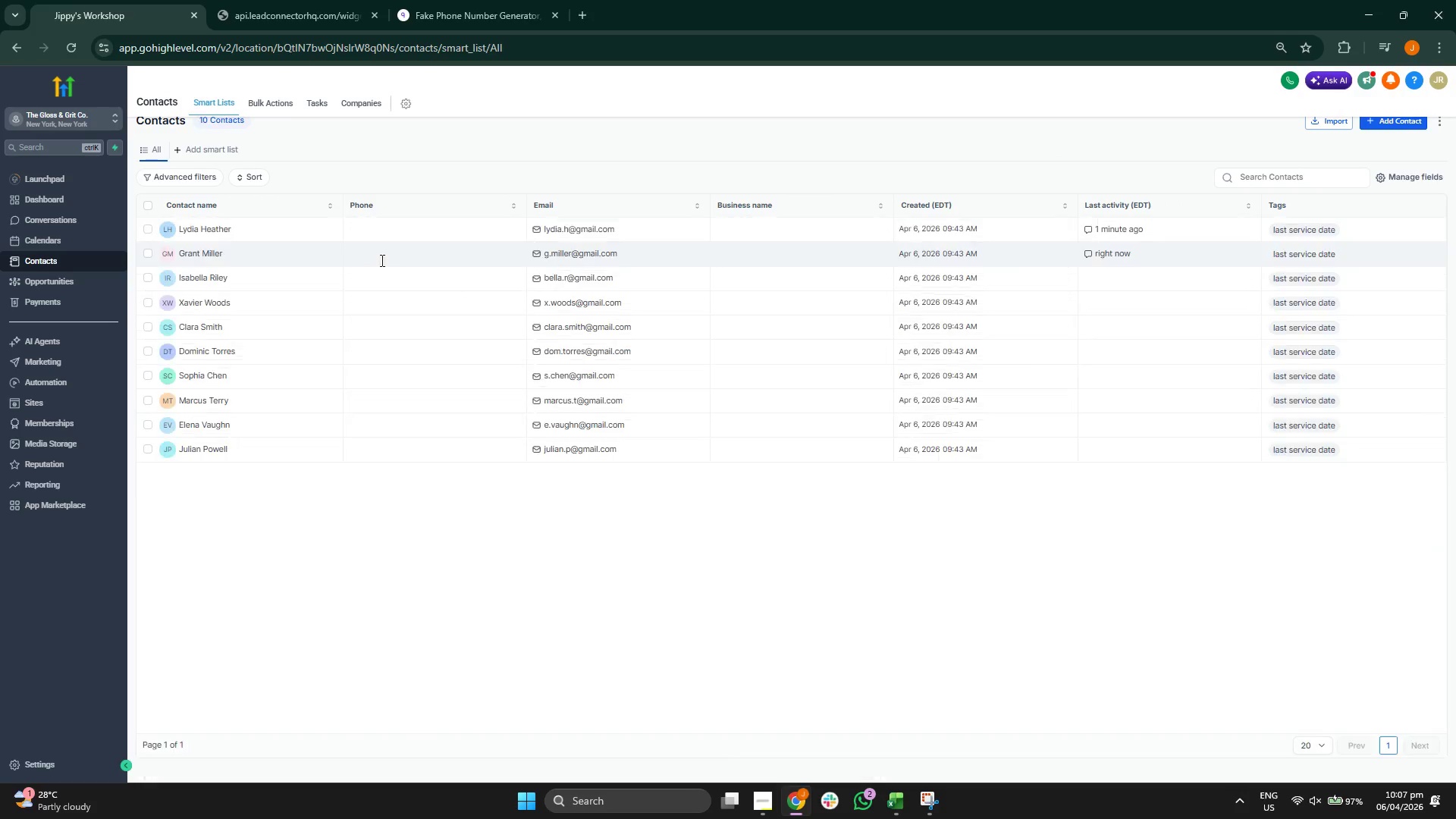 
wait(9.17)
 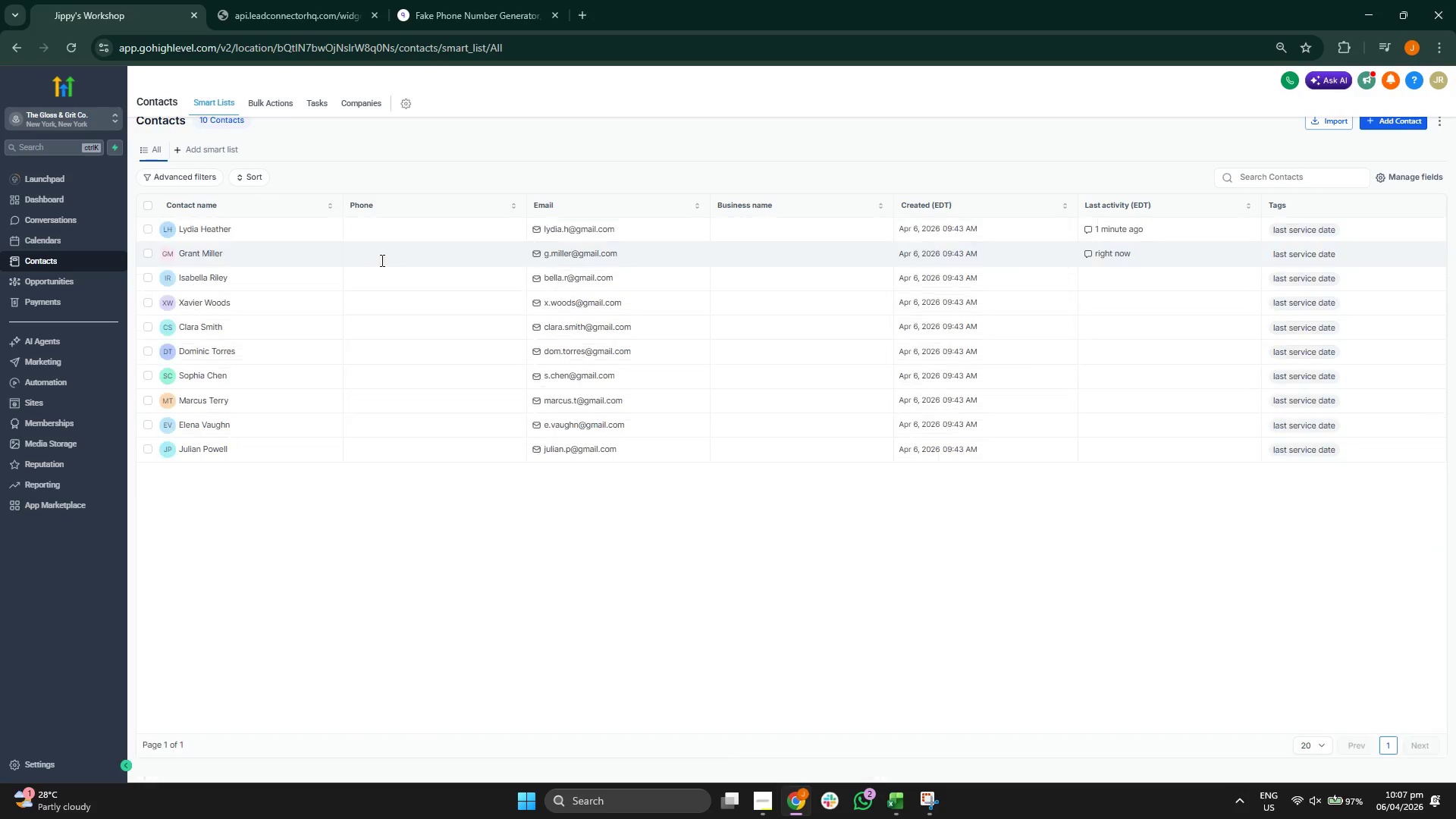 
scroll: coordinate [301, 321], scroll_direction: down, amount: 3.0
 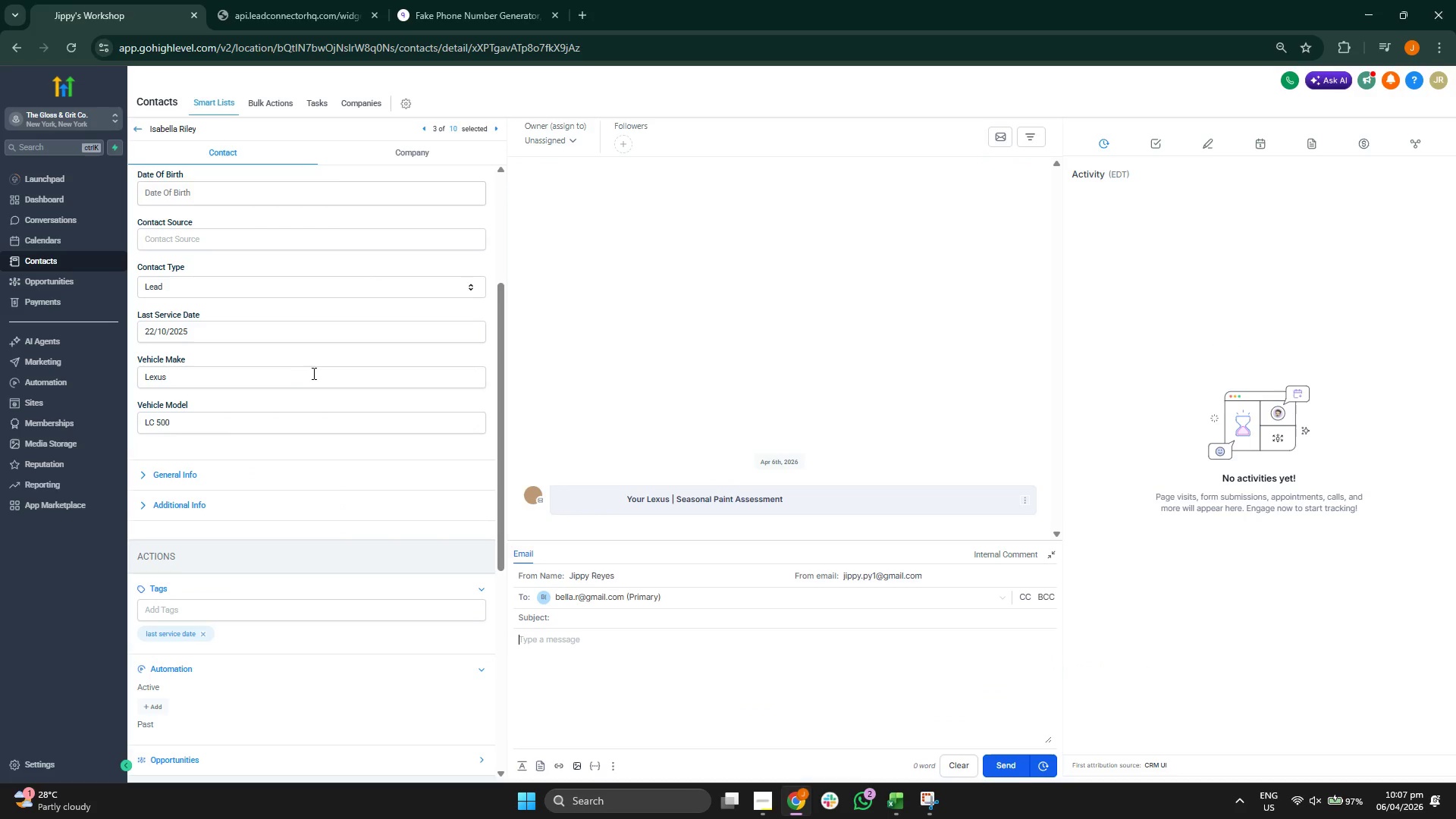 
scroll: coordinate [276, 334], scroll_direction: up, amount: 4.0
 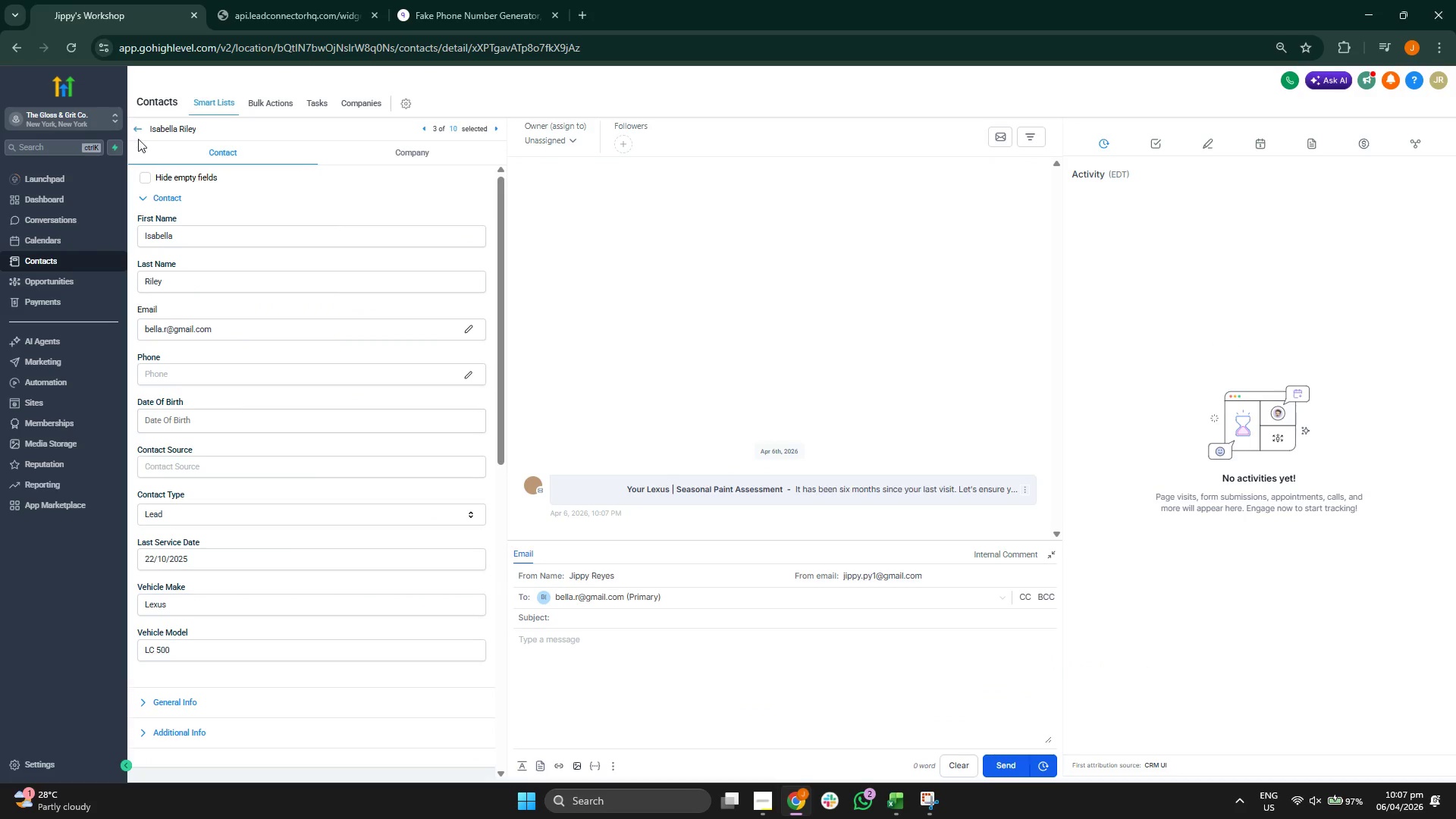 
left_click([138, 131])
 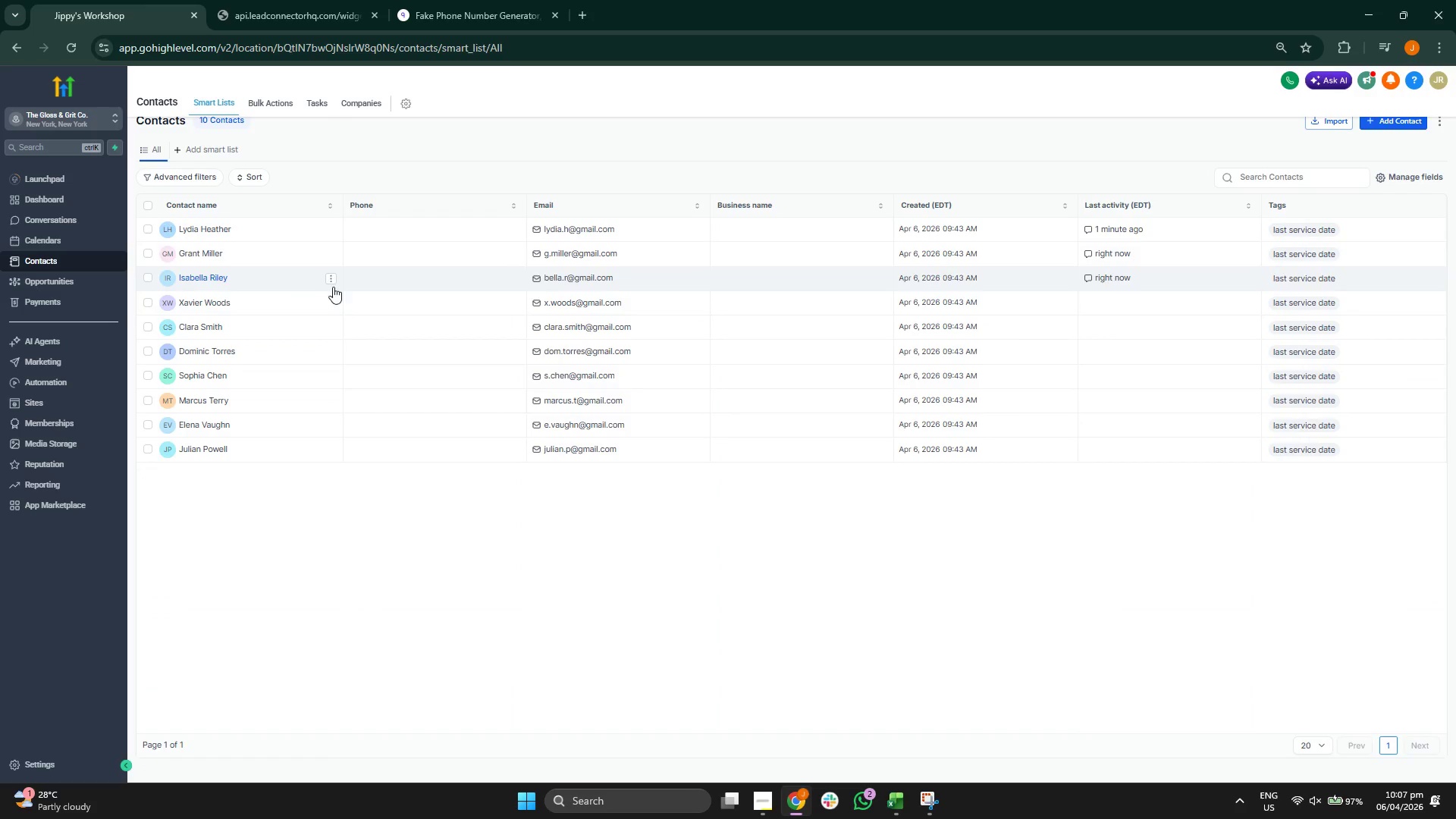 
wait(6.45)
 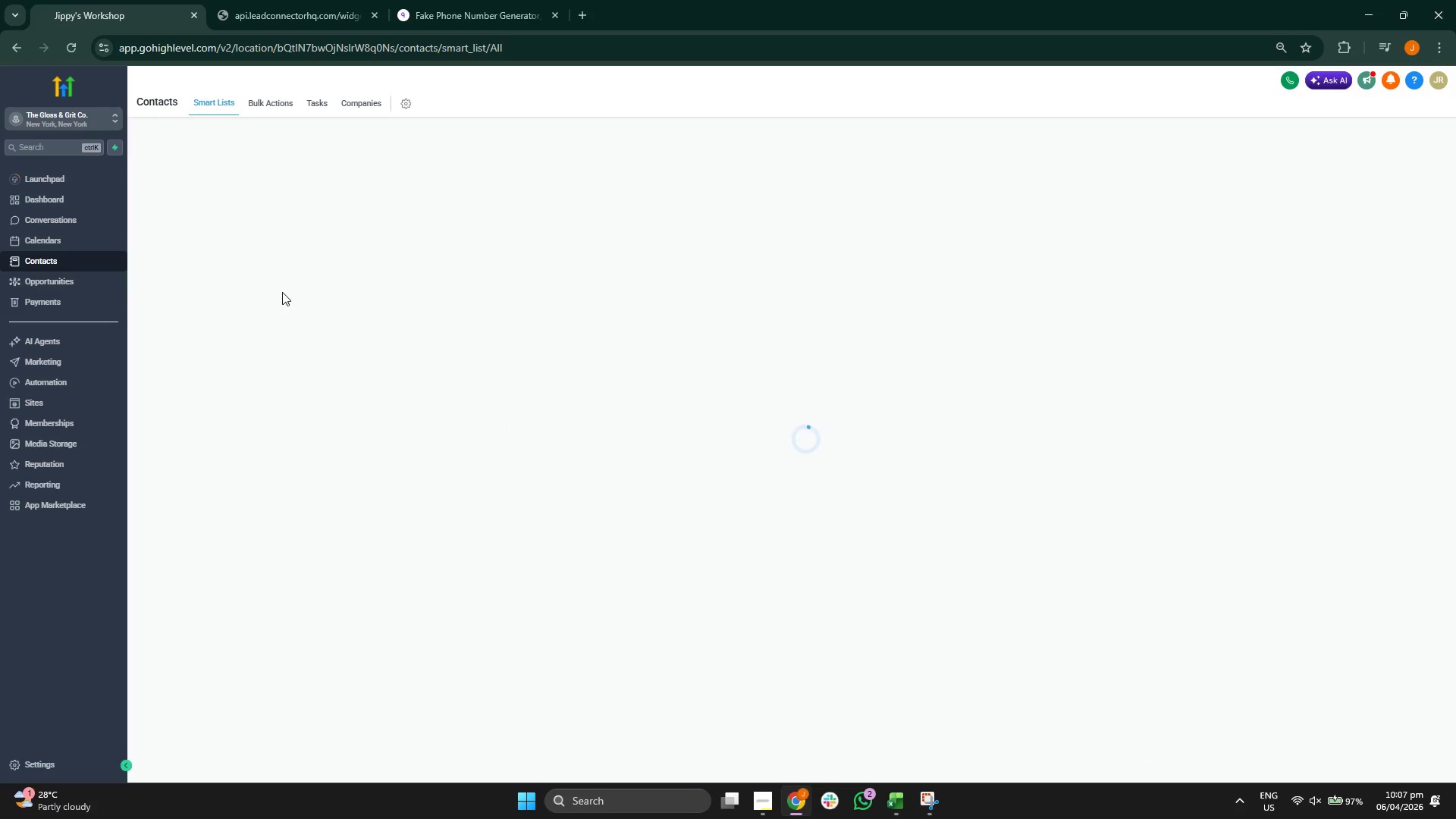 
left_click([199, 303])
 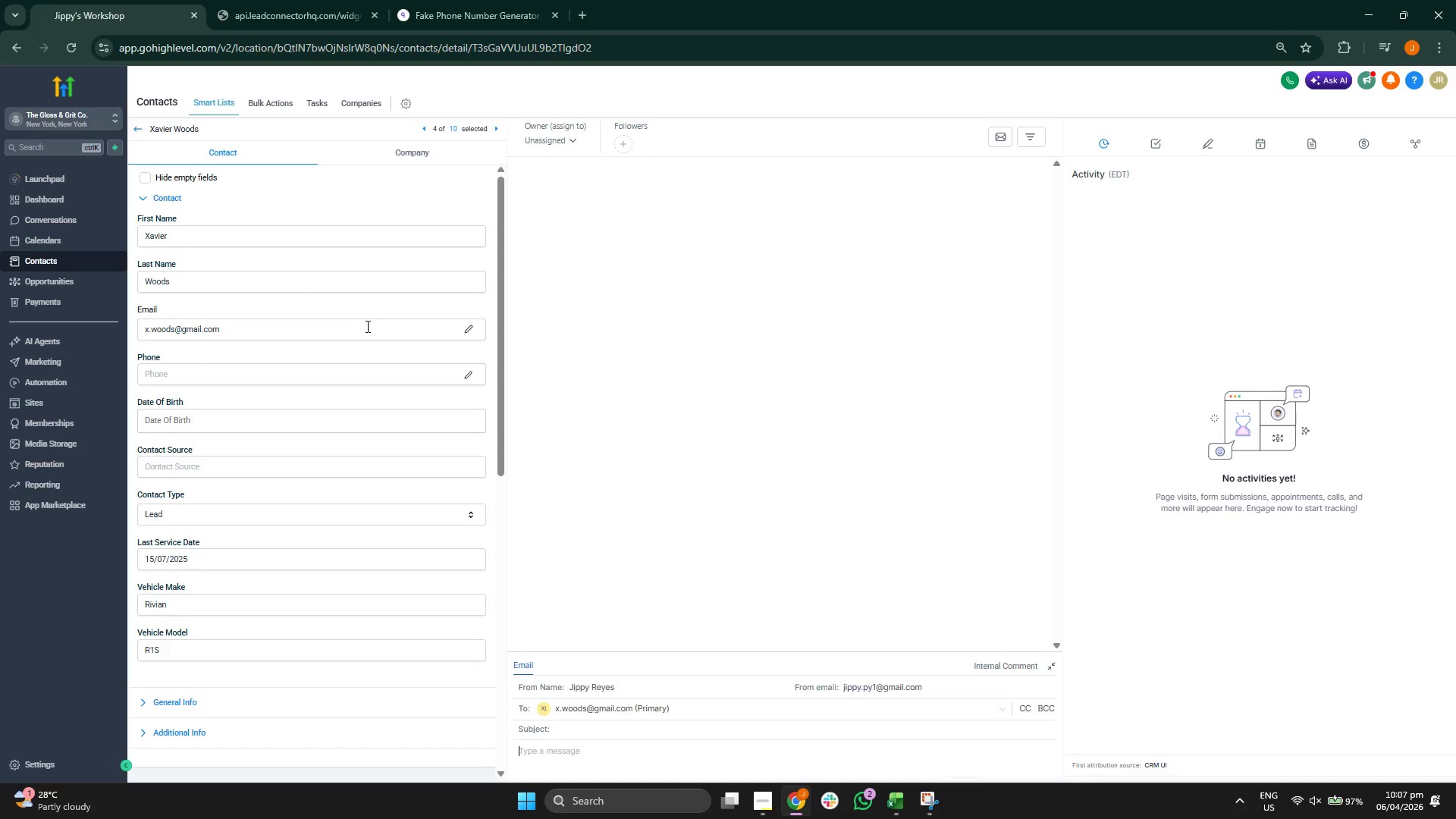 
scroll: coordinate [296, 494], scroll_direction: down, amount: 5.0
 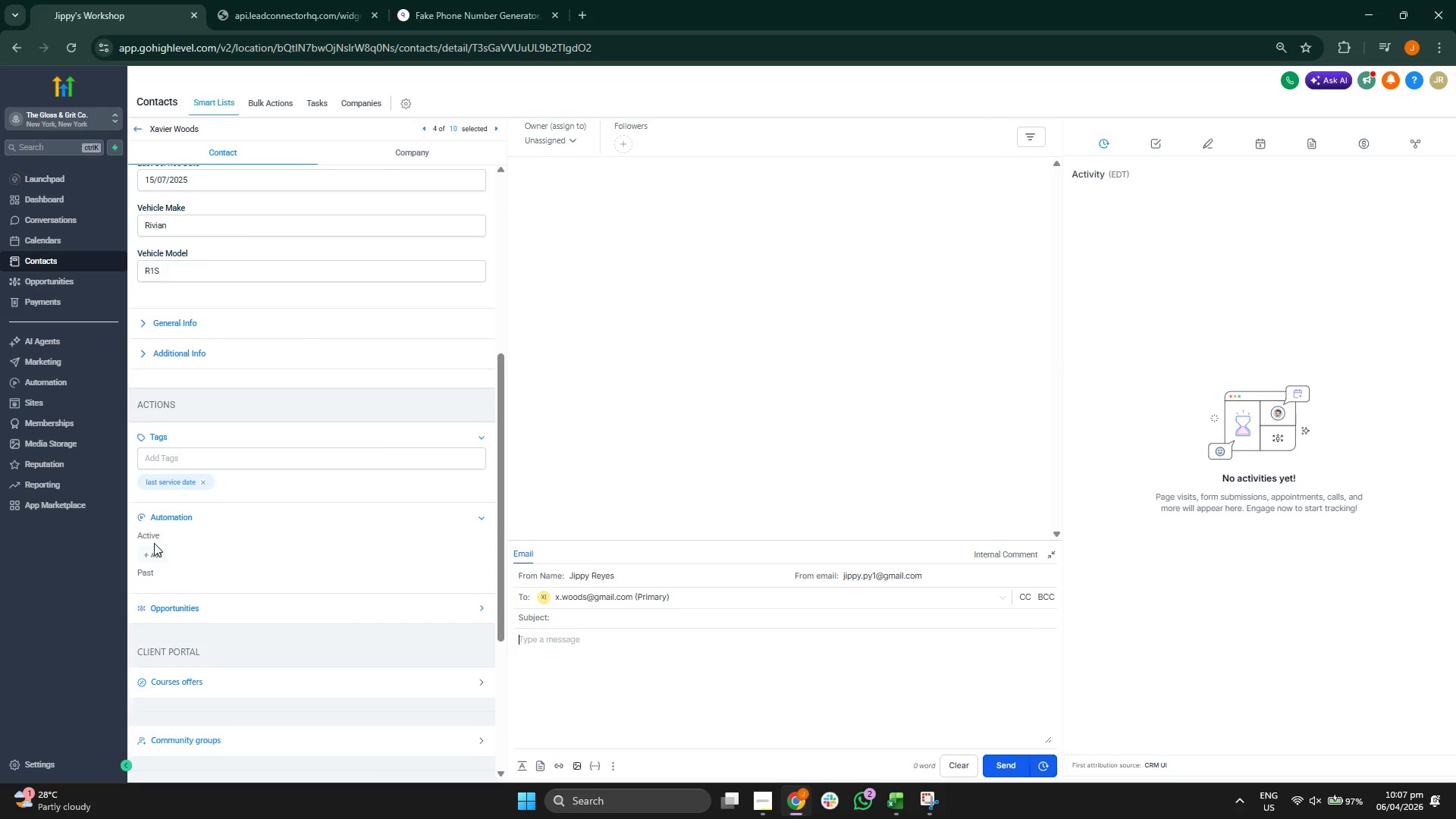 
left_click([154, 549])
 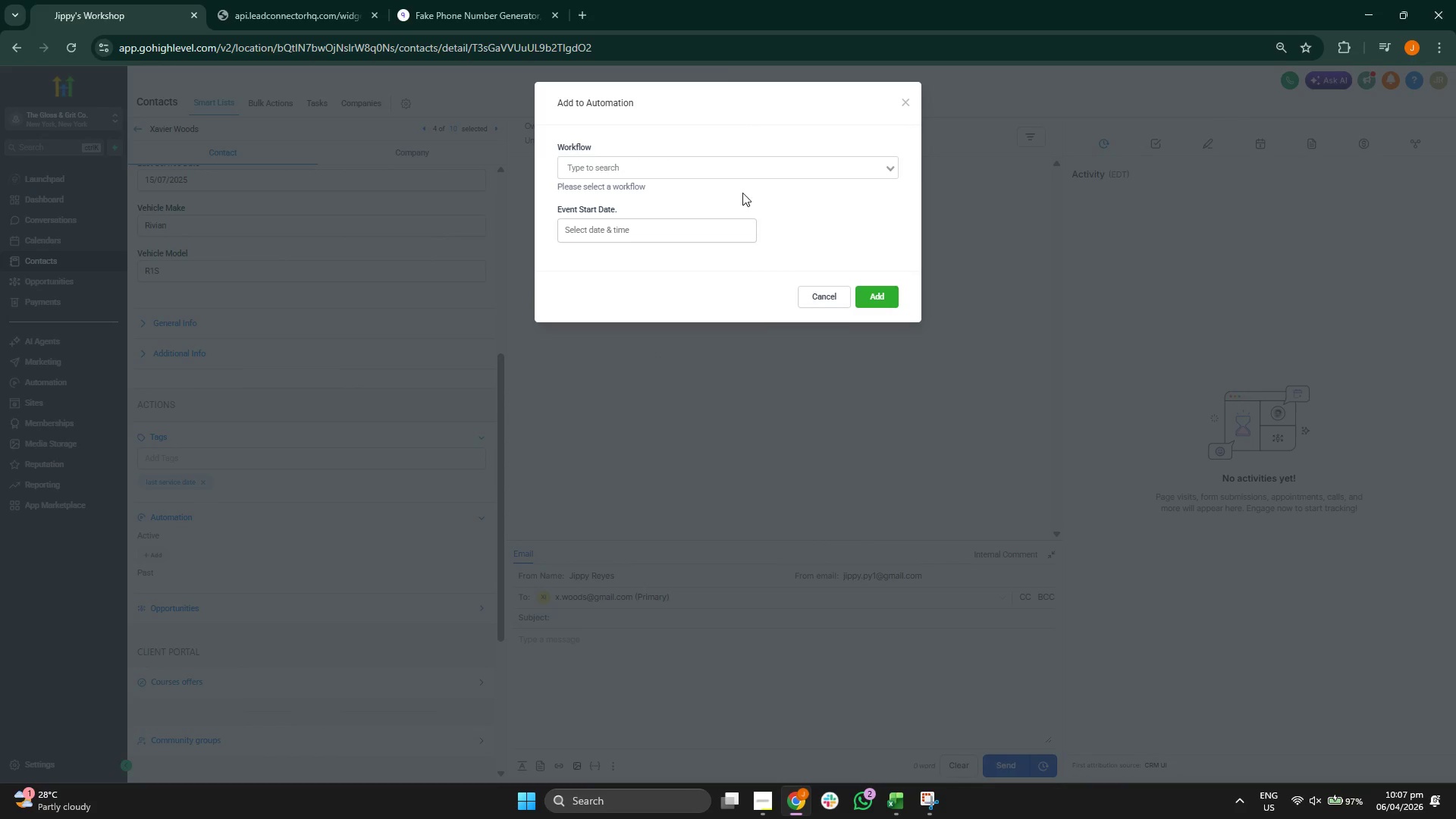 
left_click([755, 172])
 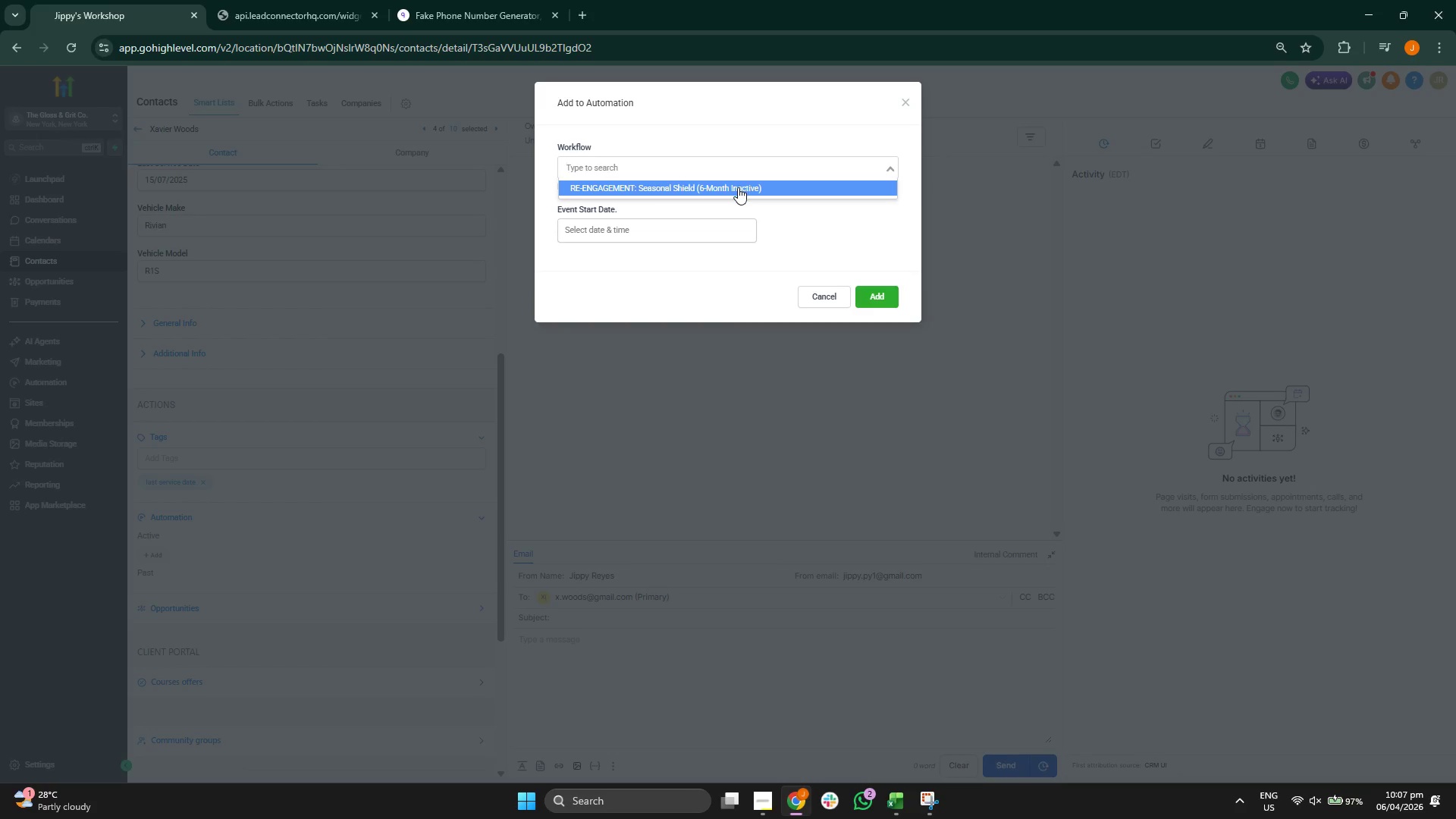 
left_click([738, 187])
 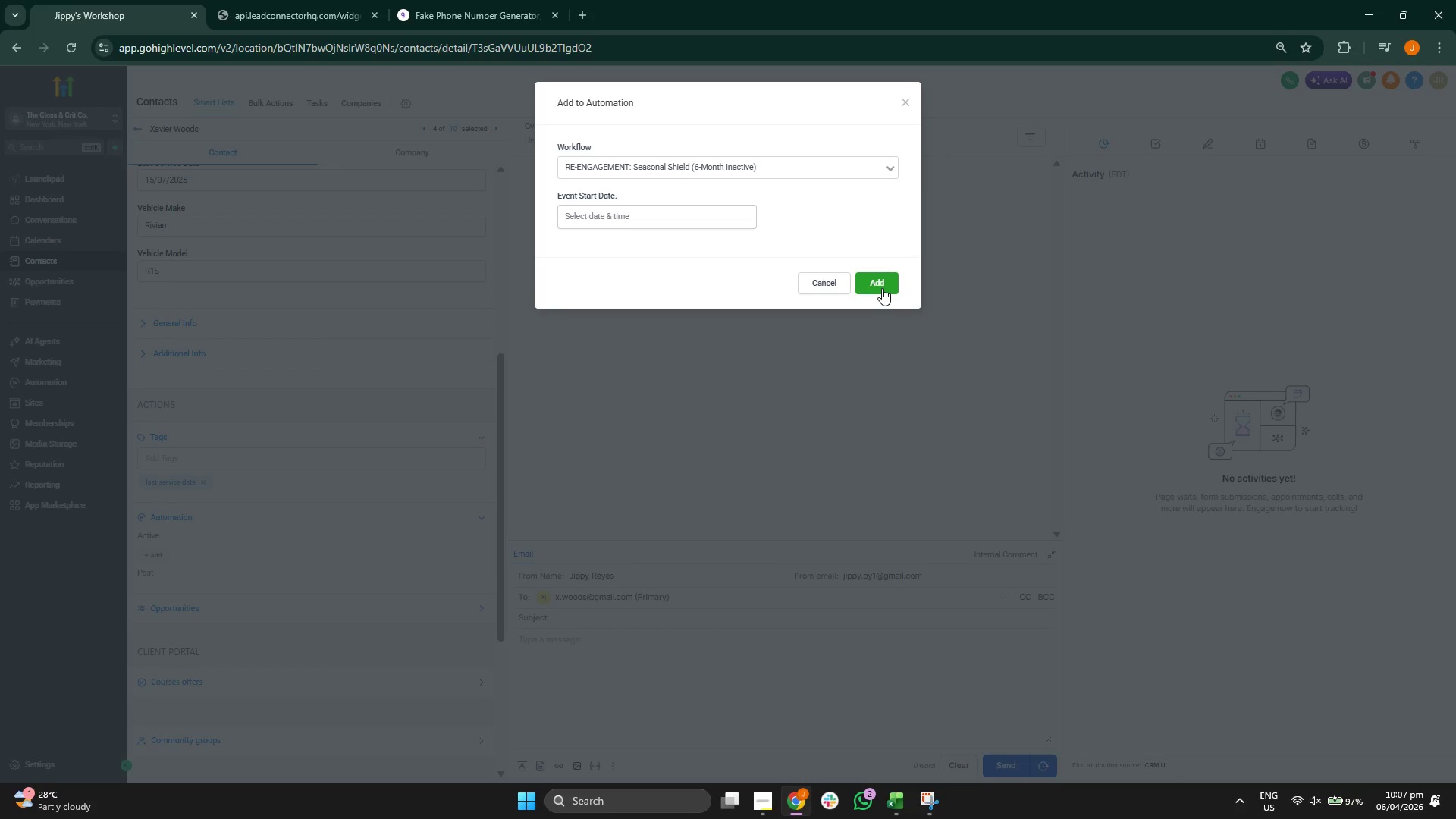 
left_click([882, 288])
 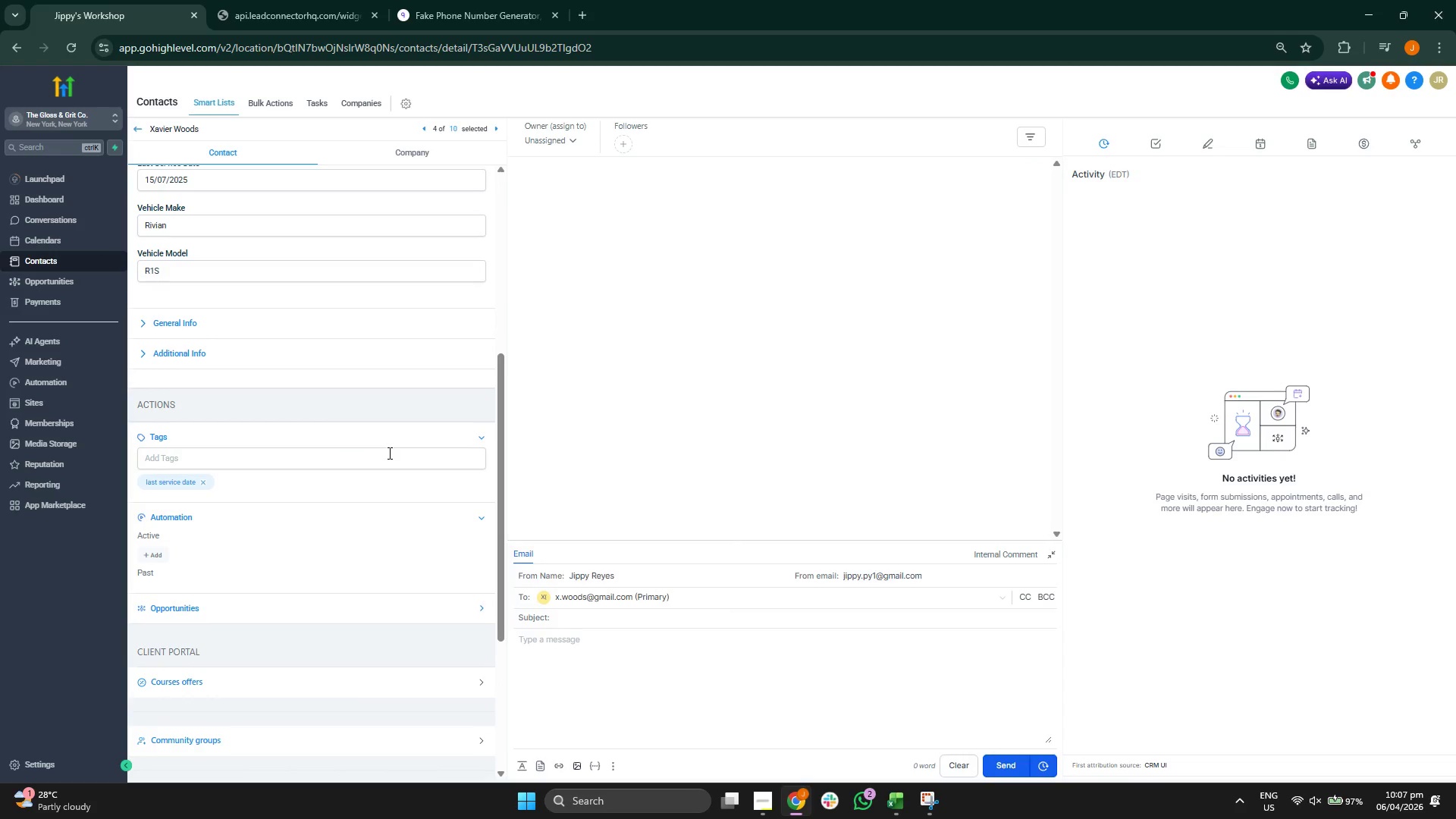 
scroll: coordinate [388, 453], scroll_direction: down, amount: 1.0
 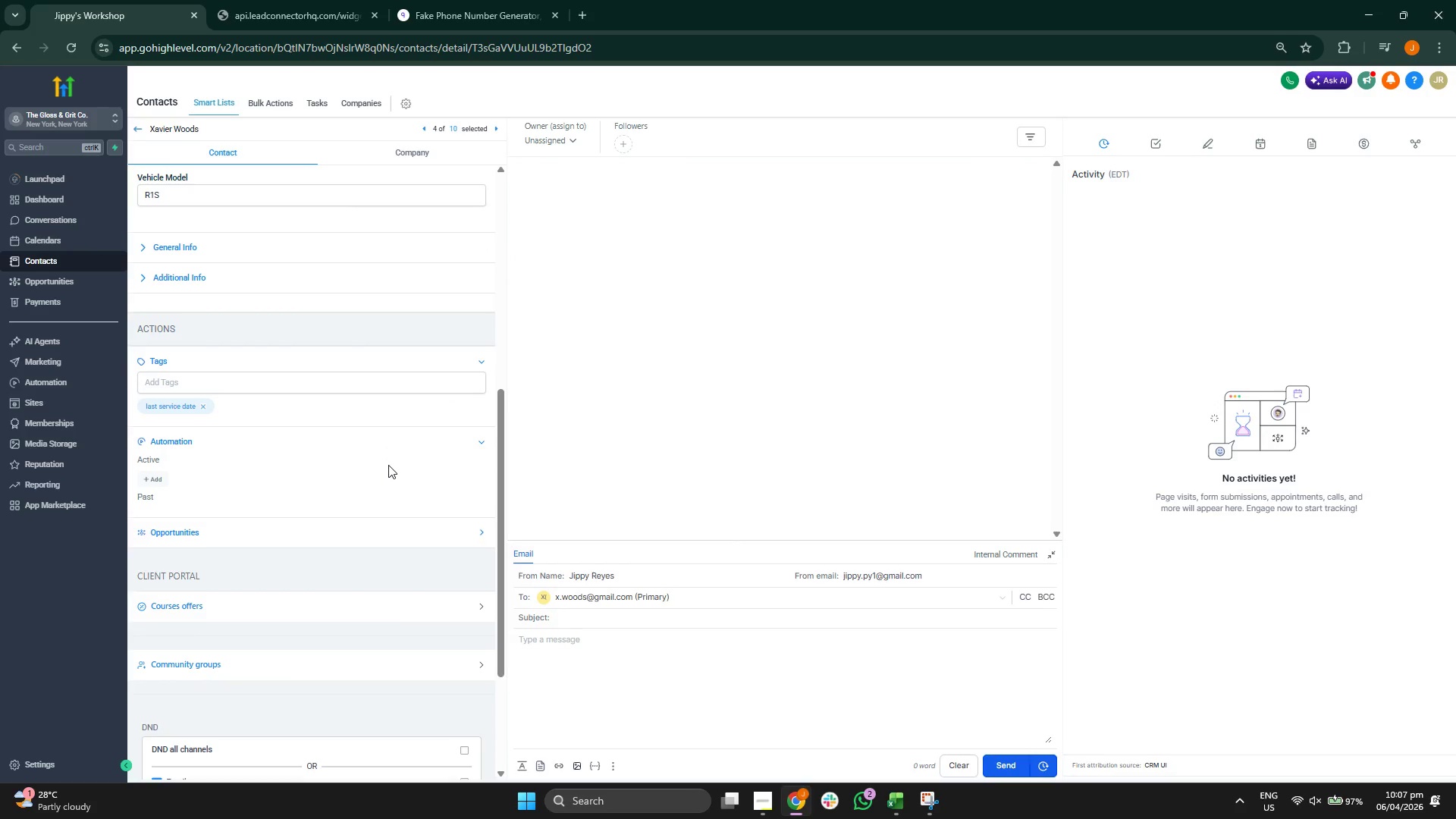 
scroll: coordinate [388, 464], scroll_direction: up, amount: 3.0
 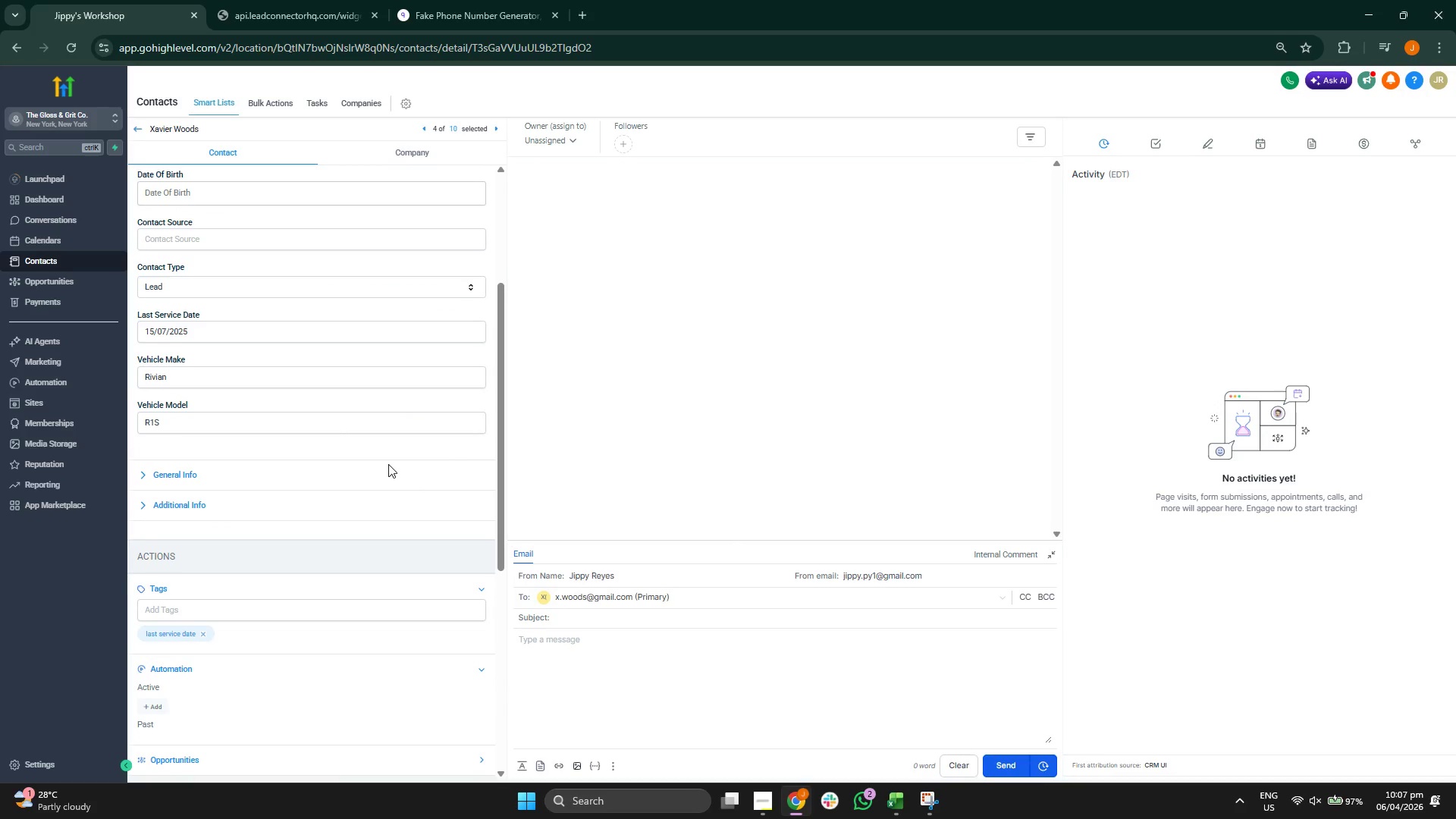 
scroll: coordinate [388, 463], scroll_direction: down, amount: 4.0
 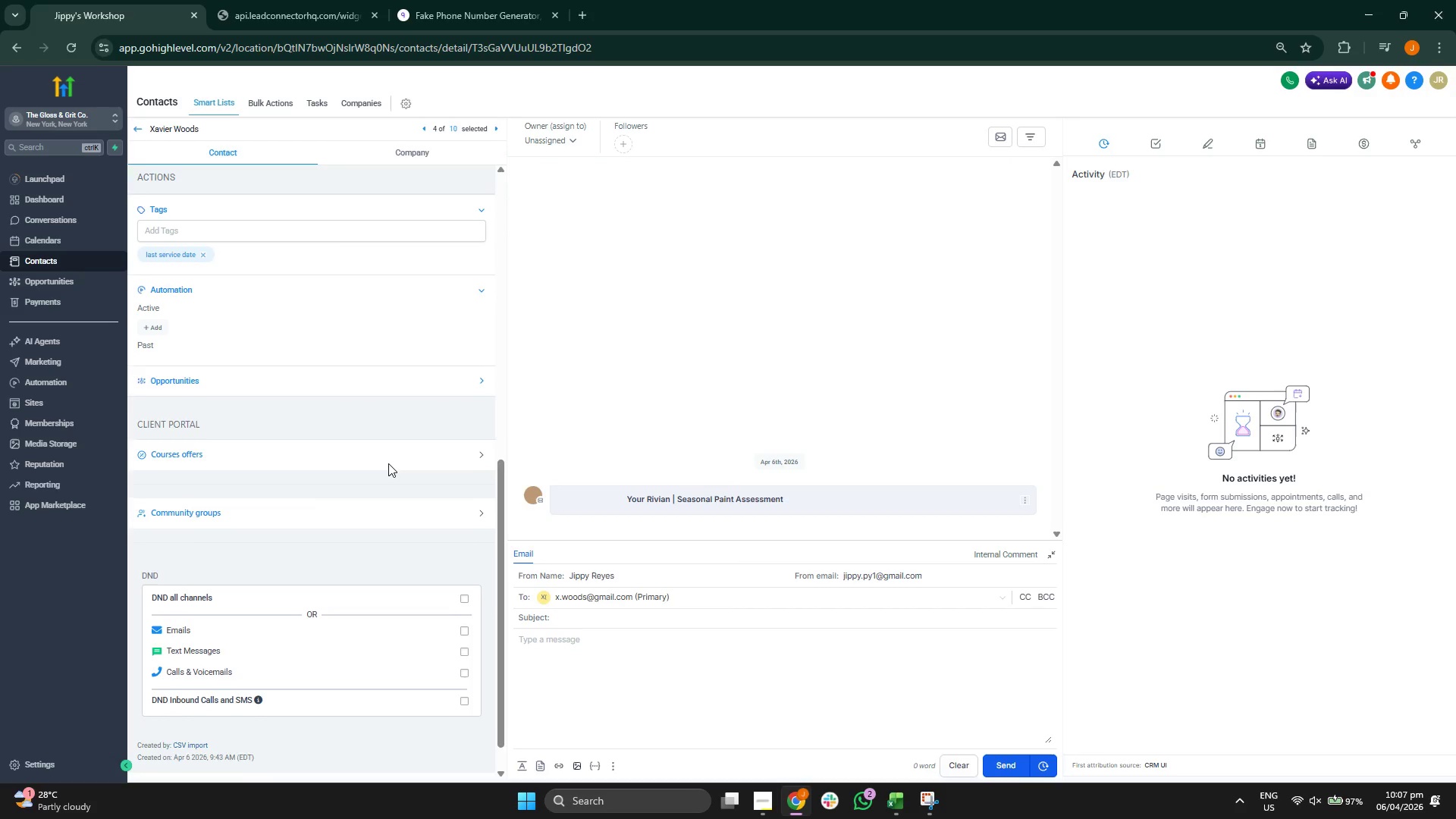 
scroll: coordinate [388, 463], scroll_direction: none, amount: 0.0
 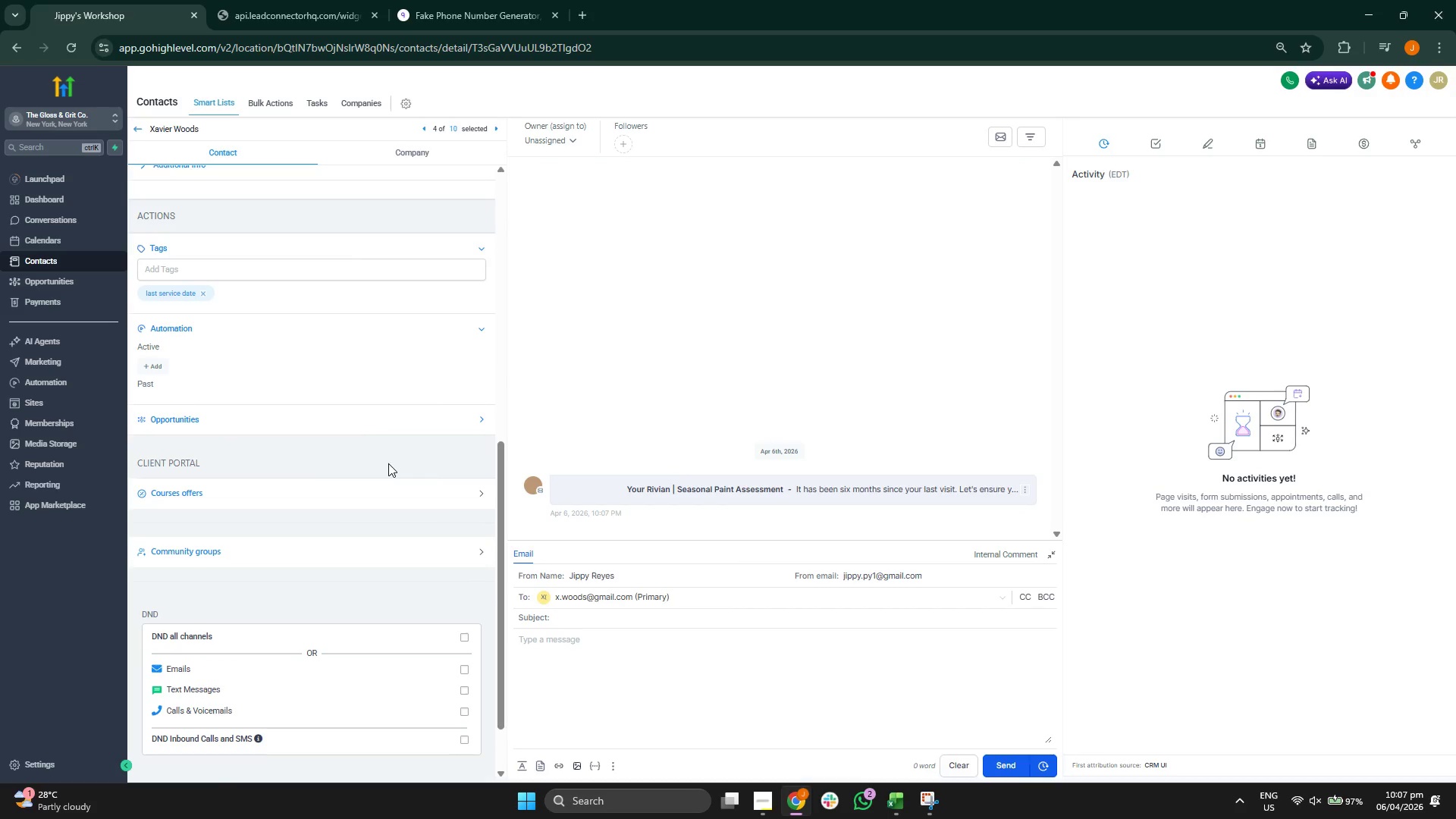 
scroll: coordinate [340, 393], scroll_direction: up, amount: 8.0
 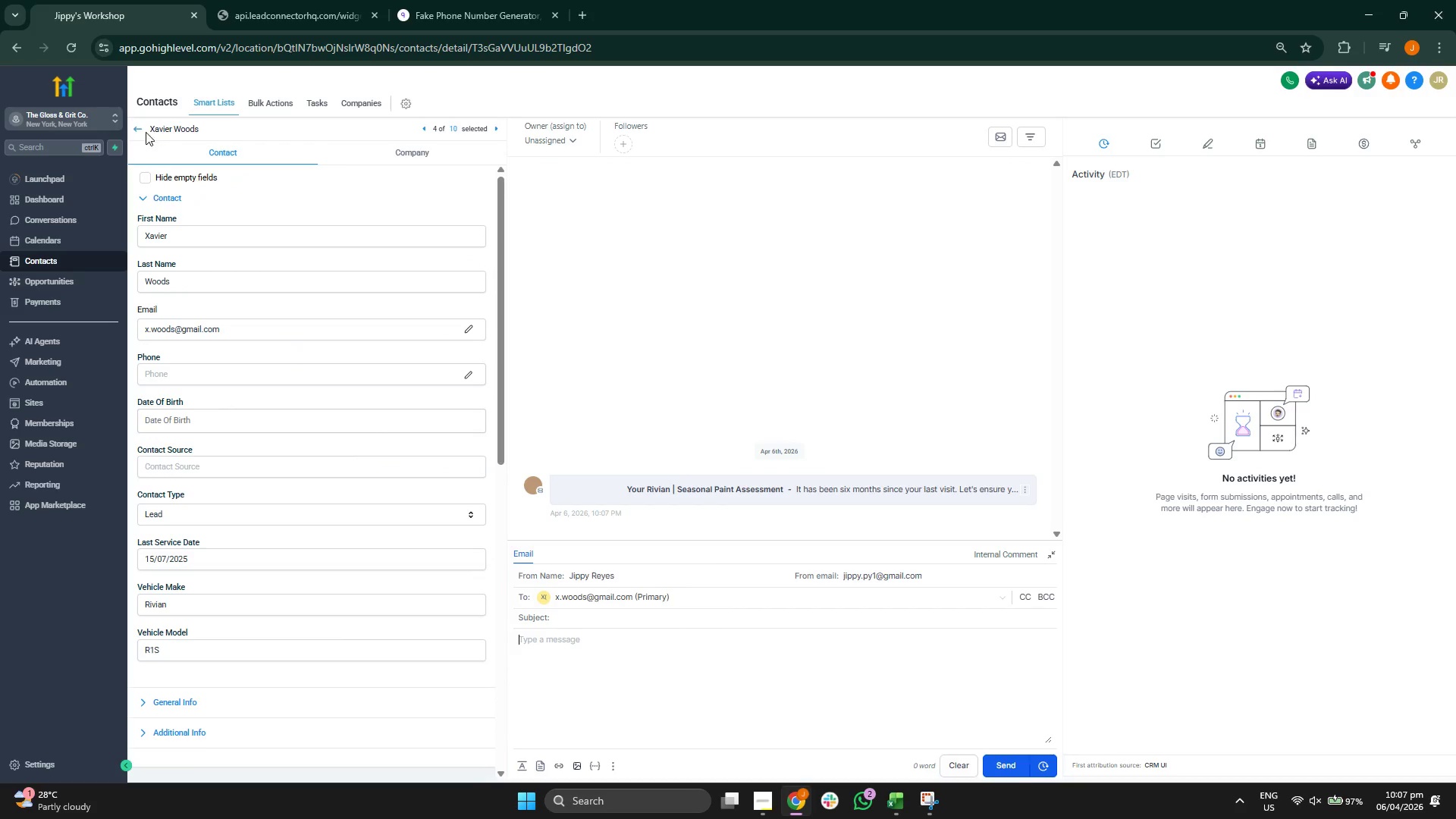 
left_click([138, 124])
 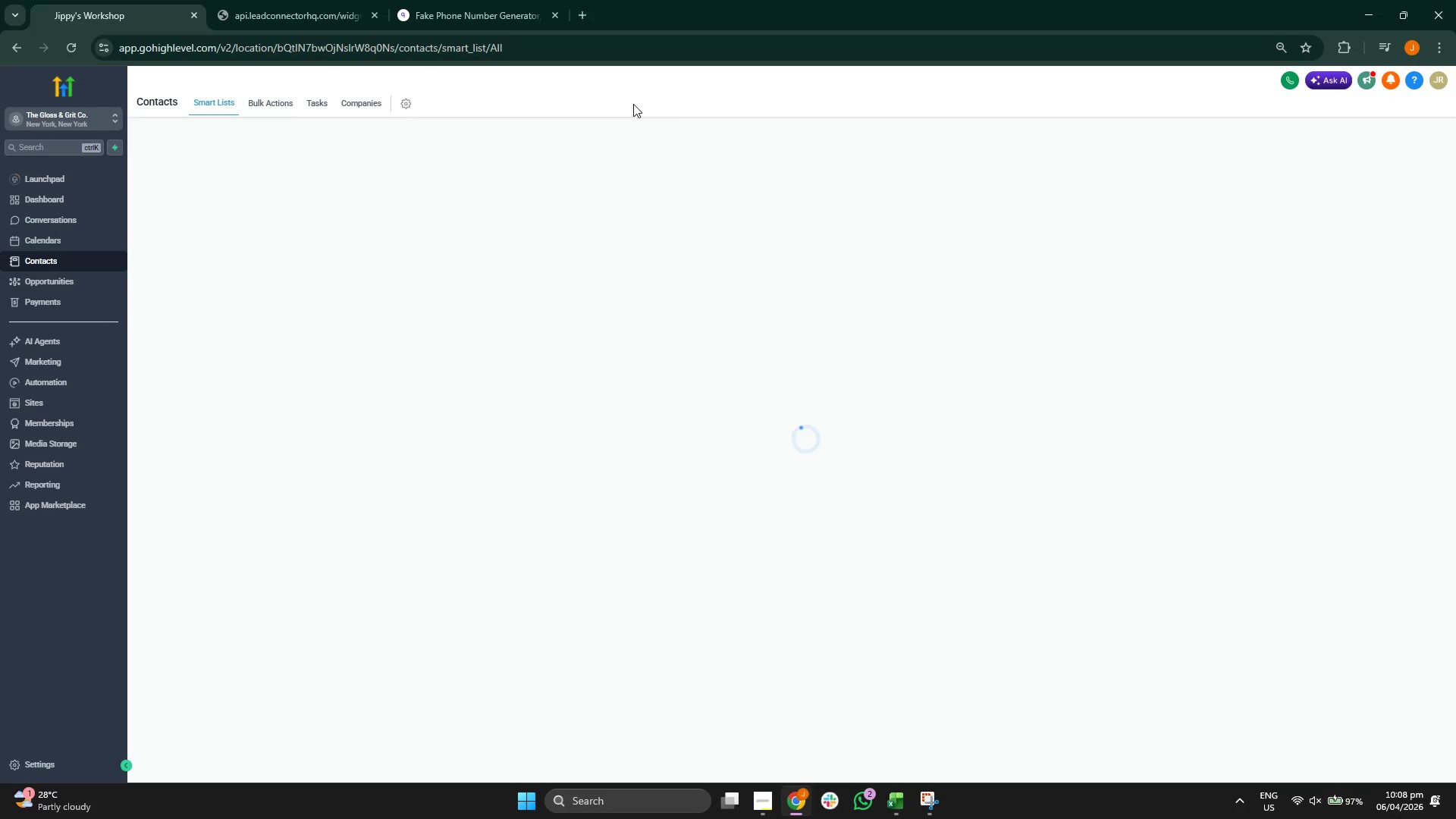 
wait(19.81)
 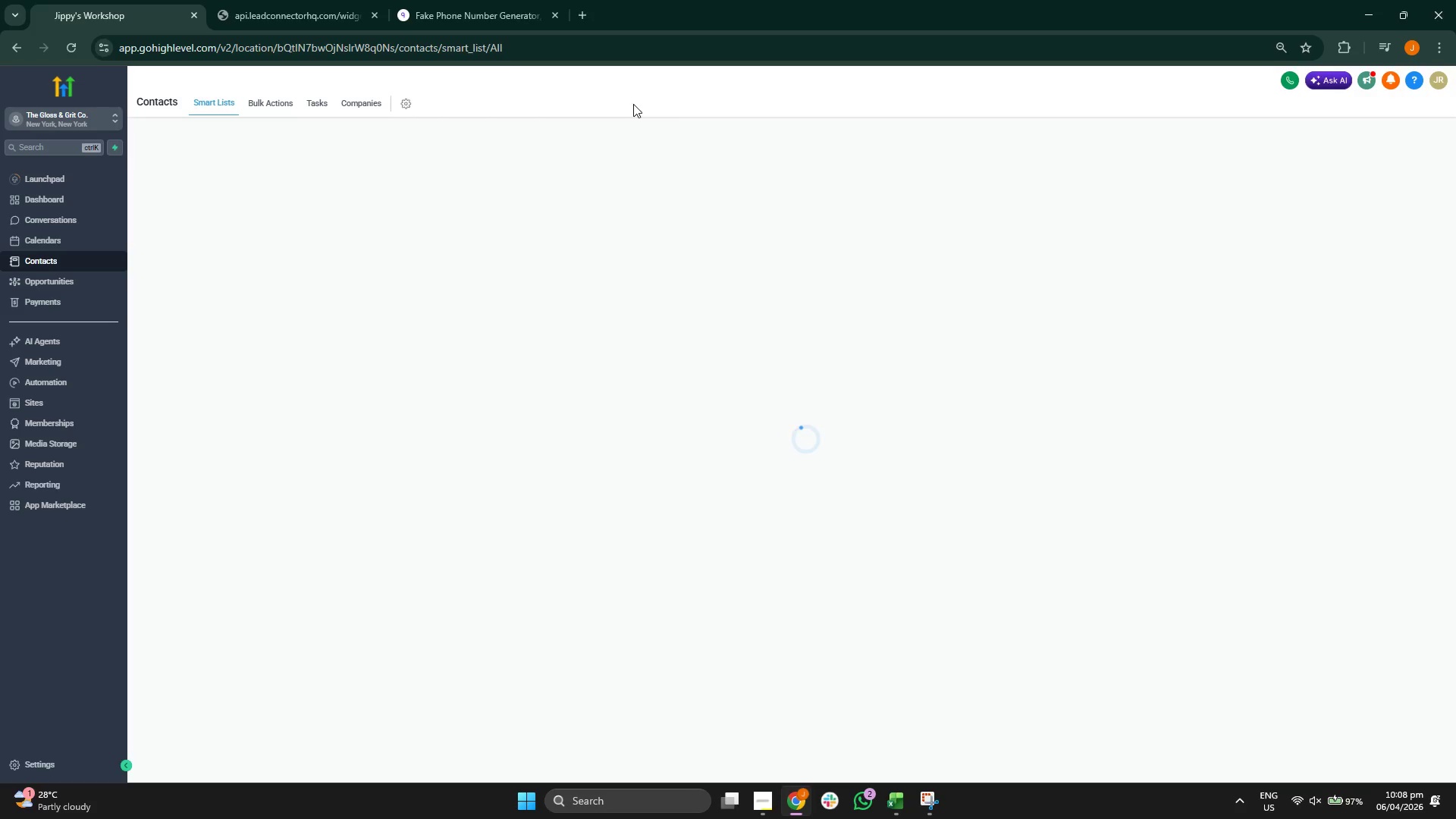 
left_click([206, 329])
 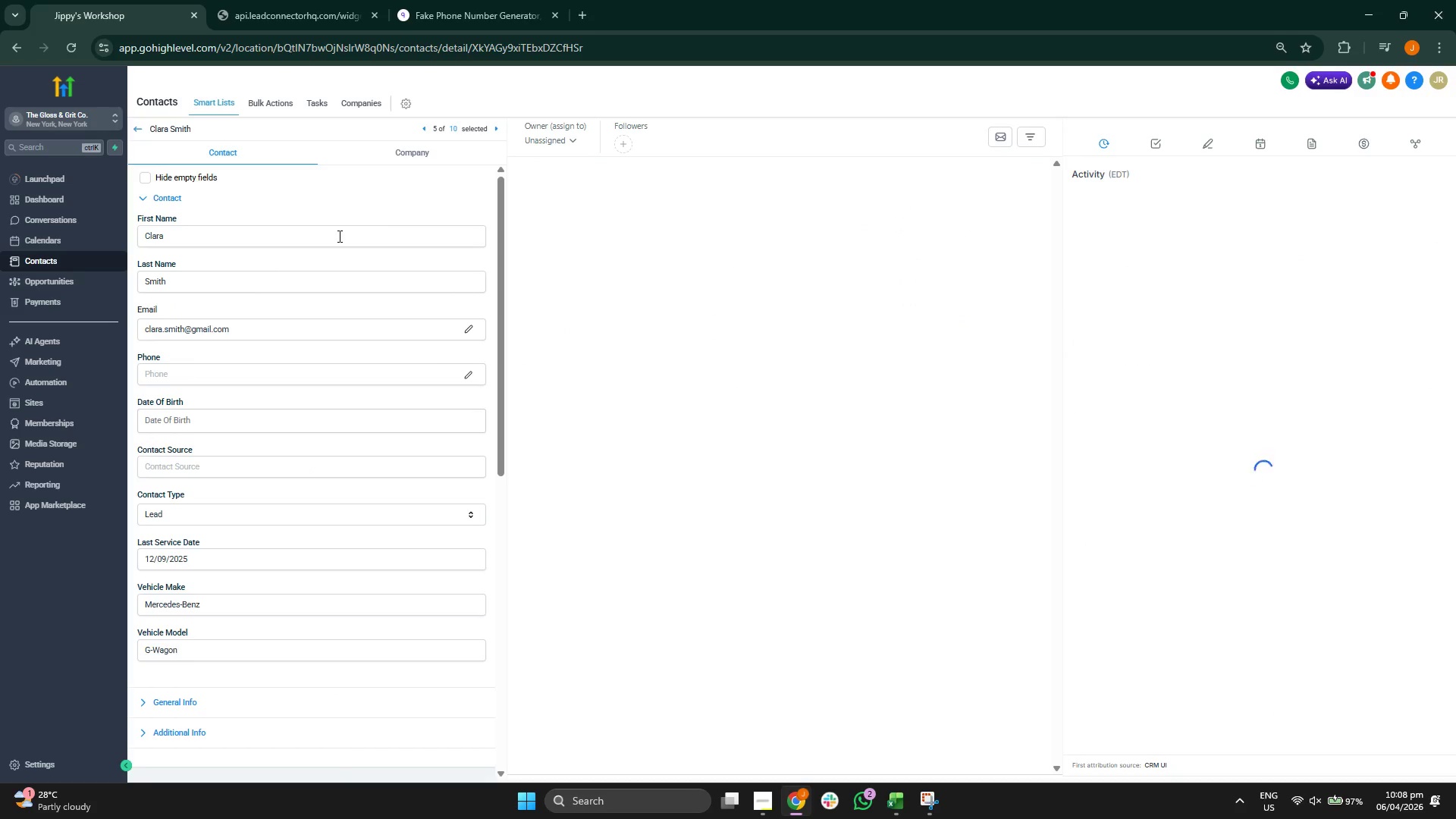 
scroll: coordinate [309, 569], scroll_direction: down, amount: 5.0
 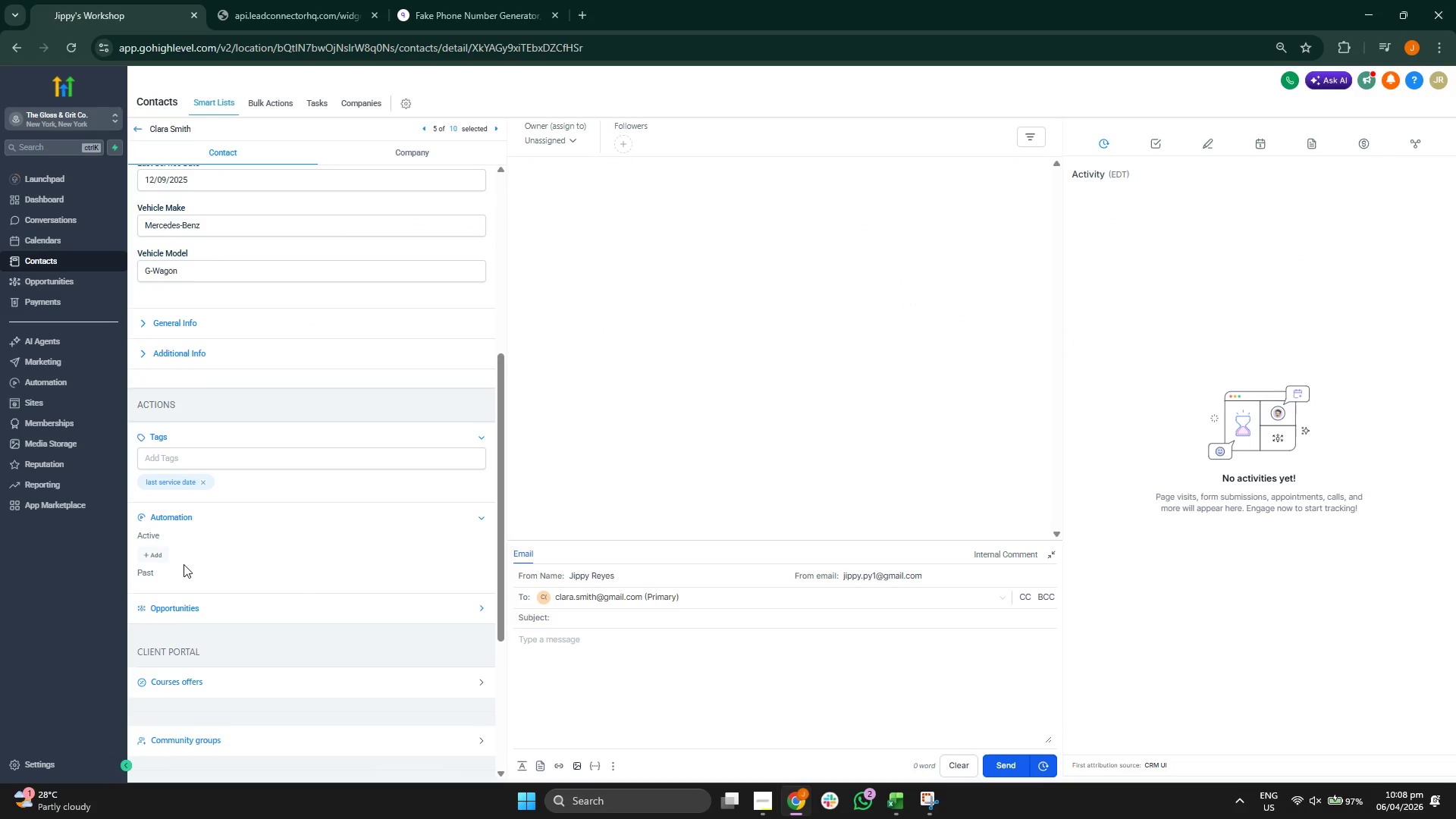 
left_click([155, 554])
 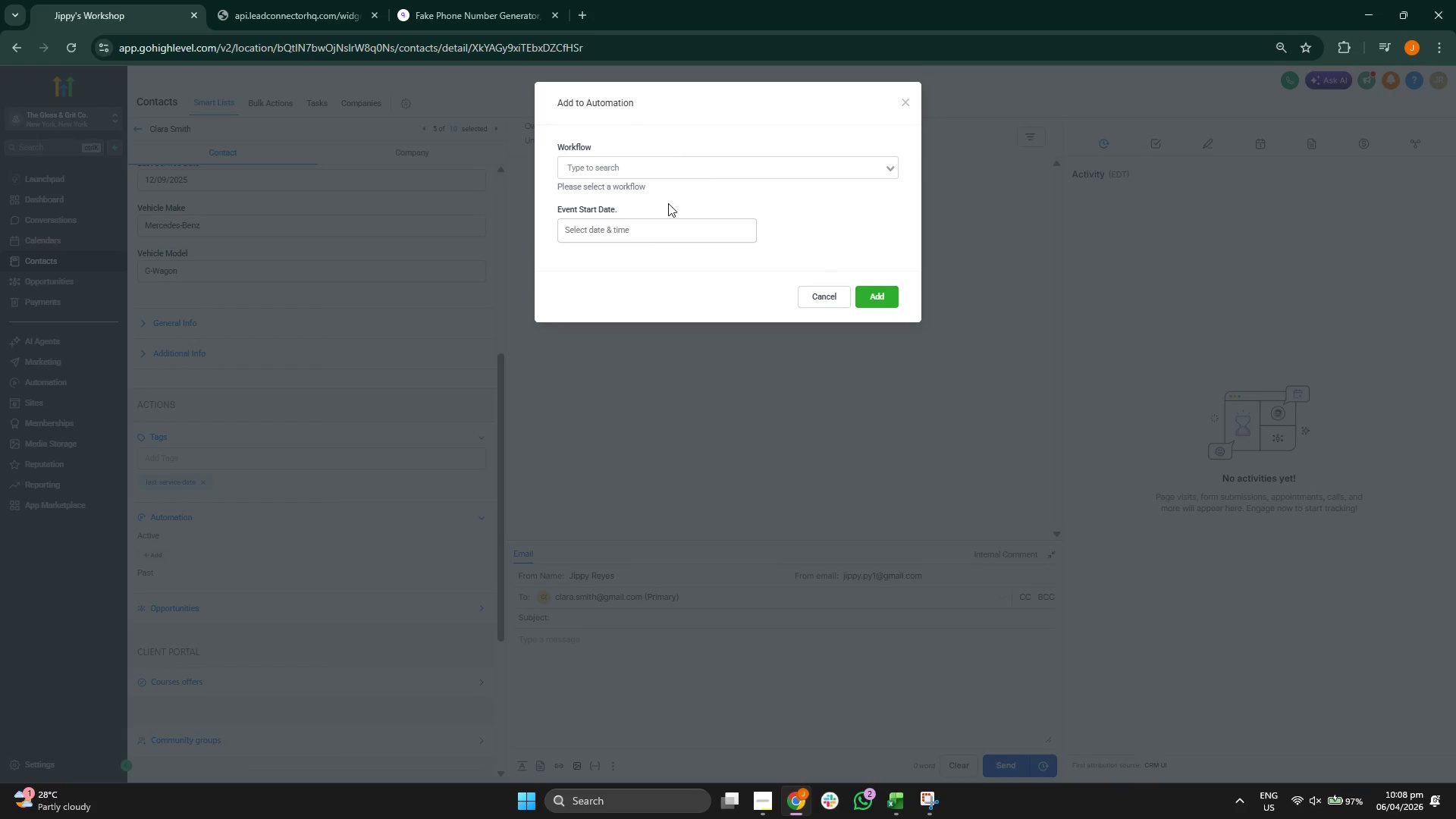 
left_click([705, 169])
 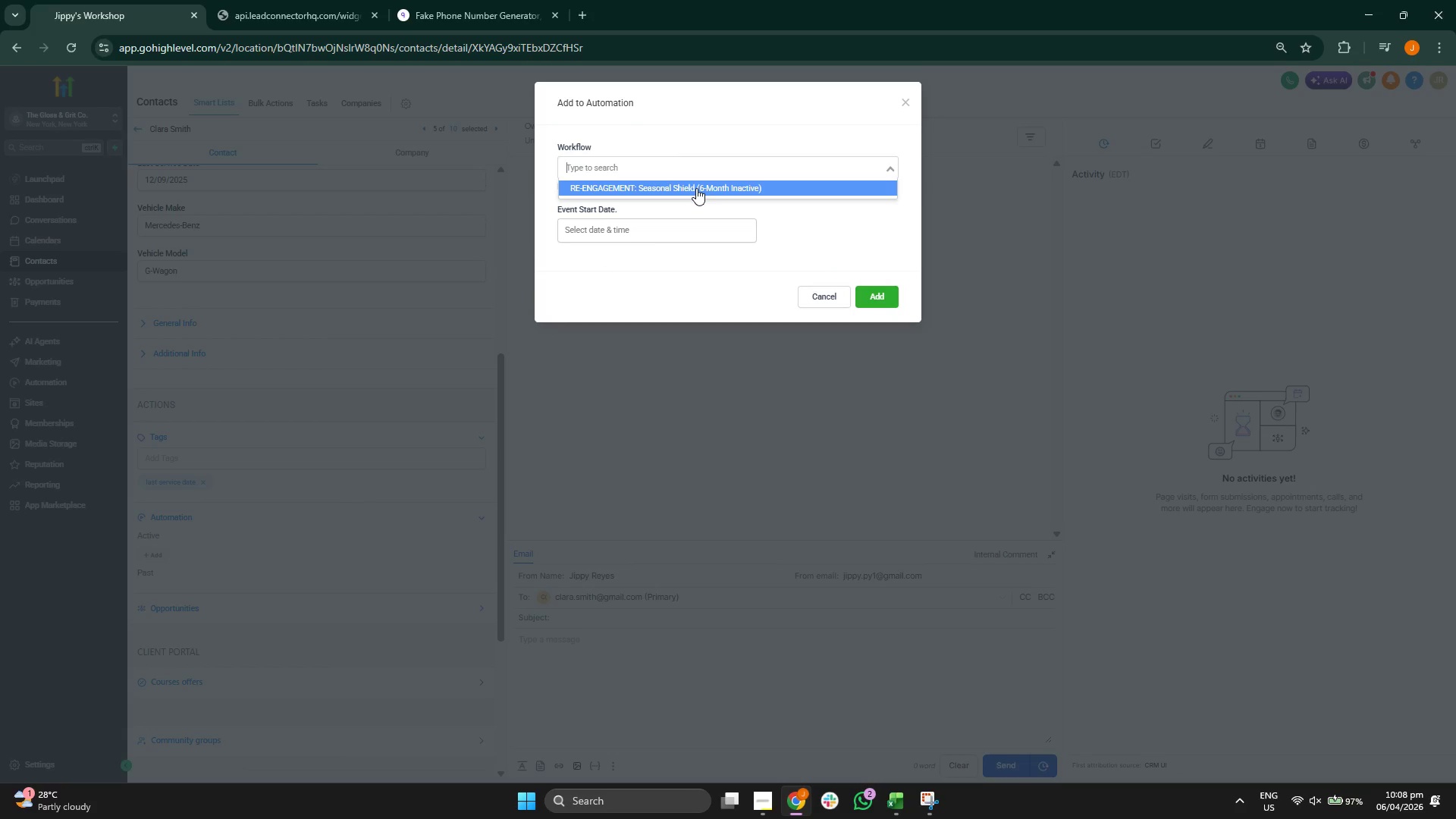 
left_click([696, 188])
 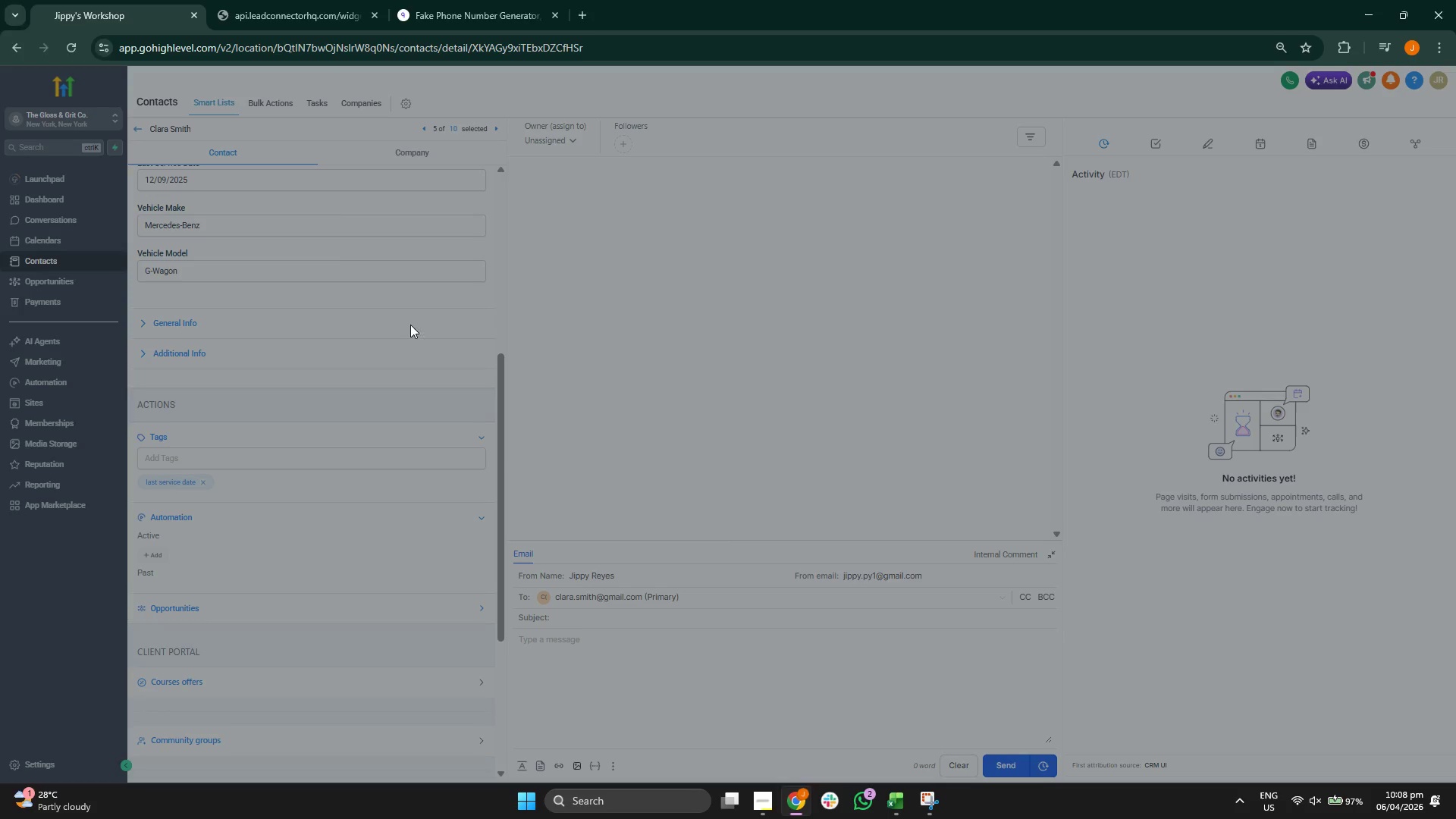 
scroll: coordinate [419, 354], scroll_direction: up, amount: 4.0
 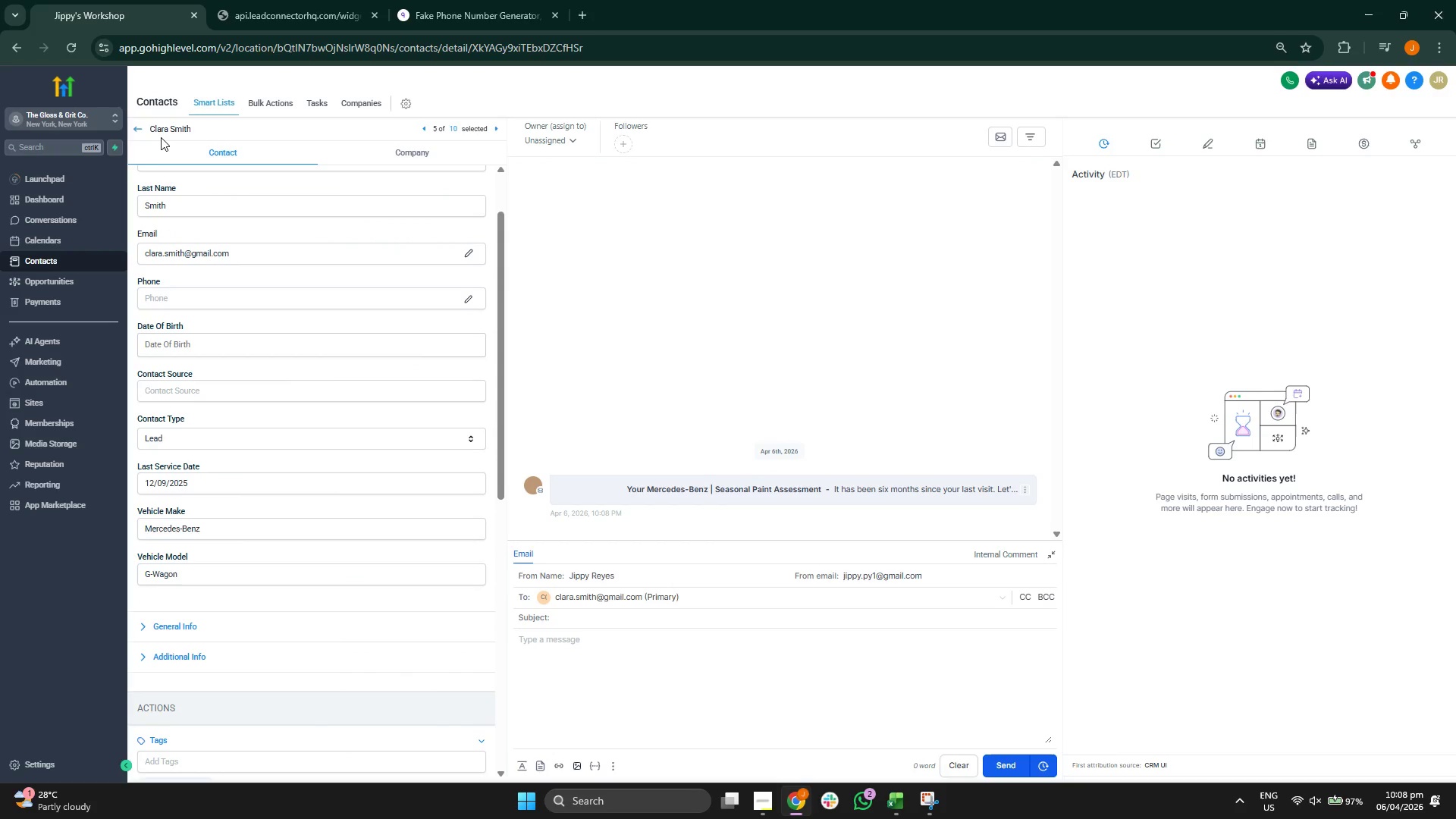 
left_click([141, 127])
 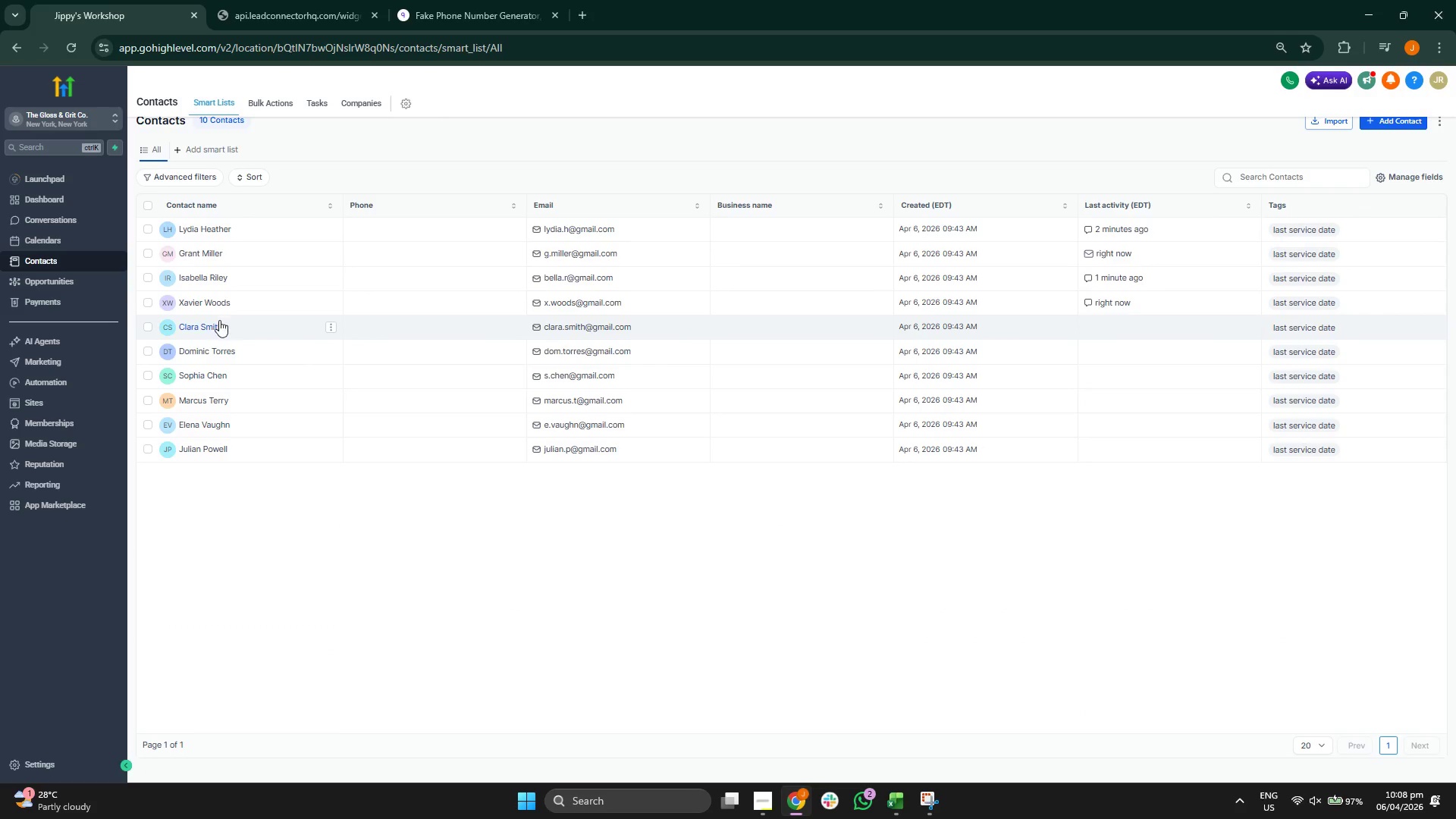 
wait(5.03)
 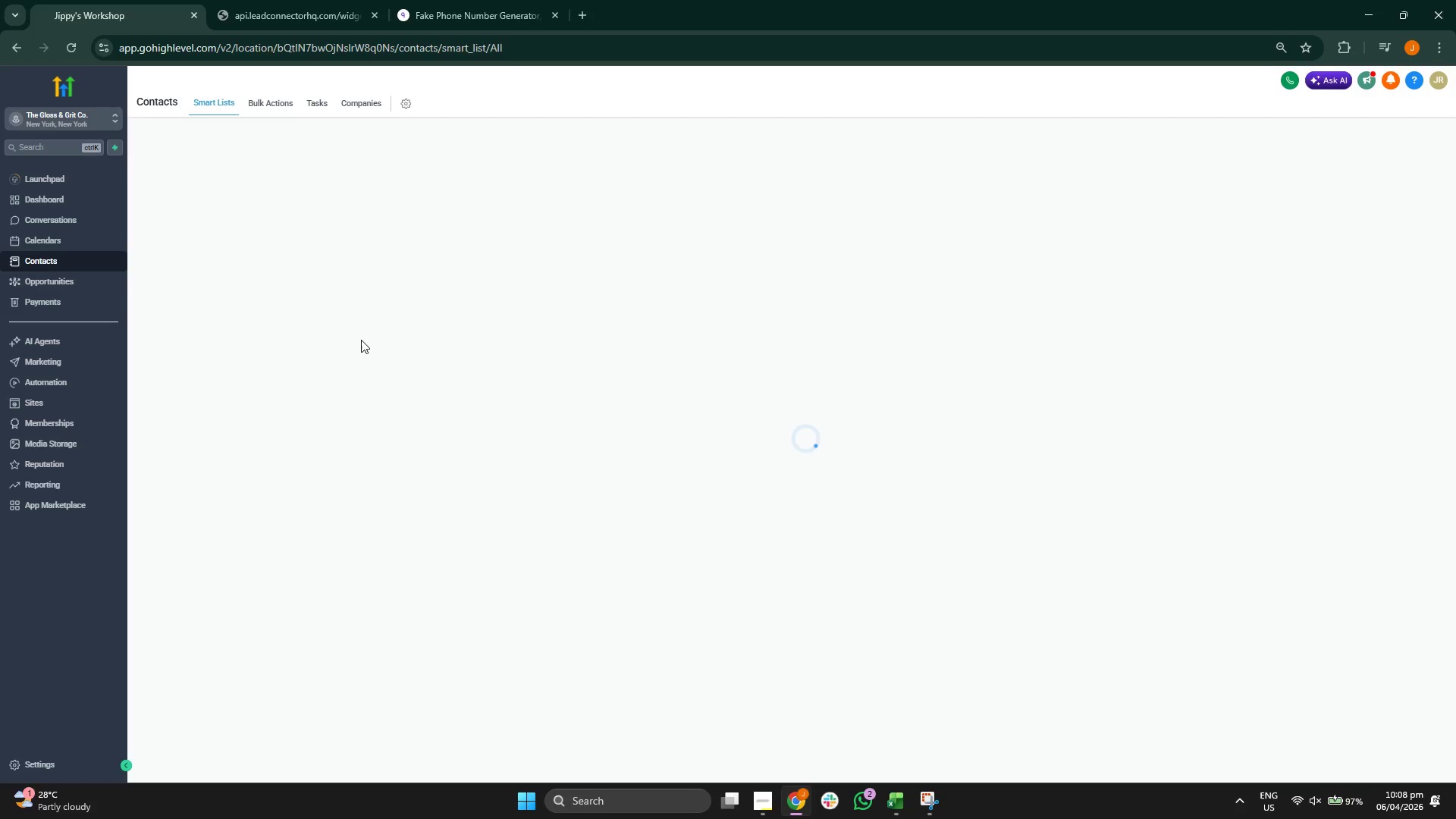 
left_click([216, 347])
 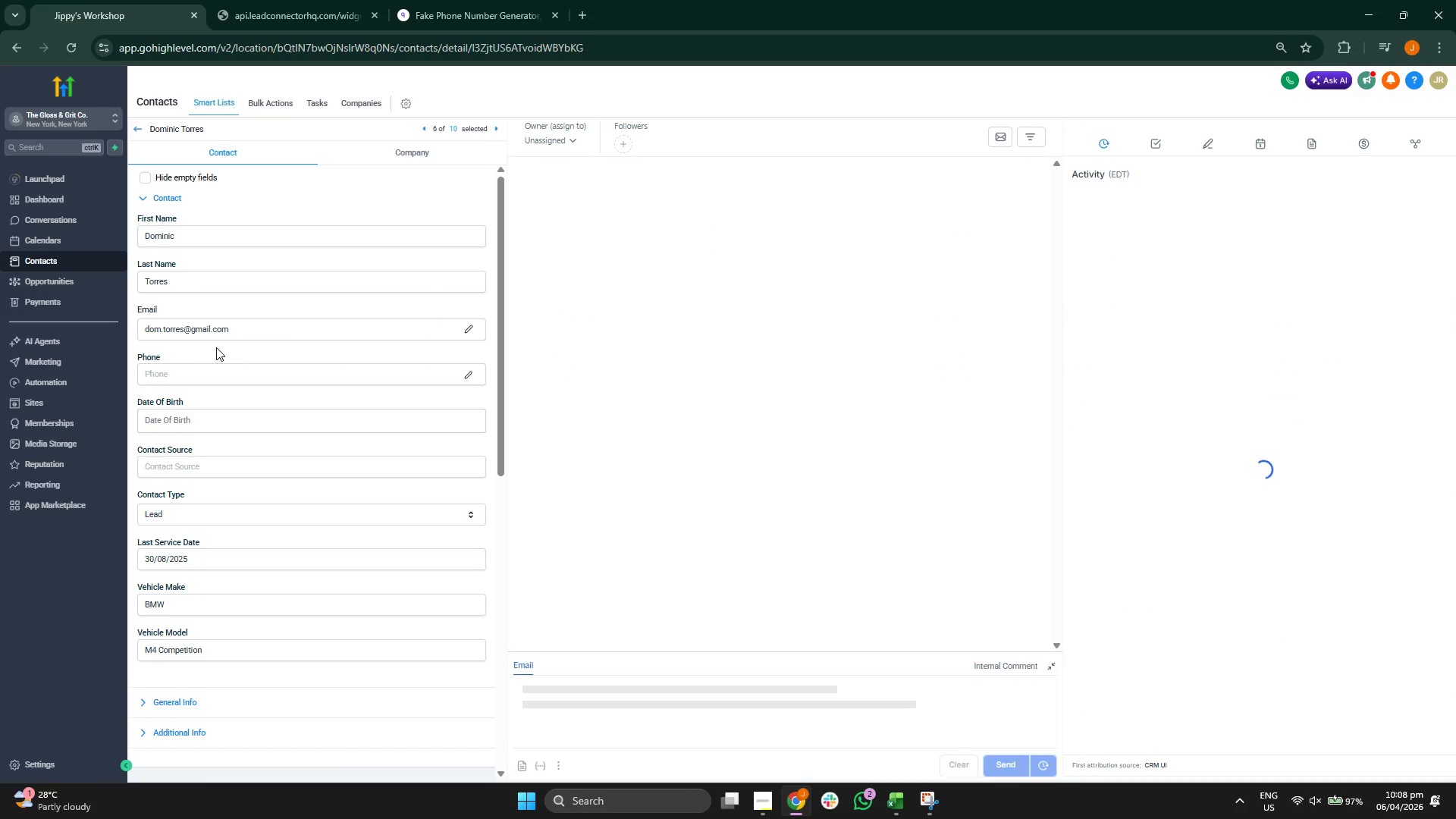 
scroll: coordinate [325, 366], scroll_direction: down, amount: 3.0
 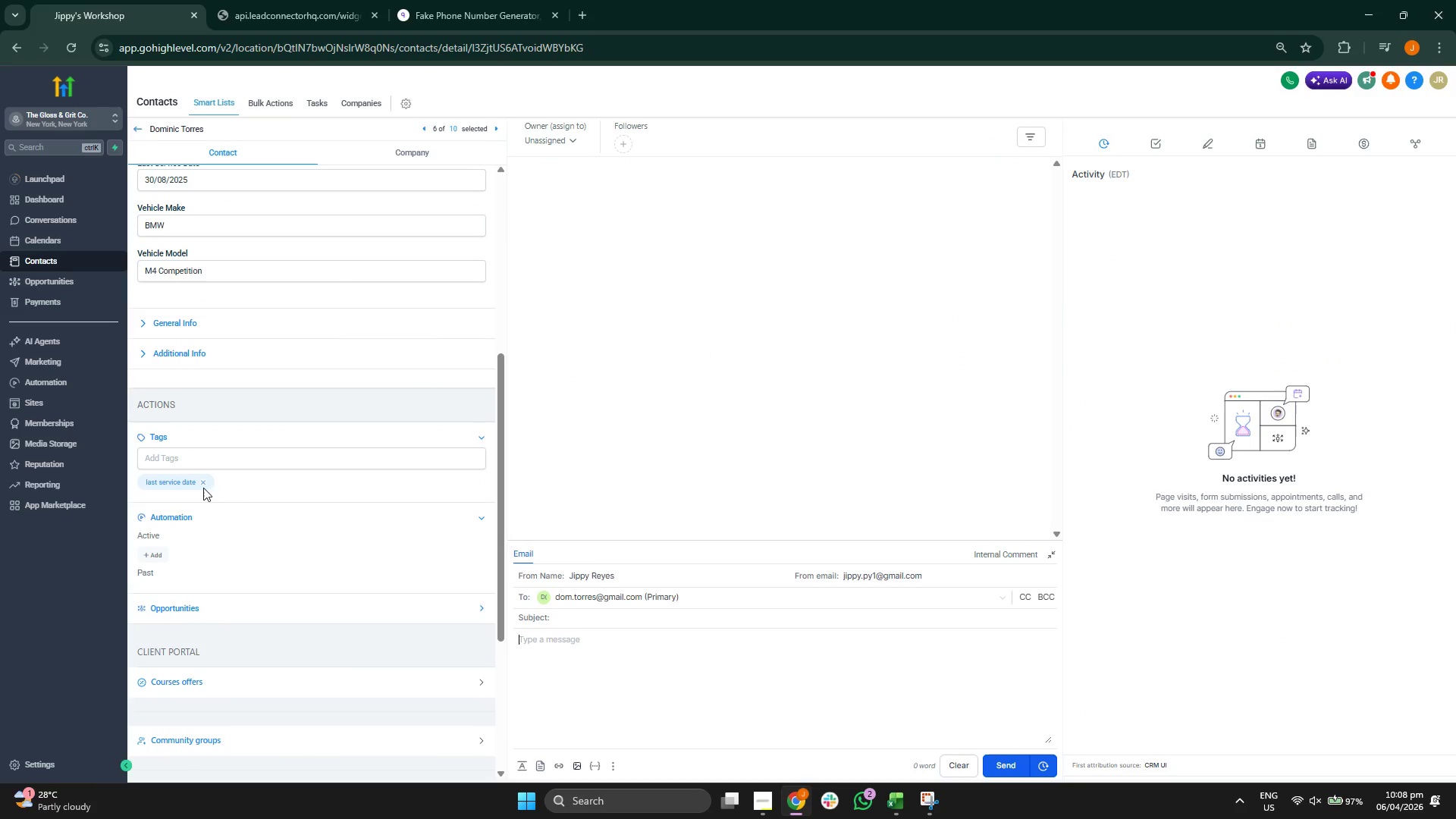 
left_click([158, 552])
 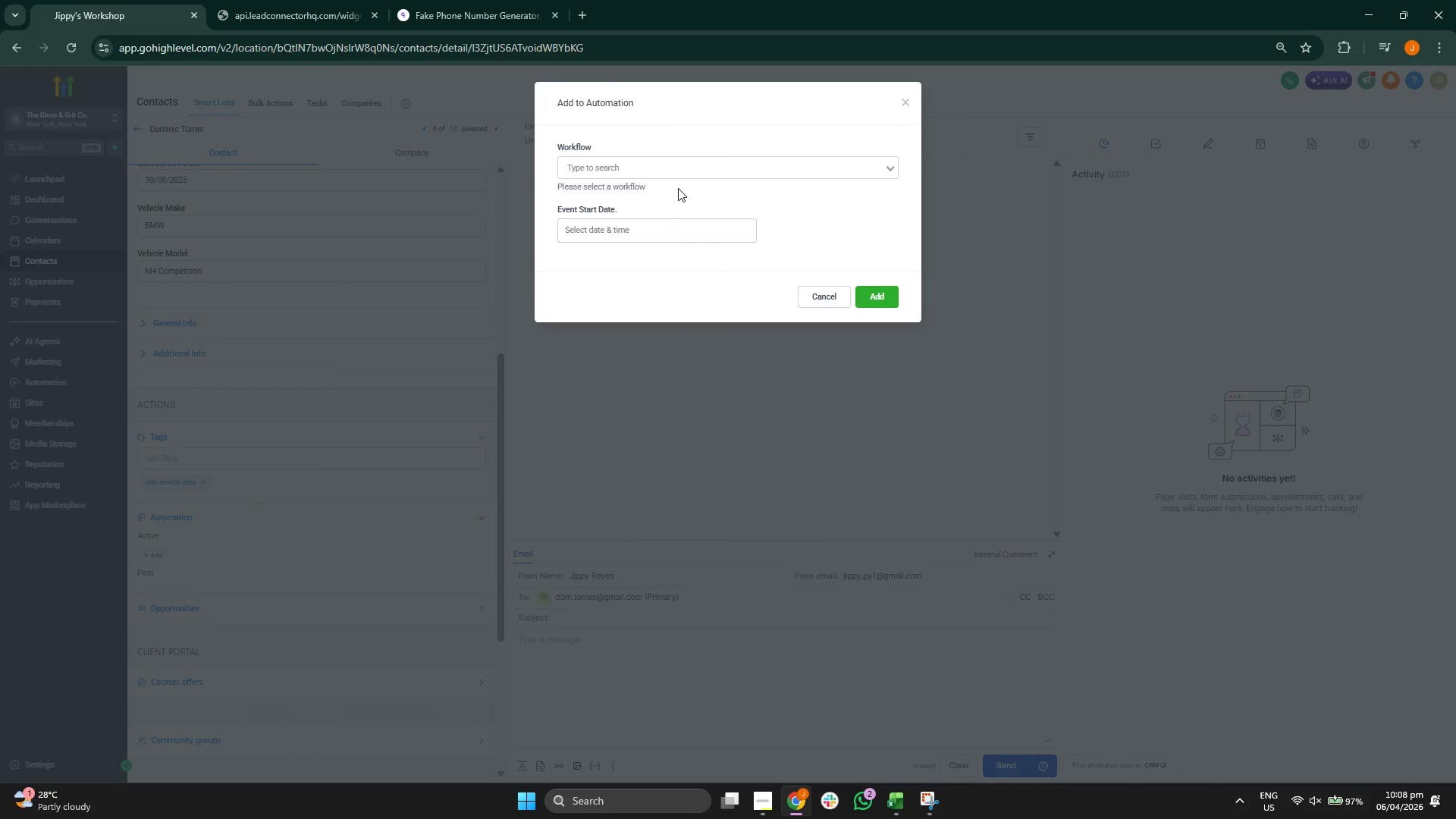 
left_click([682, 174])
 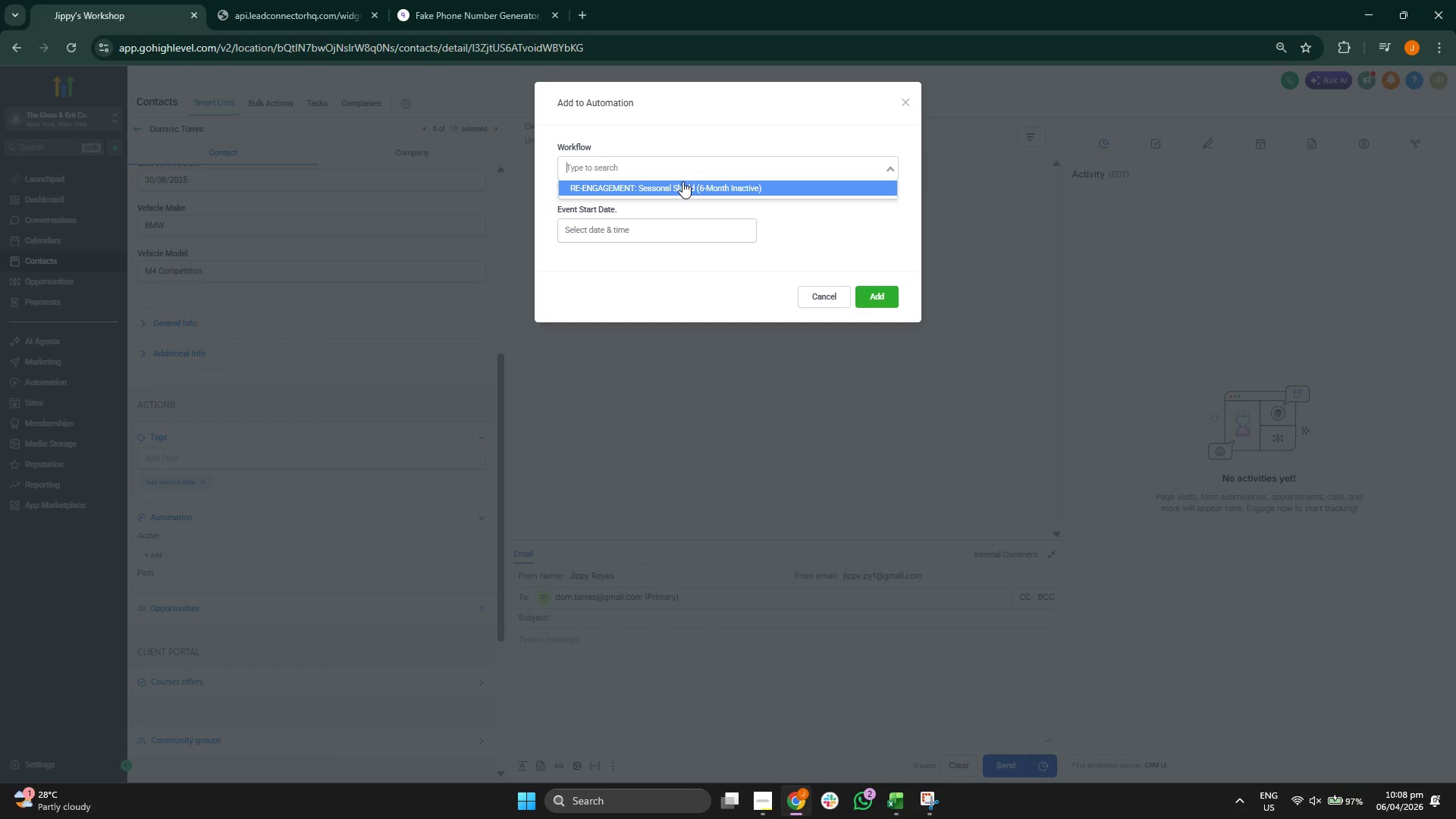 
left_click([682, 183])
 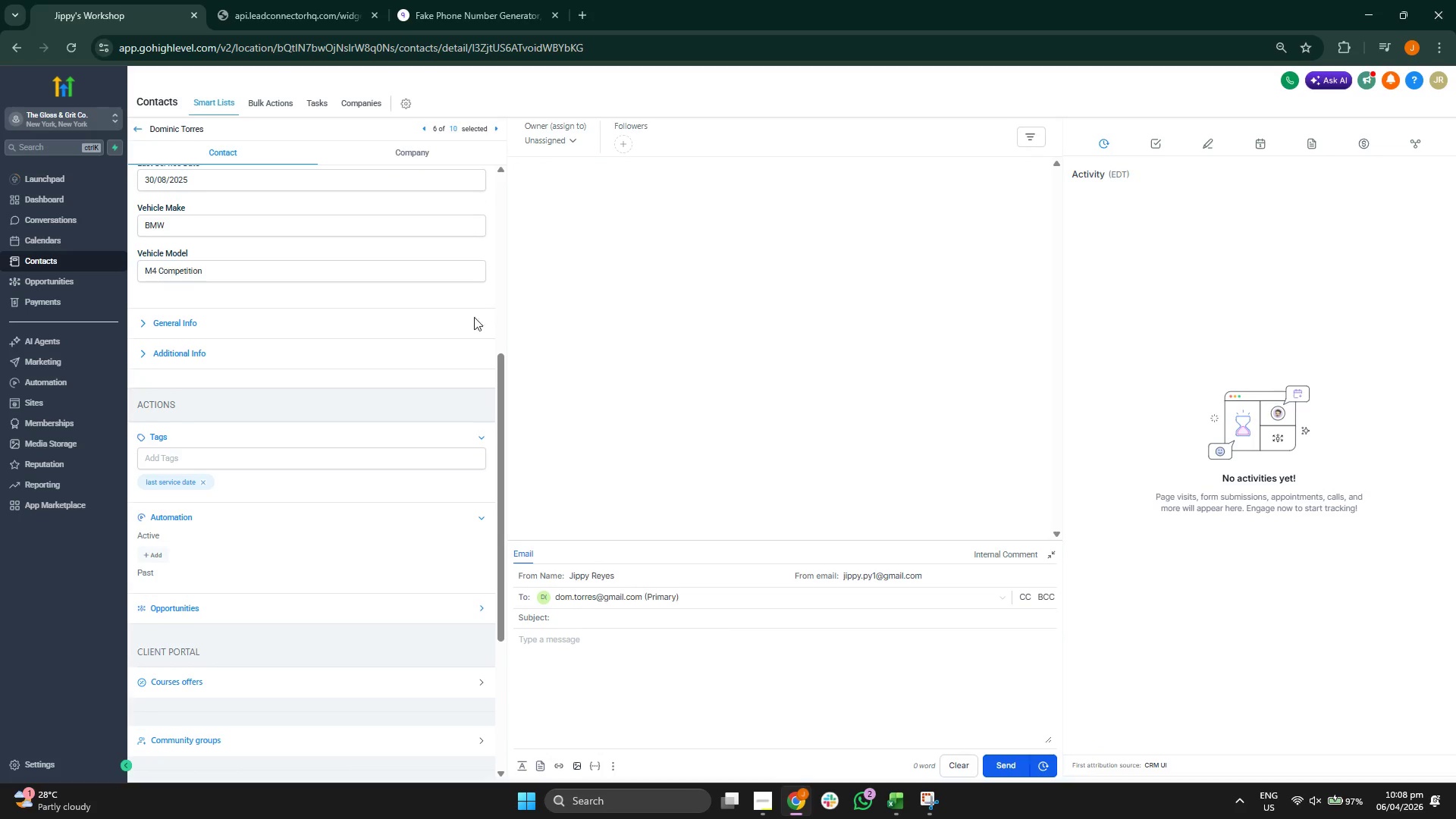 
scroll: coordinate [444, 346], scroll_direction: up, amount: 3.0
 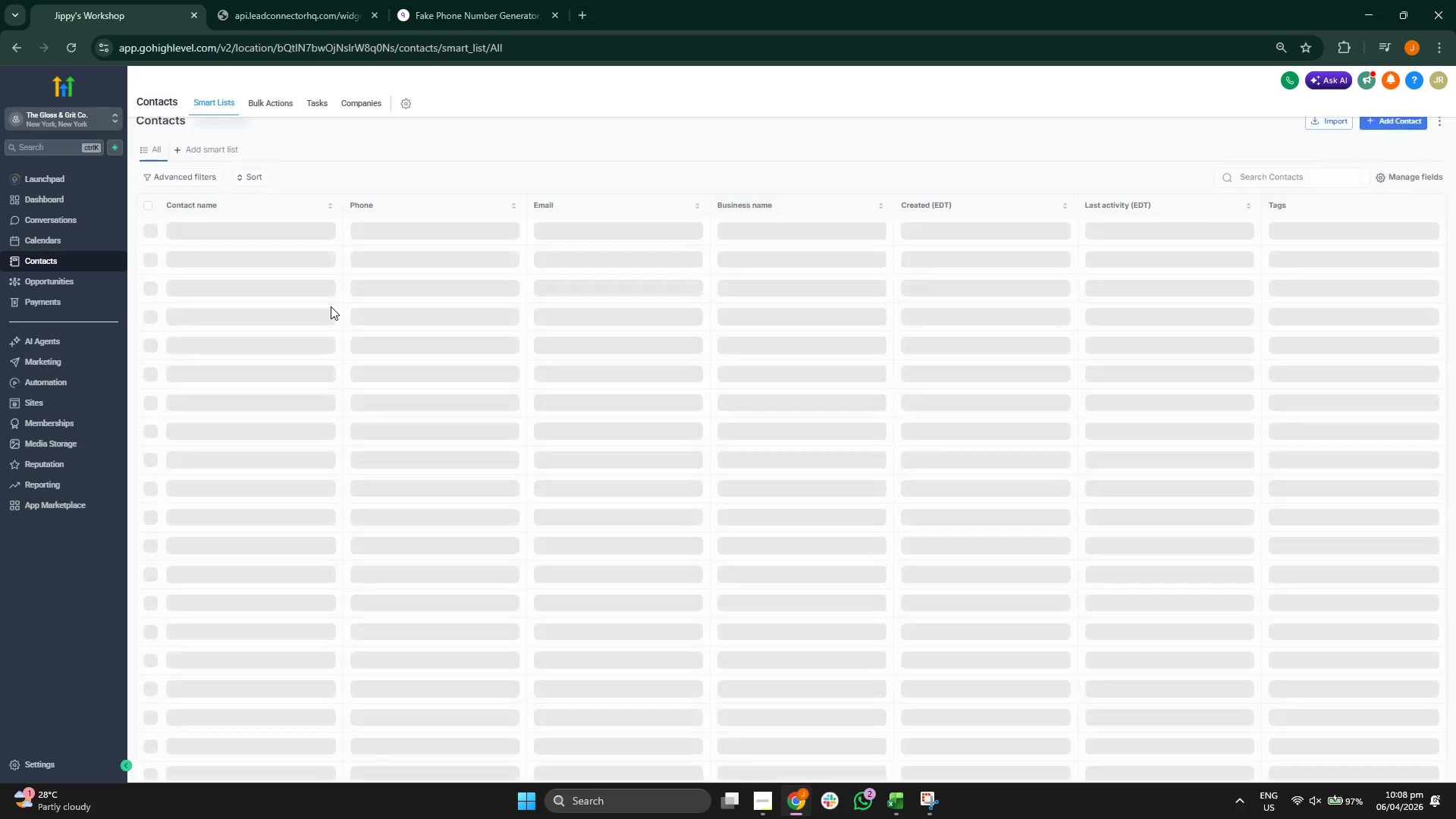 
wait(5.19)
 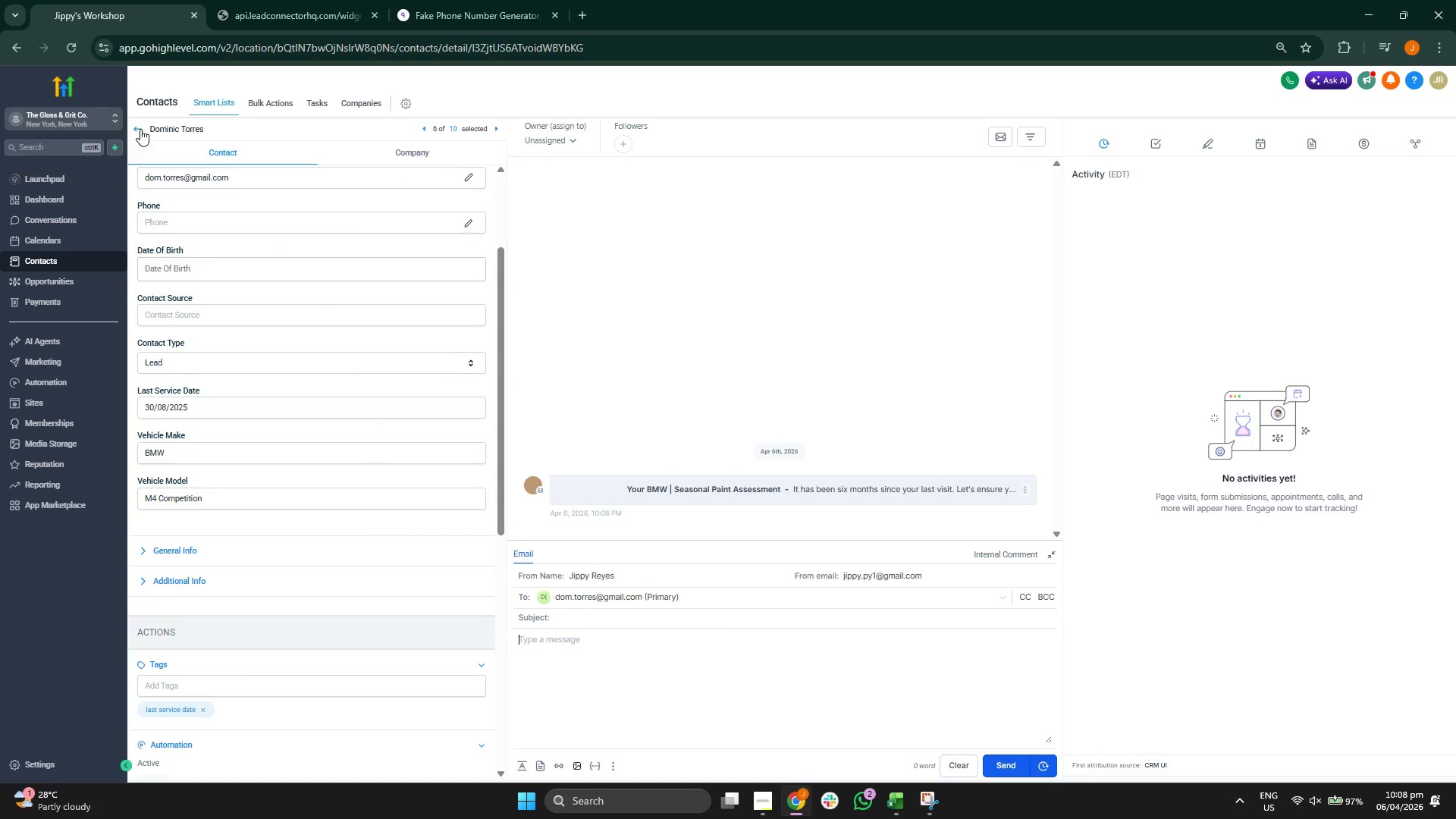 
left_click([214, 371])
 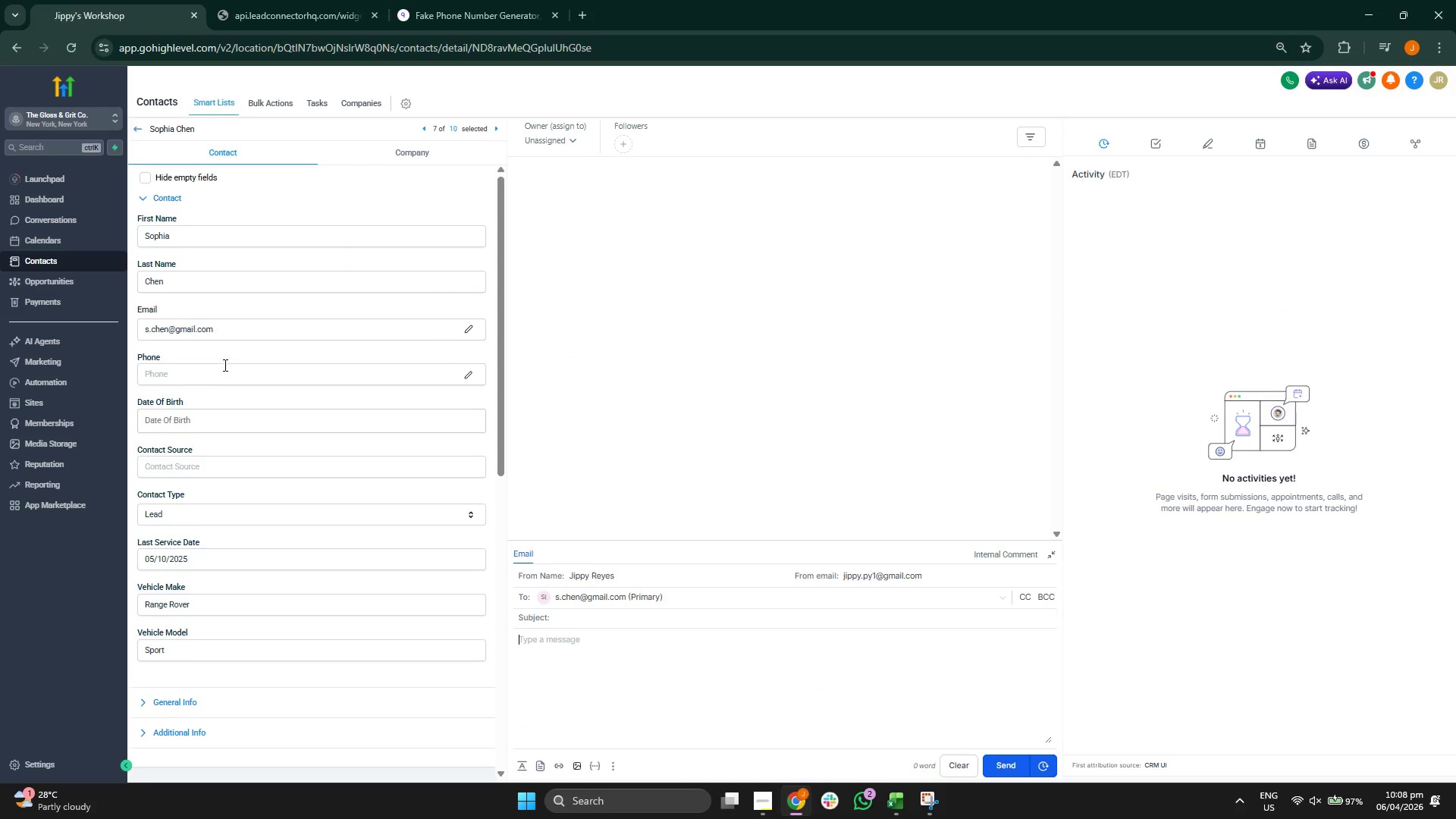 
scroll: coordinate [322, 425], scroll_direction: down, amount: 4.0
 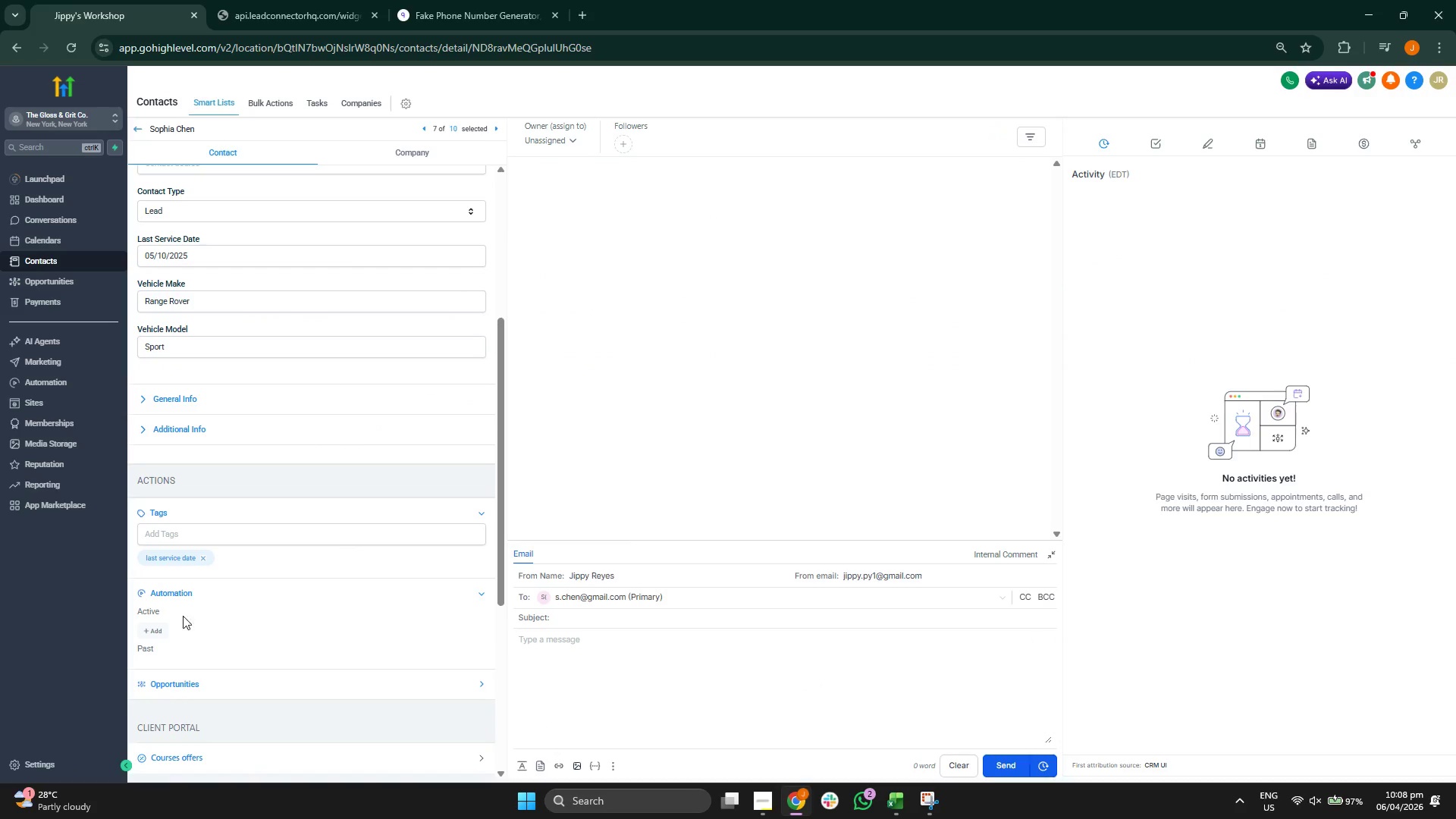 
left_click([158, 630])
 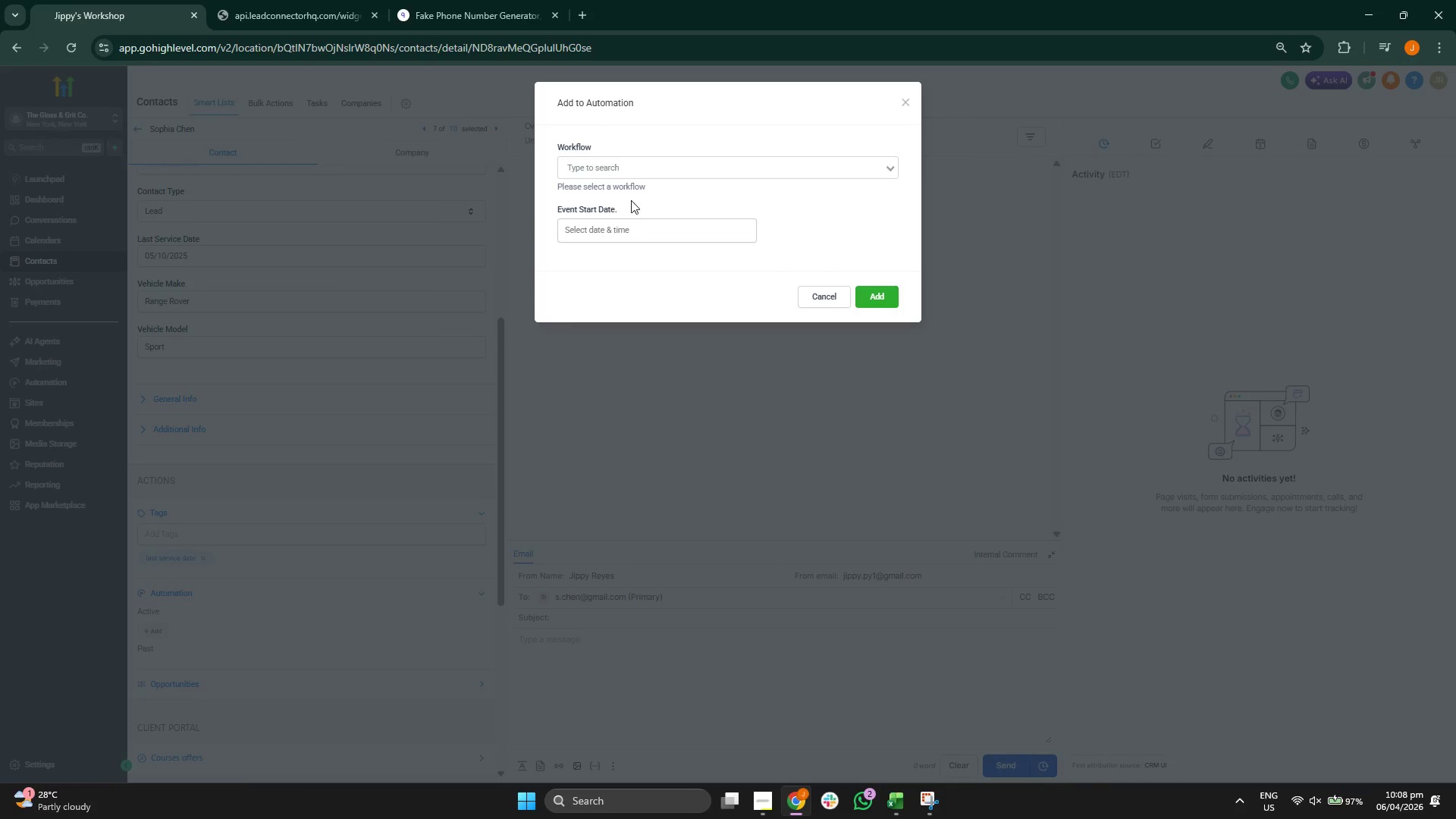 
left_click([662, 171])
 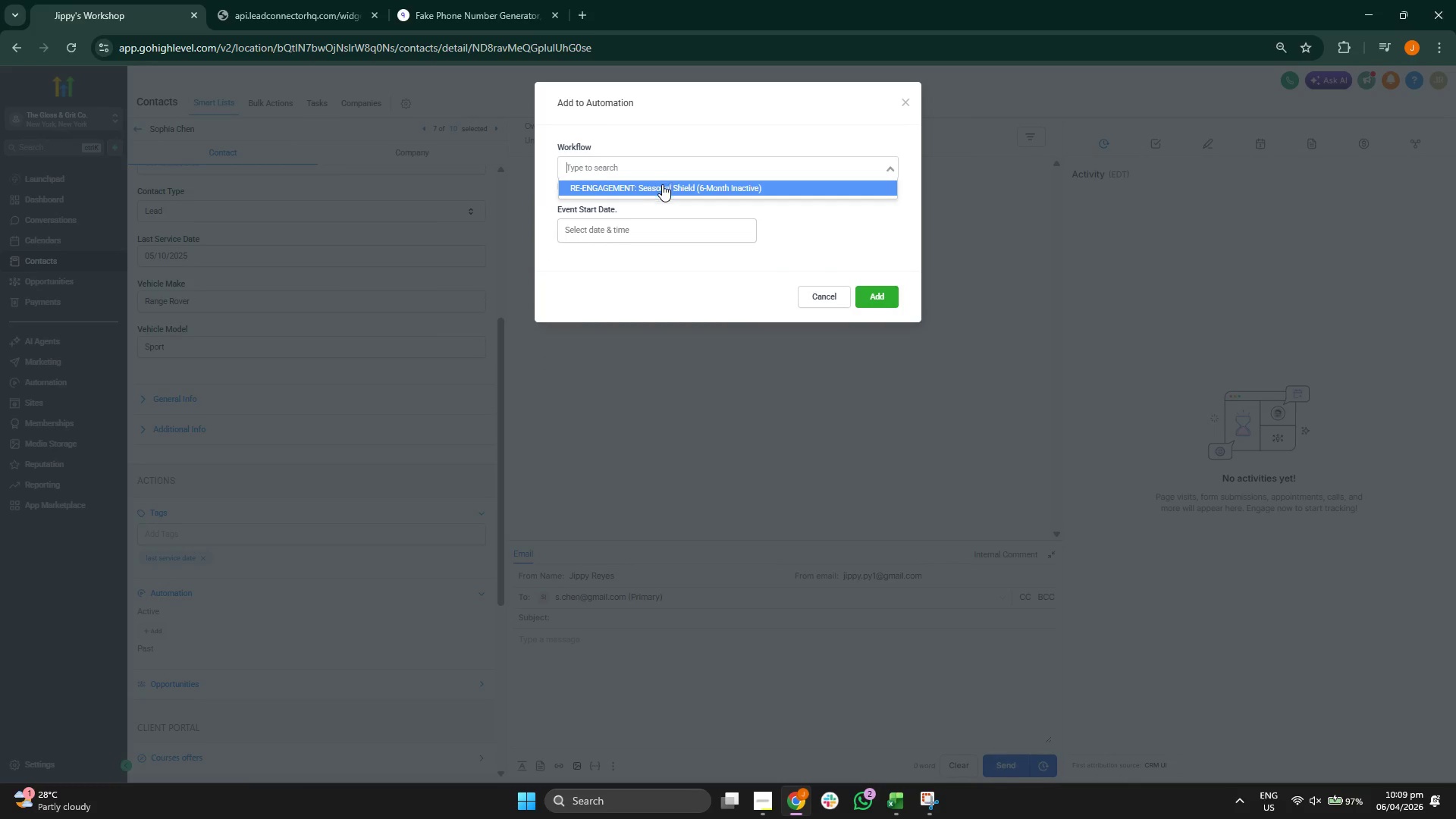 
left_click([662, 186])
 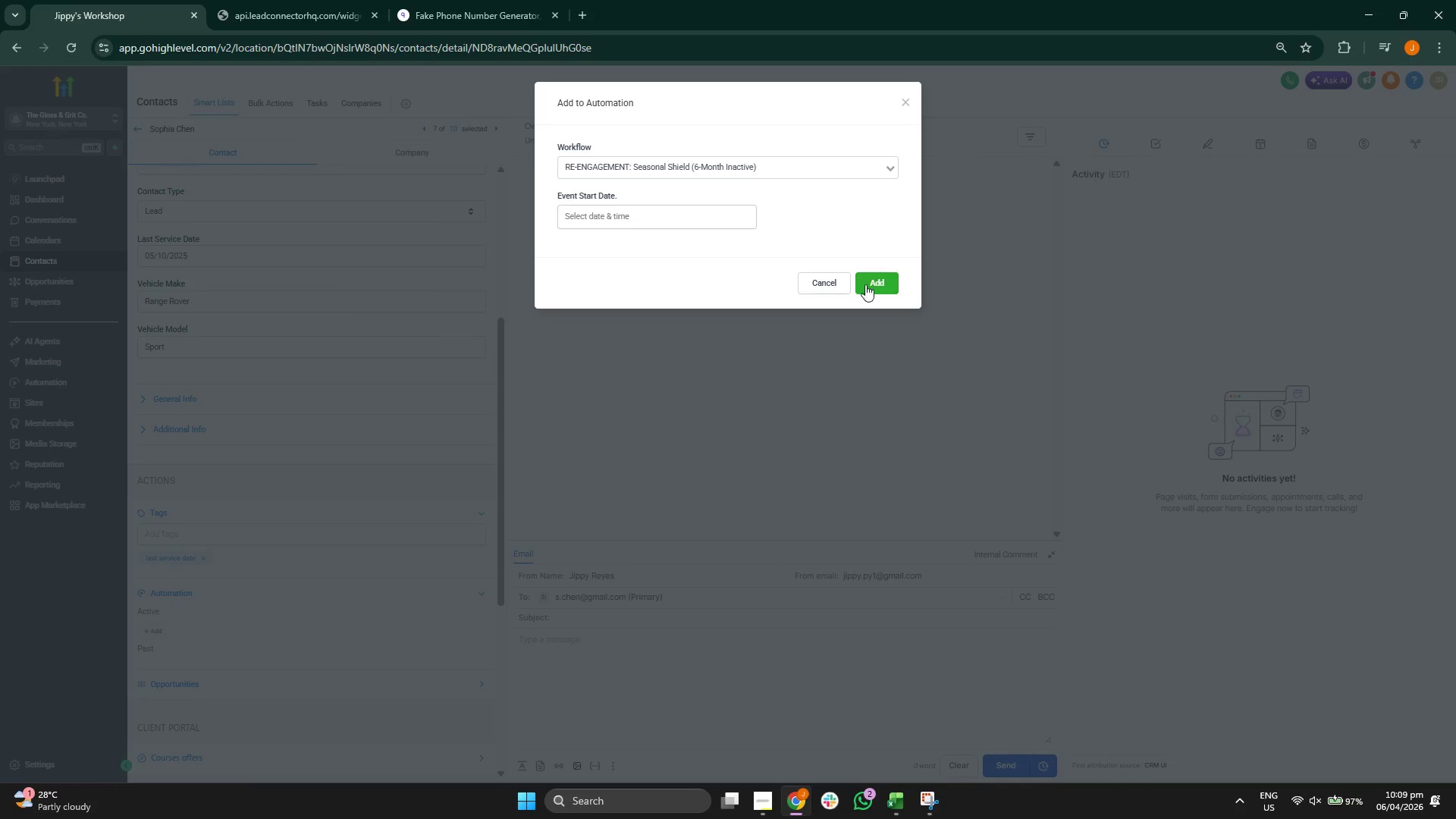 
left_click([873, 285])
 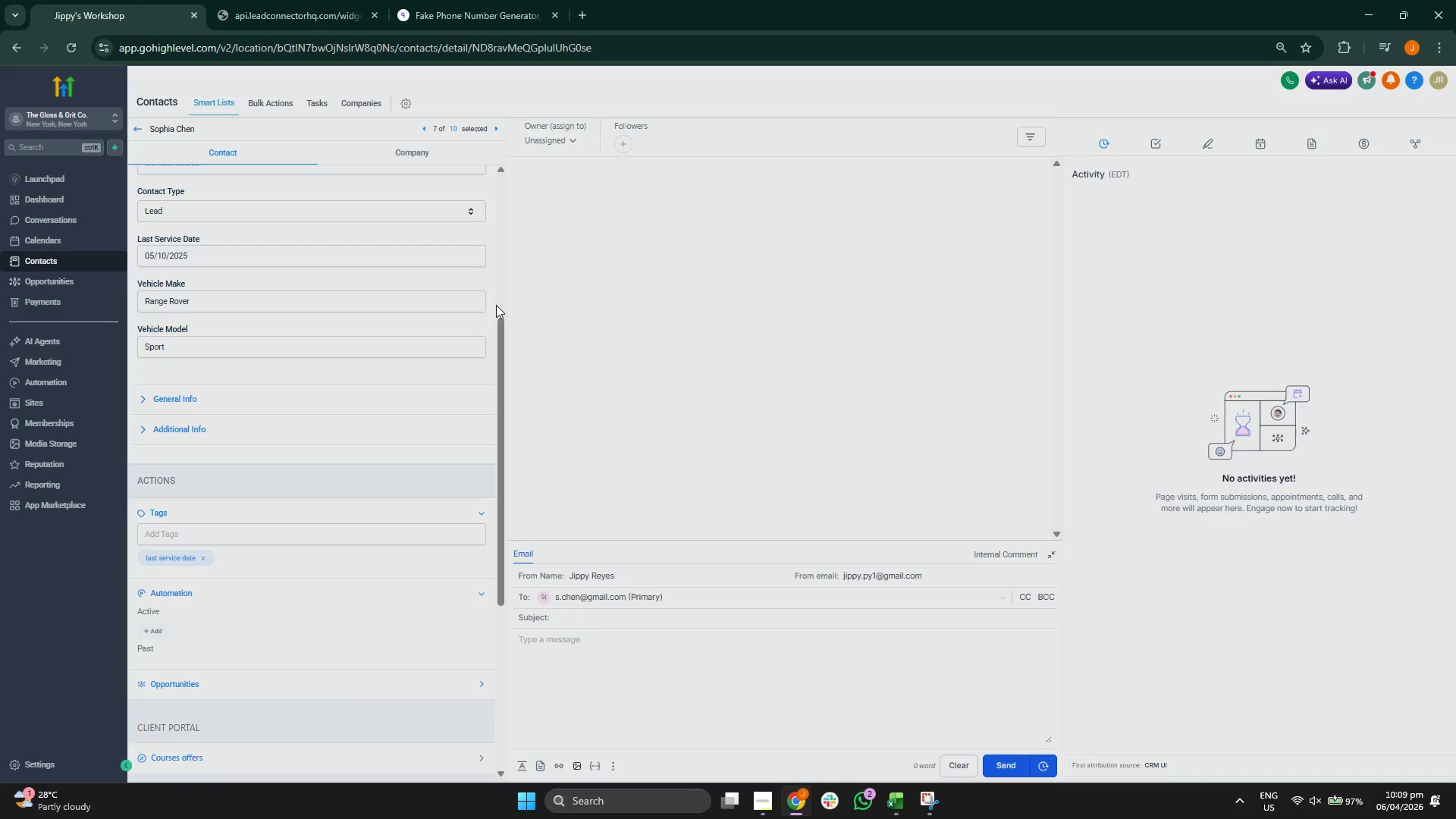 
scroll: coordinate [488, 287], scroll_direction: down, amount: 2.0
 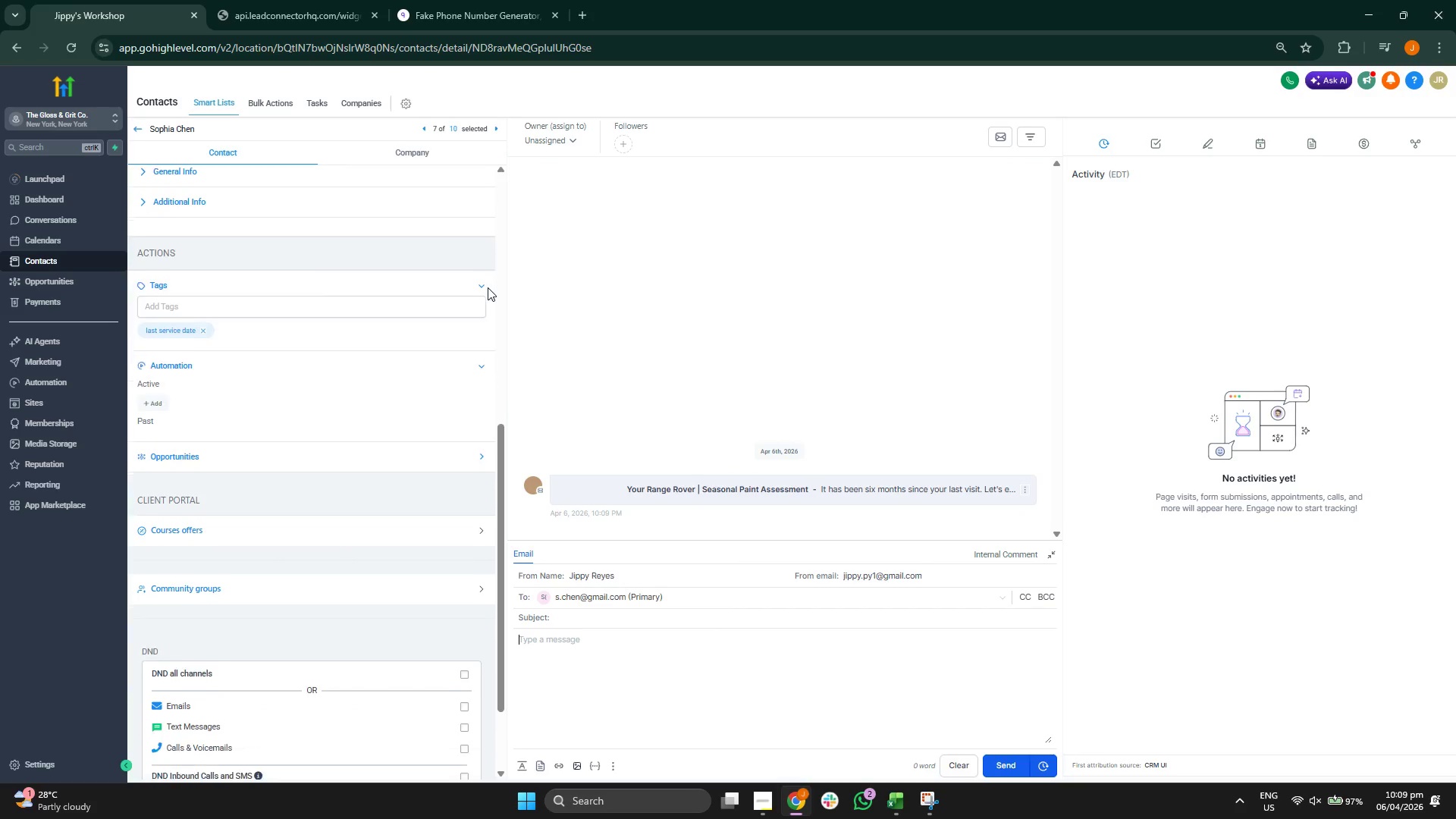 
scroll: coordinate [488, 287], scroll_direction: up, amount: 8.0
 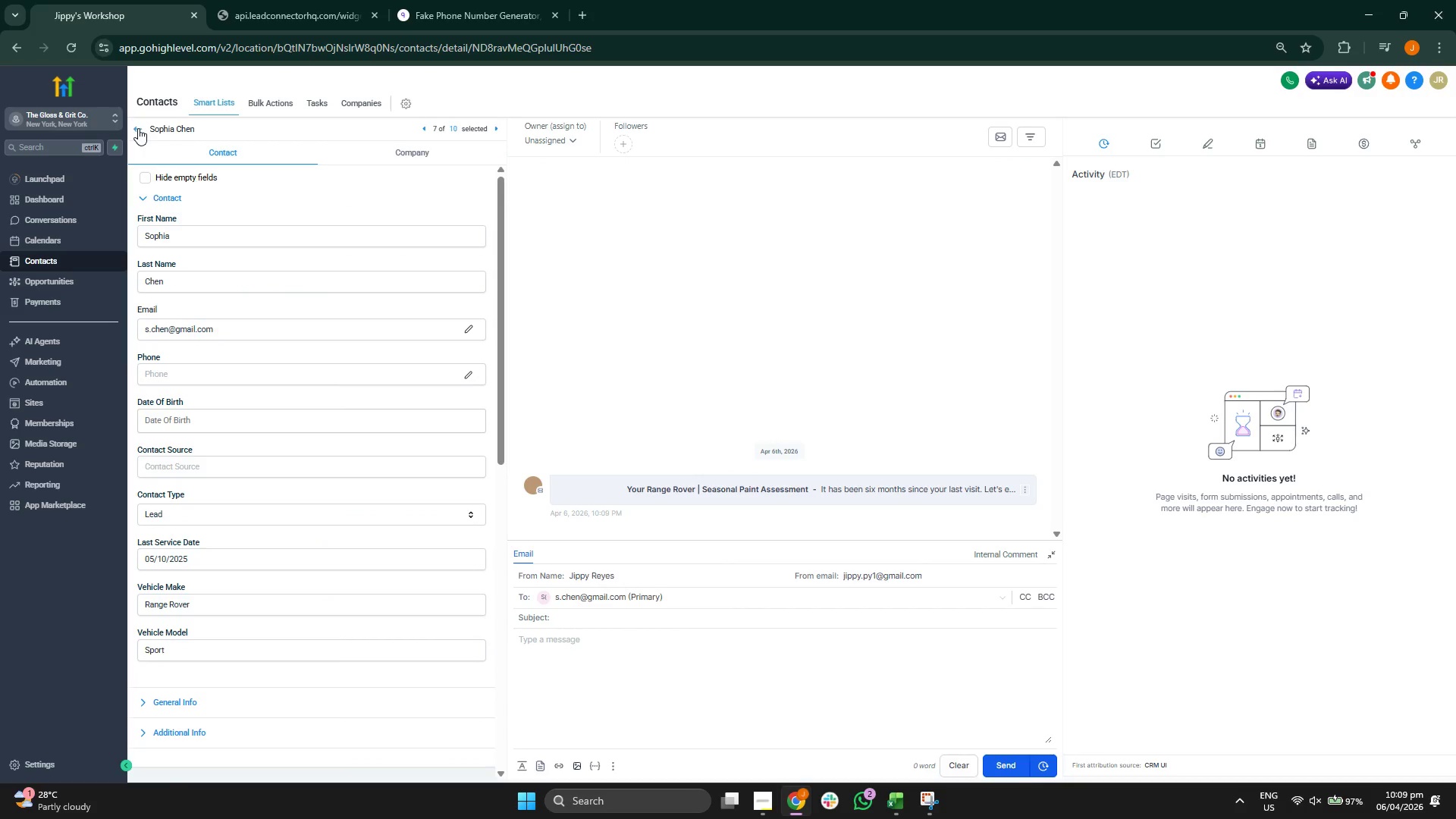 
left_click([138, 128])
 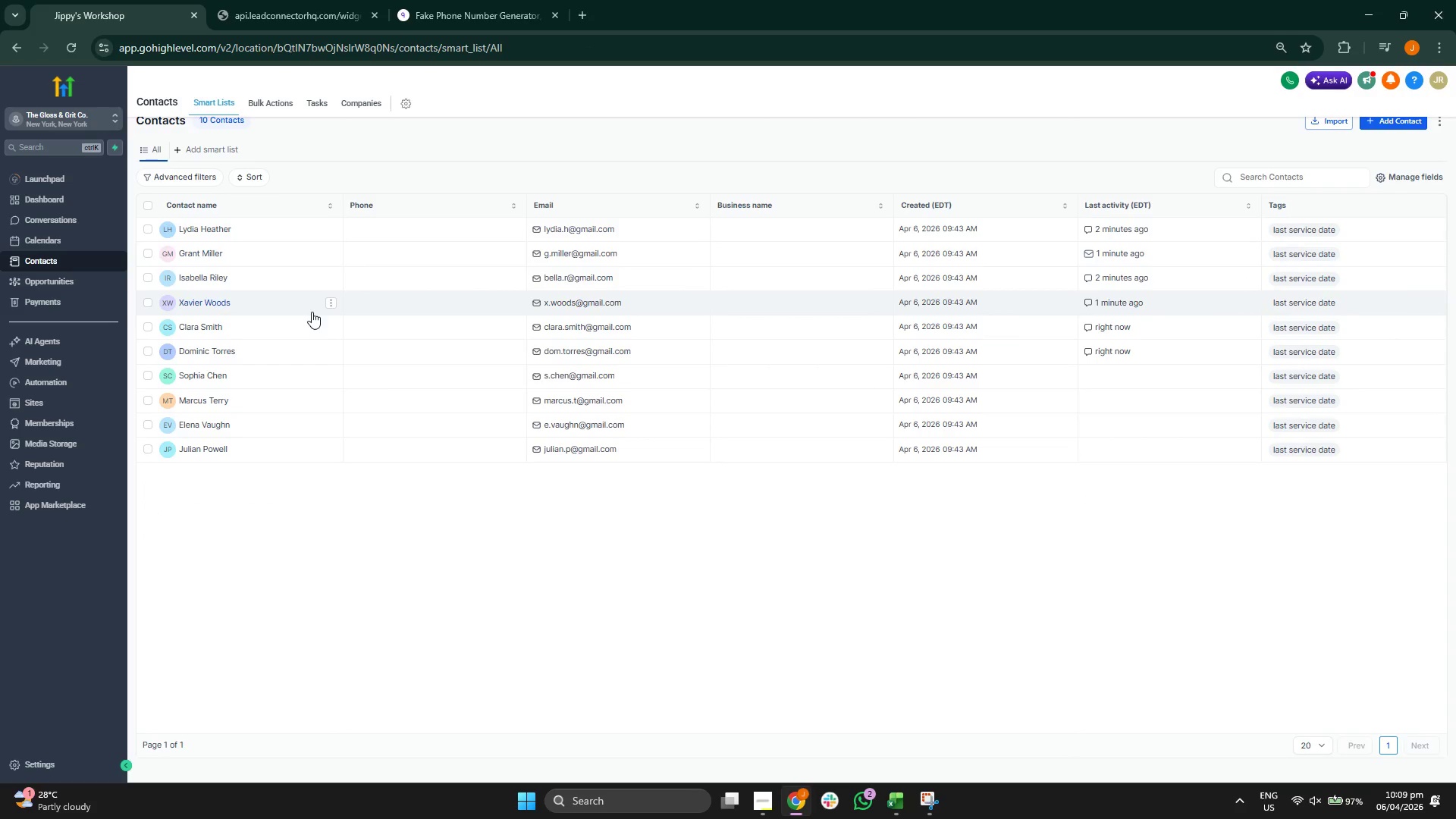 
left_click([203, 398])
 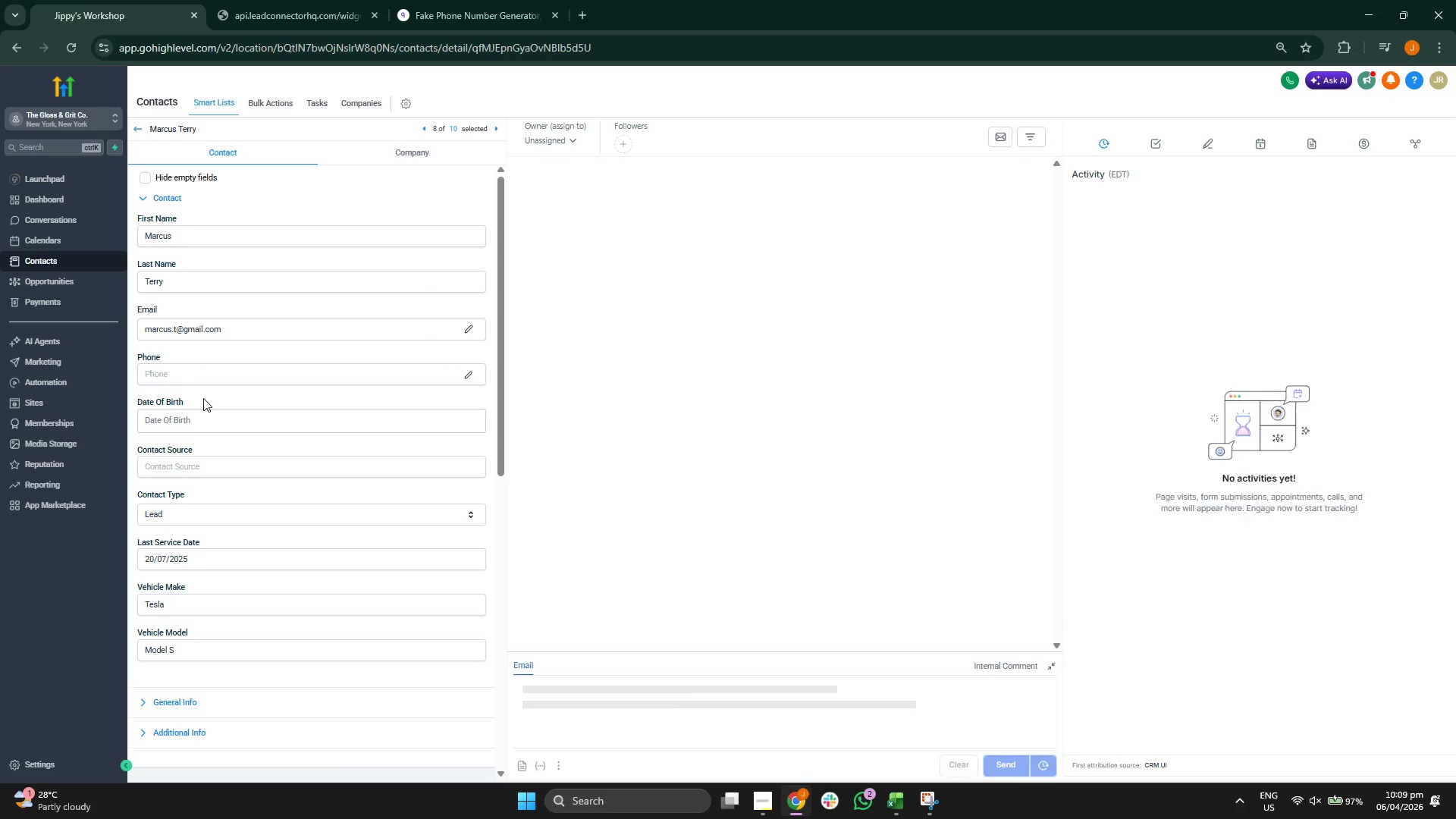 
scroll: coordinate [287, 458], scroll_direction: down, amount: 3.0
 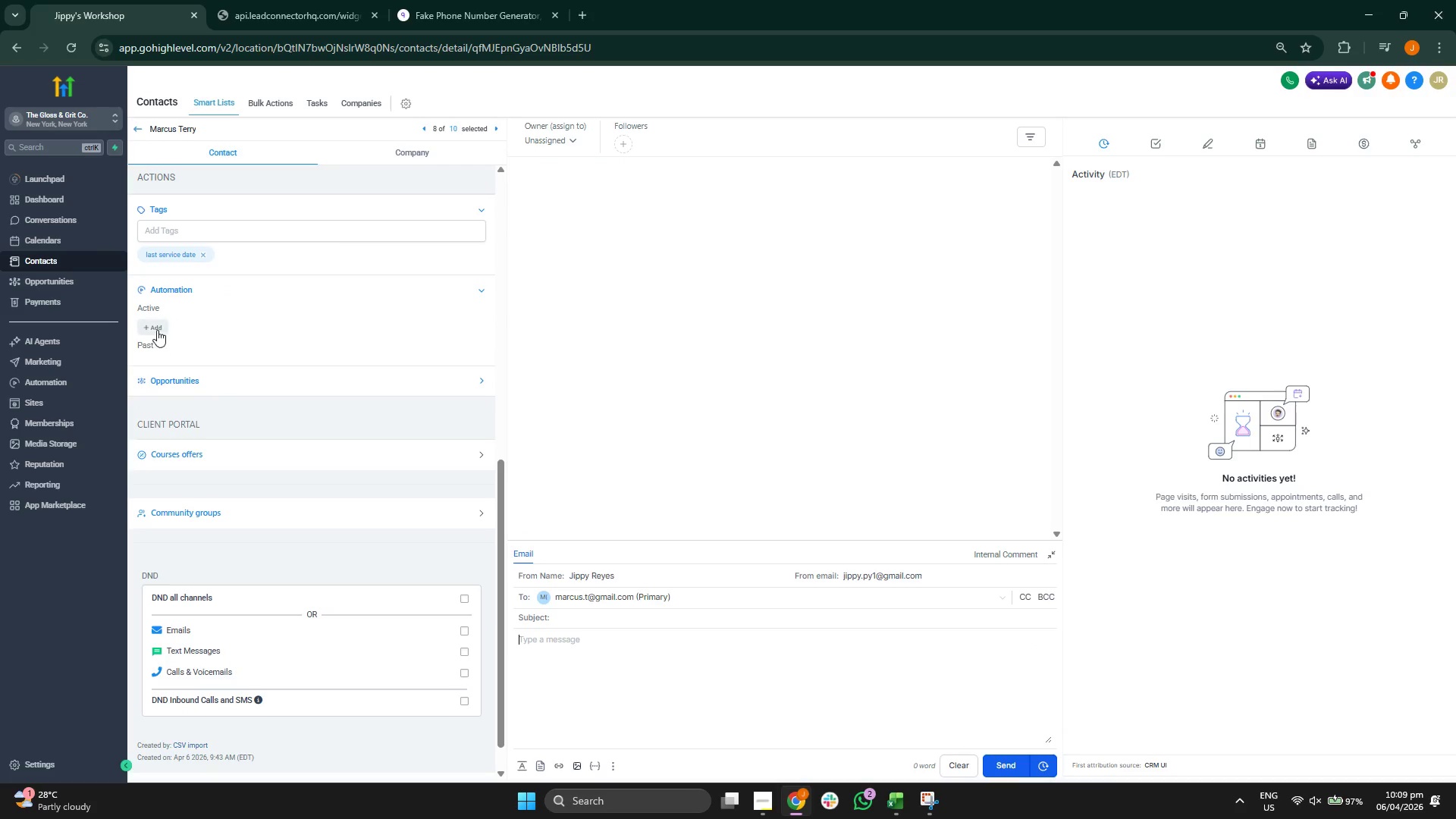 
left_click([158, 325])
 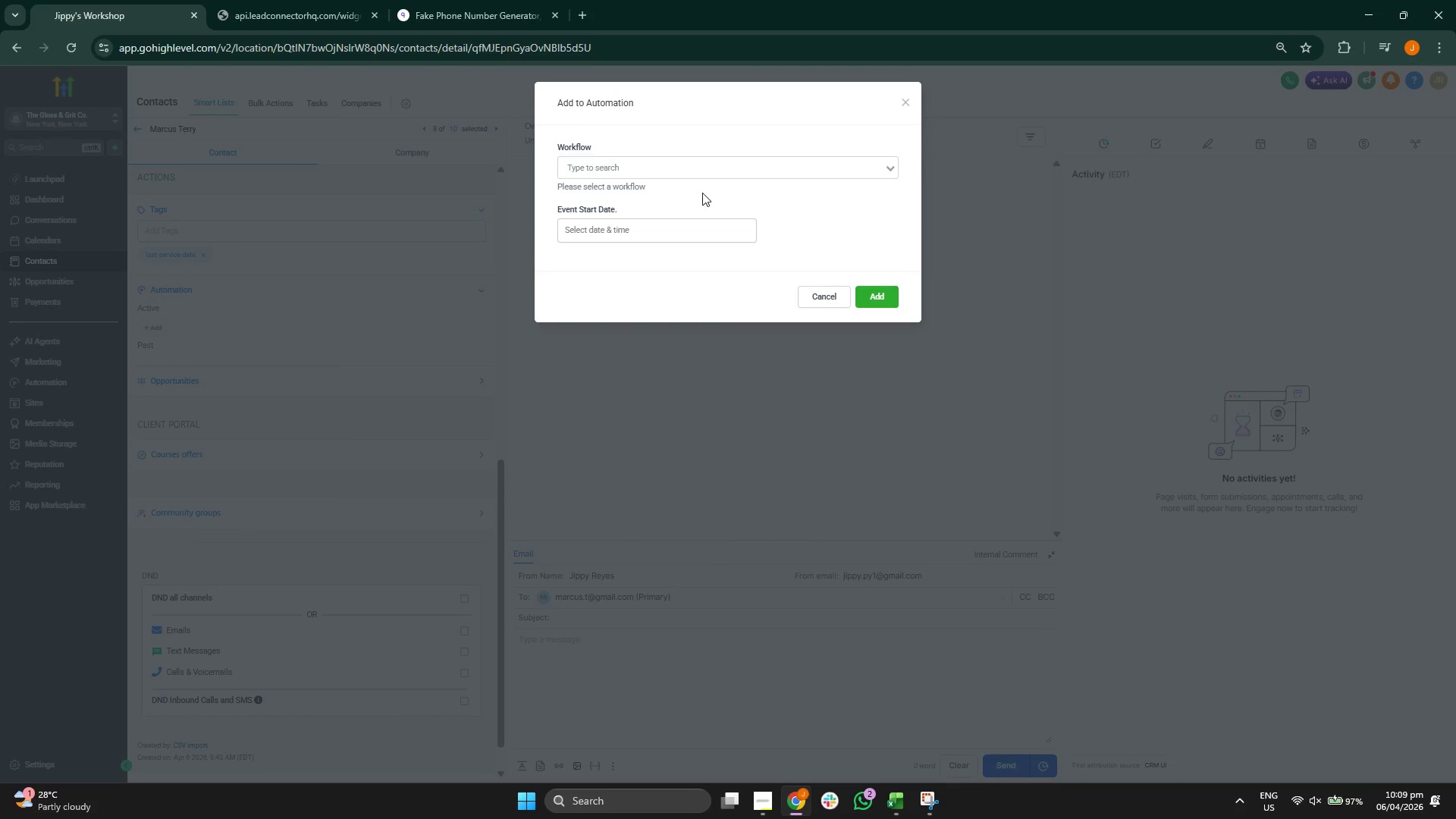 
left_click([723, 173])
 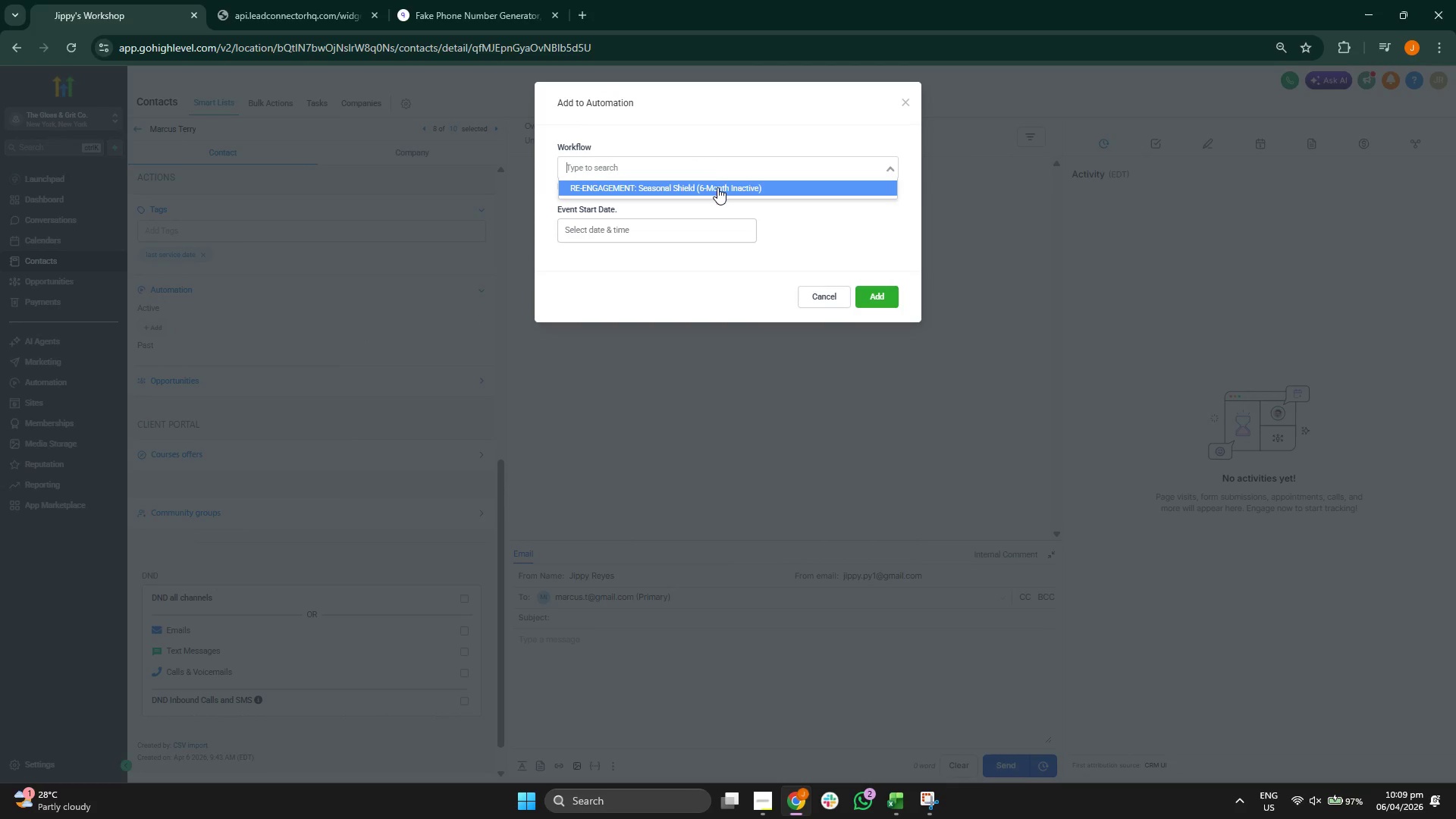 
left_click([717, 188])
 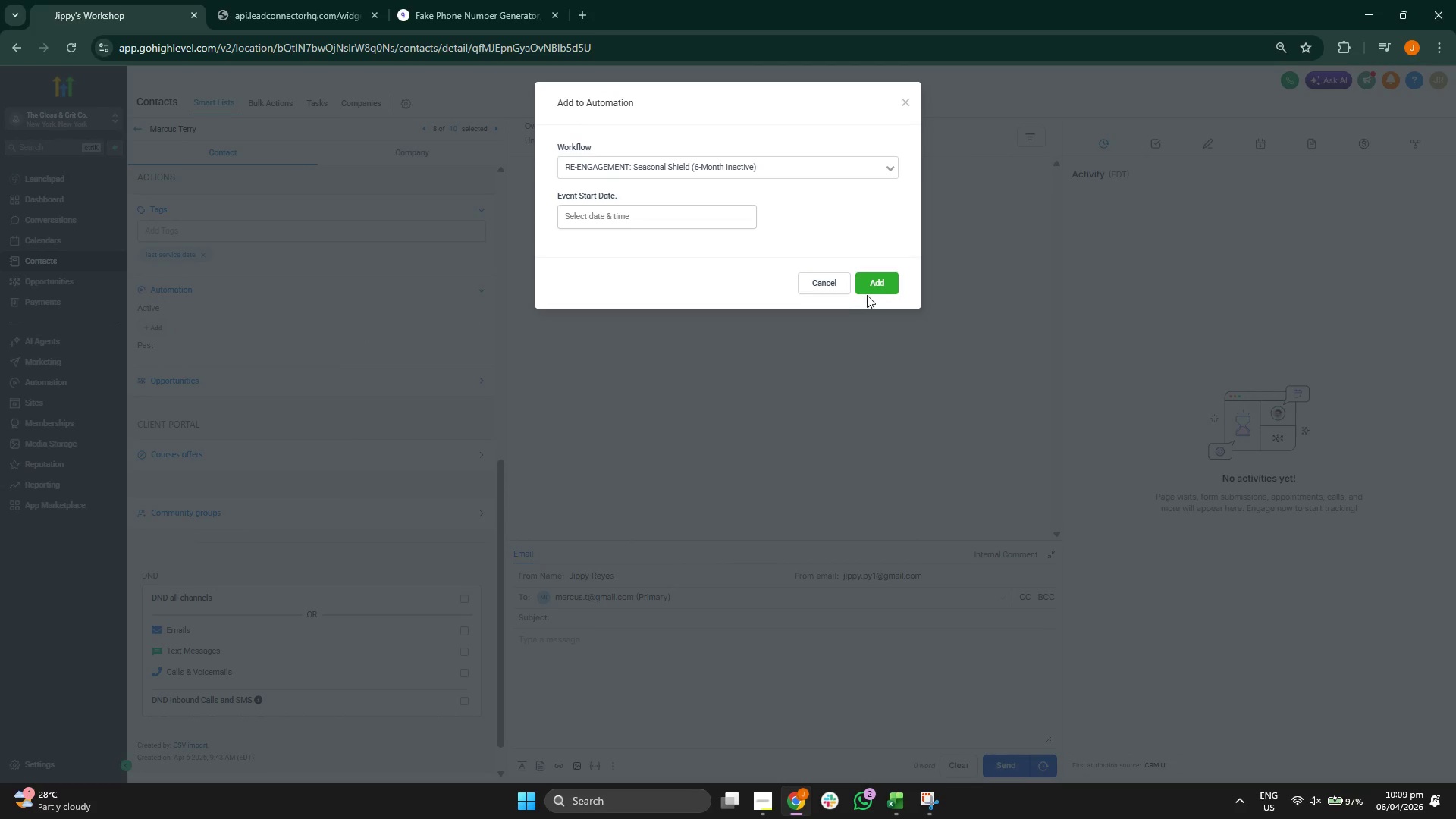 
left_click([877, 285])
 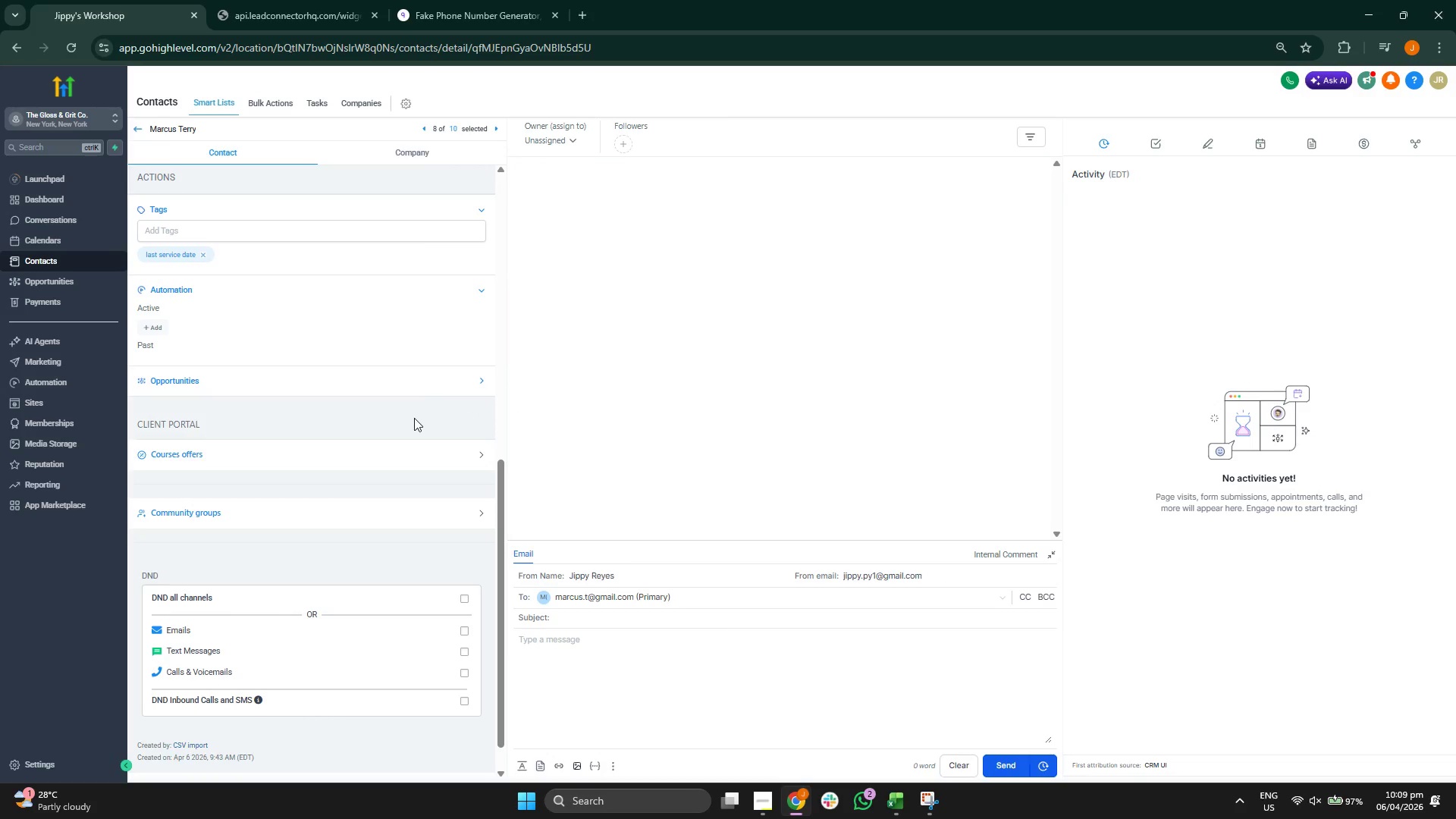 
scroll: coordinate [416, 421], scroll_direction: up, amount: 2.0
 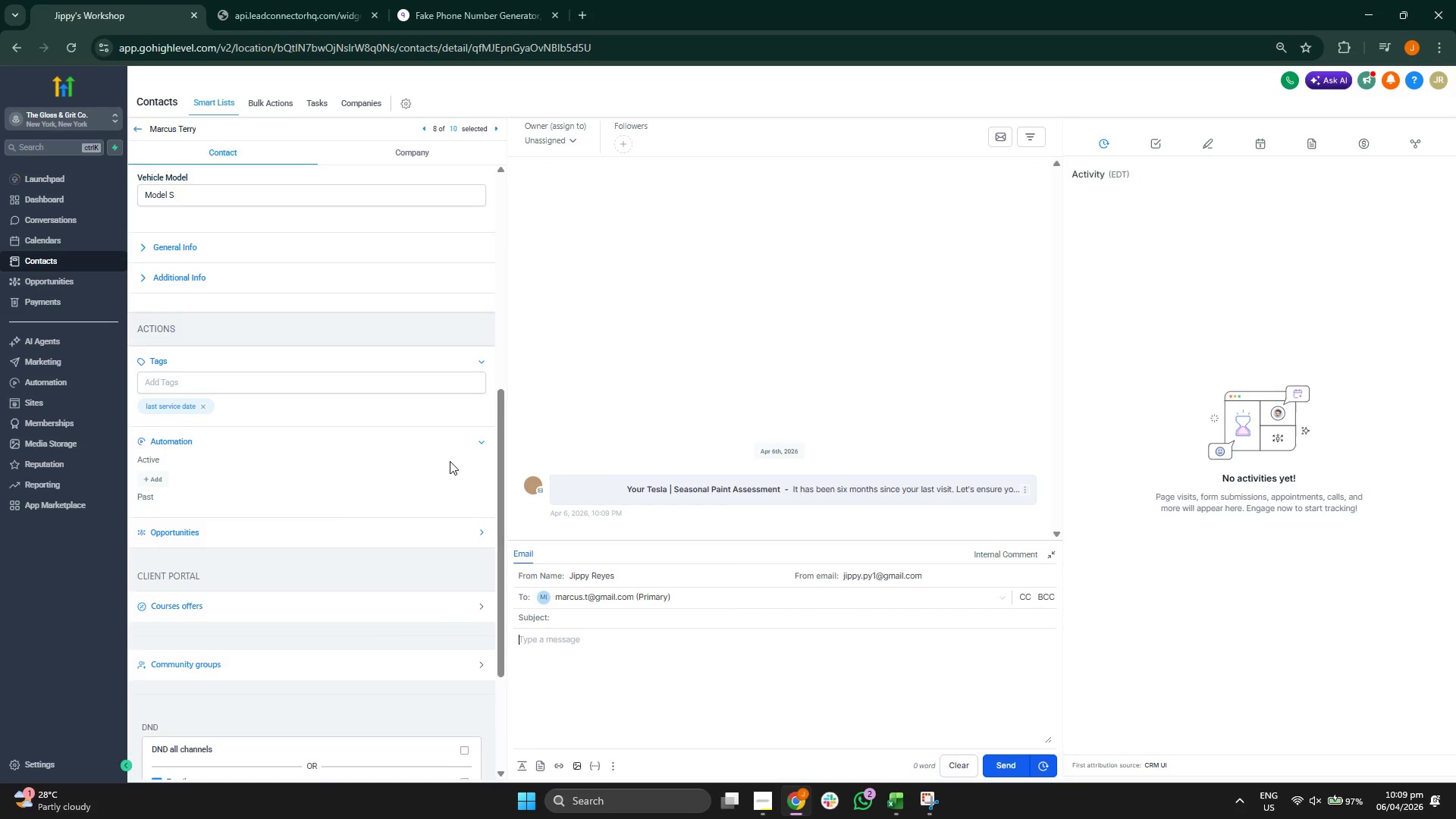 
scroll: coordinate [450, 461], scroll_direction: down, amount: 2.0
 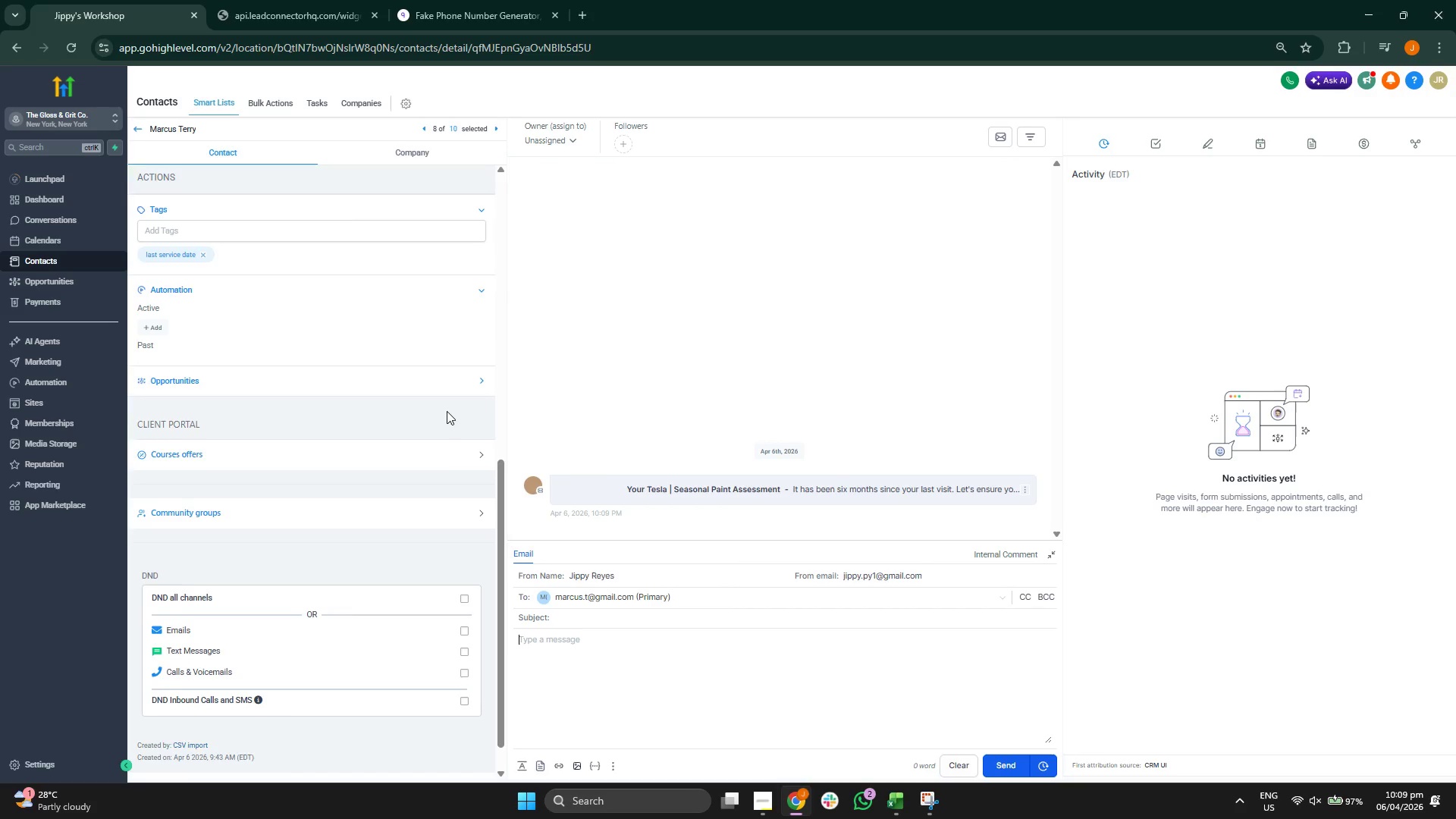 
scroll: coordinate [264, 243], scroll_direction: up, amount: 9.0
 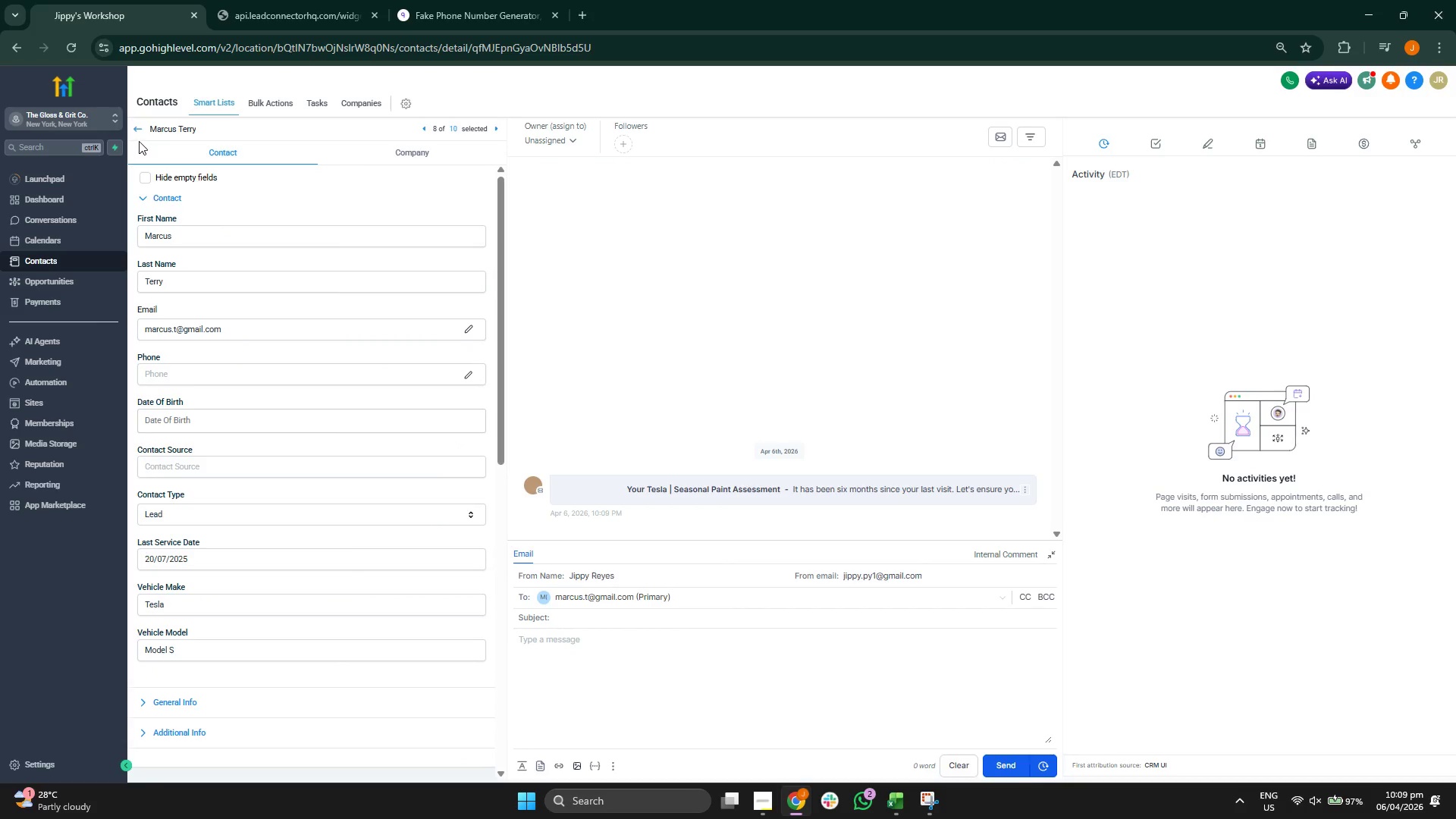 
left_click([136, 130])
 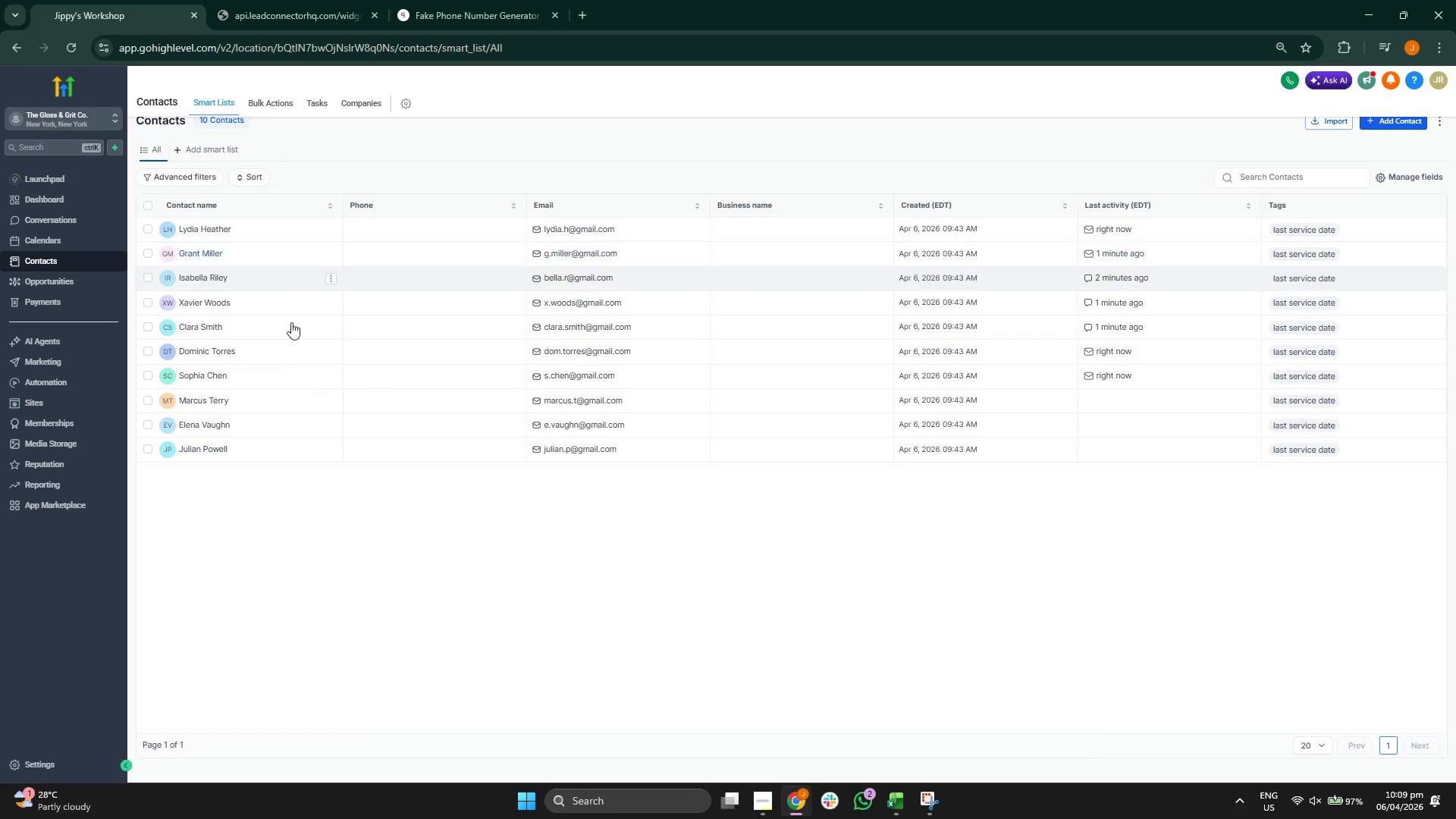 
left_click([202, 425])
 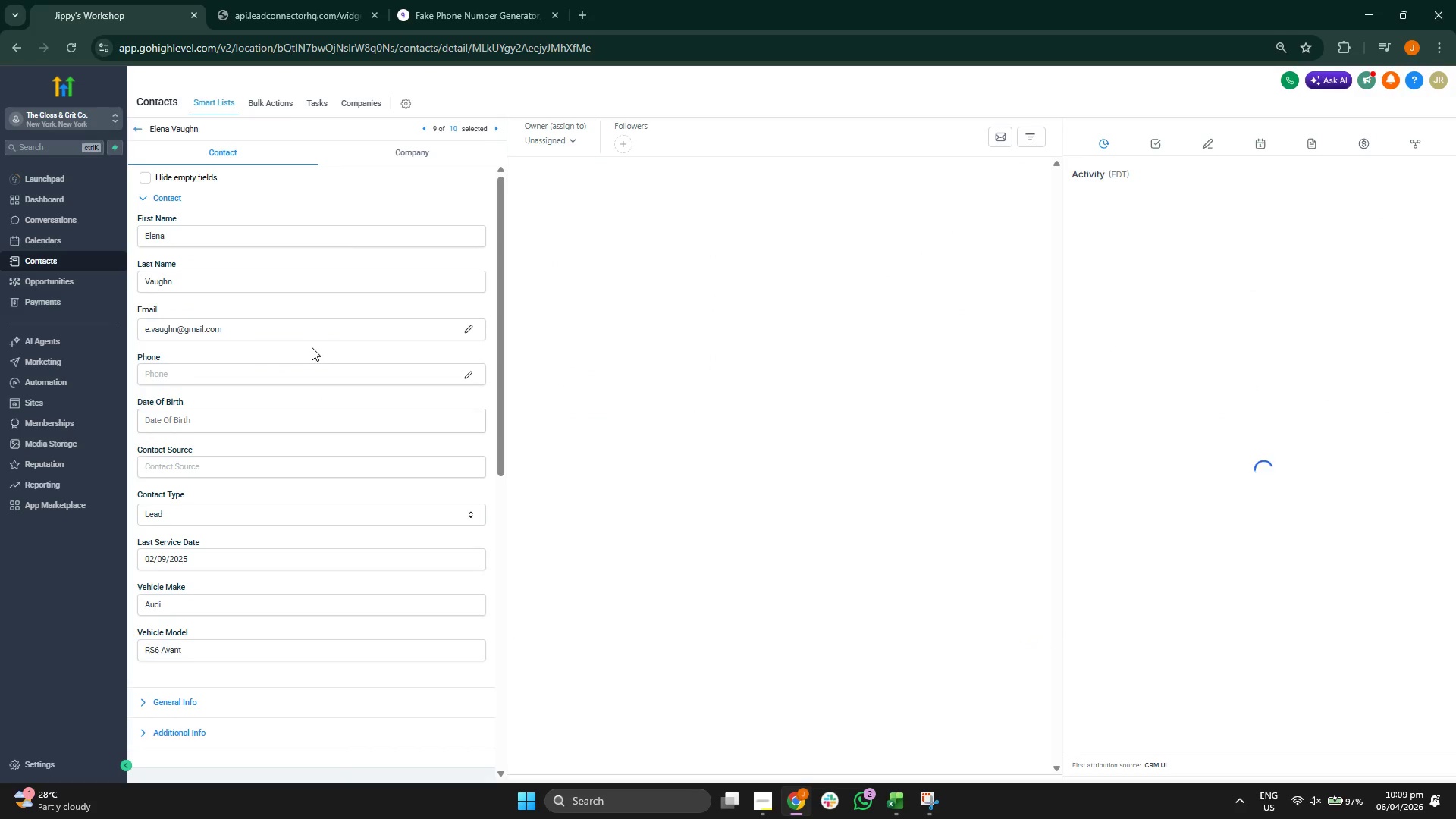 
scroll: coordinate [341, 327], scroll_direction: down, amount: 5.0
 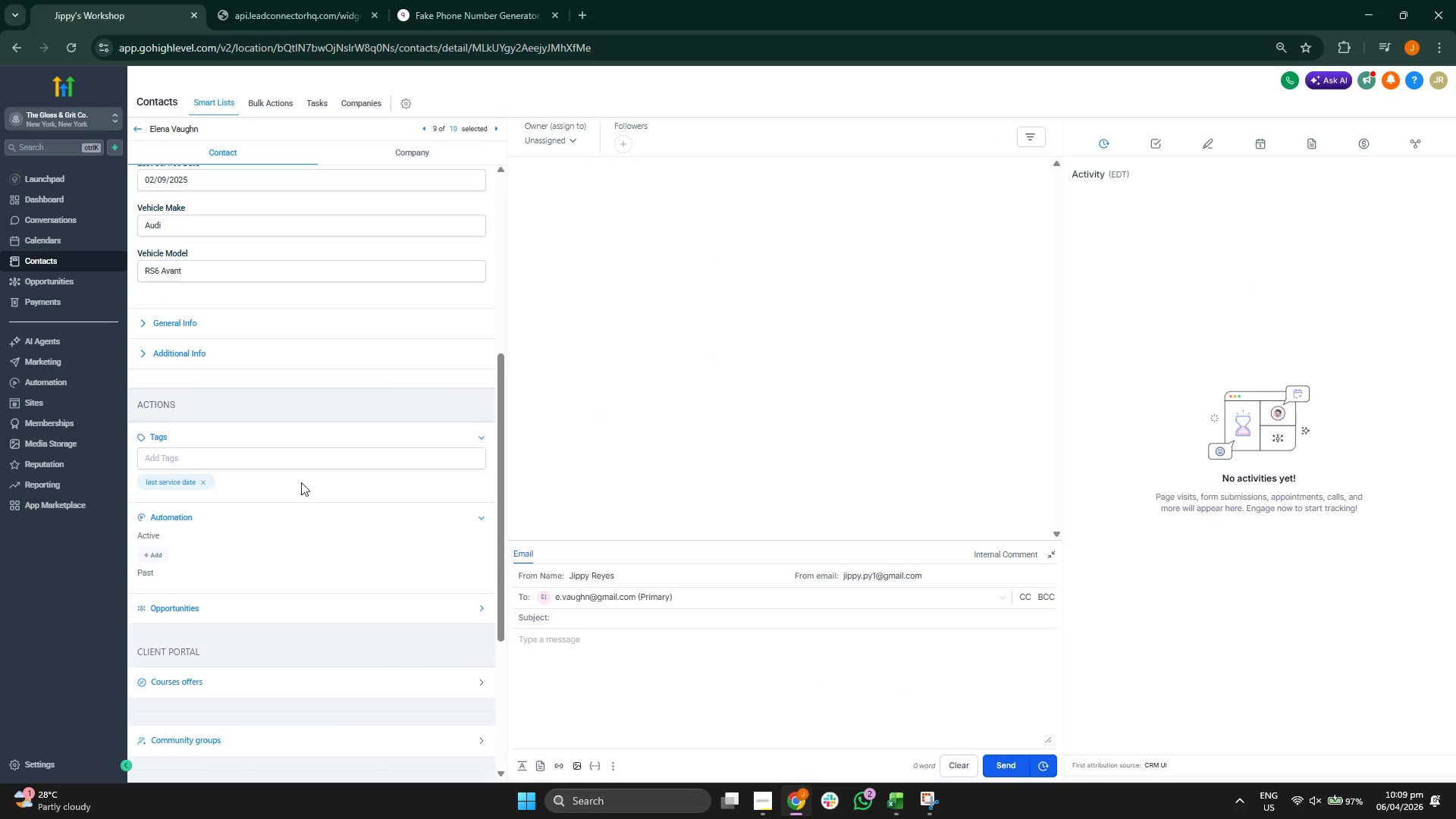 
left_click([327, 482])
 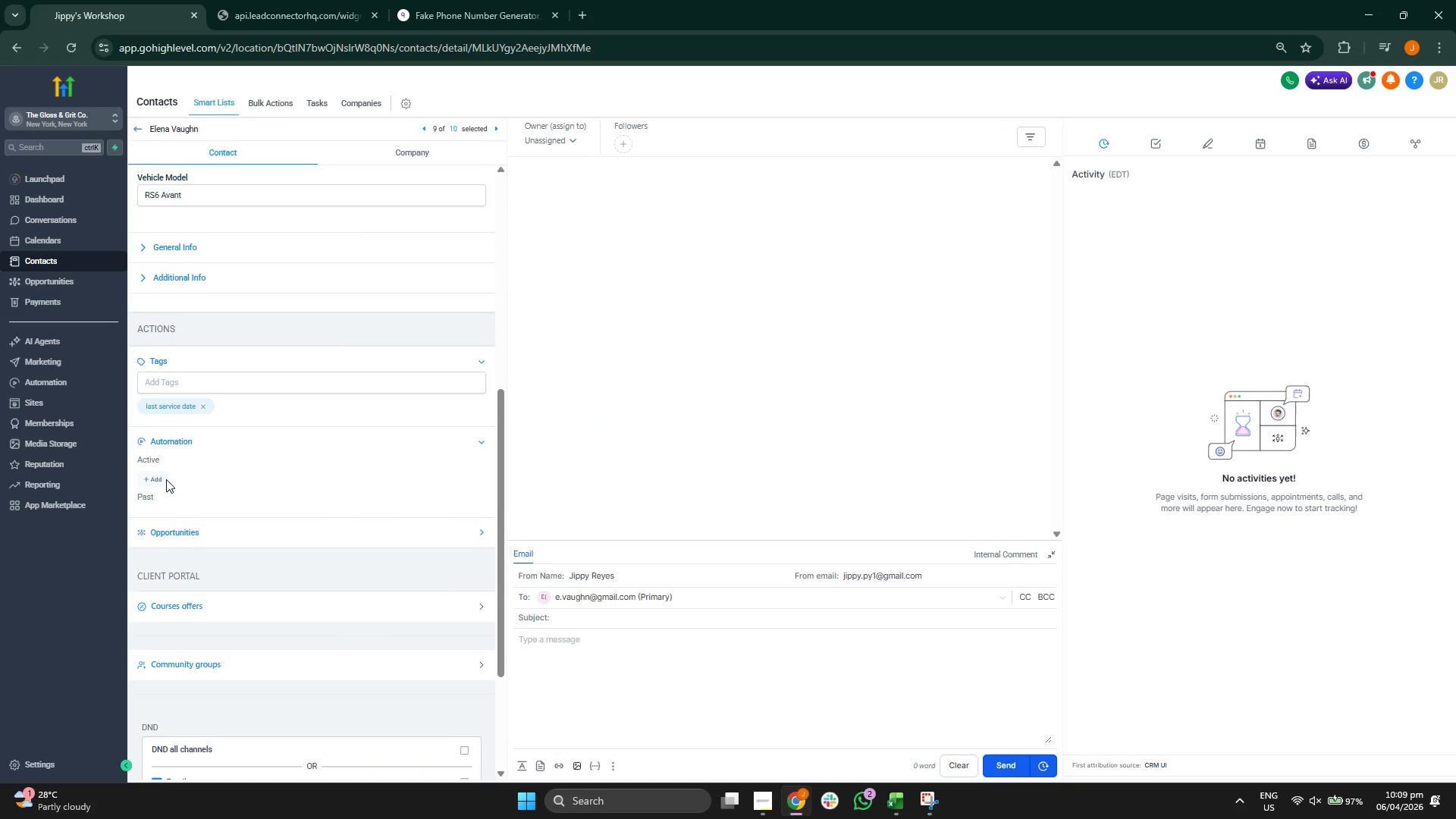 
scroll: coordinate [336, 514], scroll_direction: down, amount: 1.0
 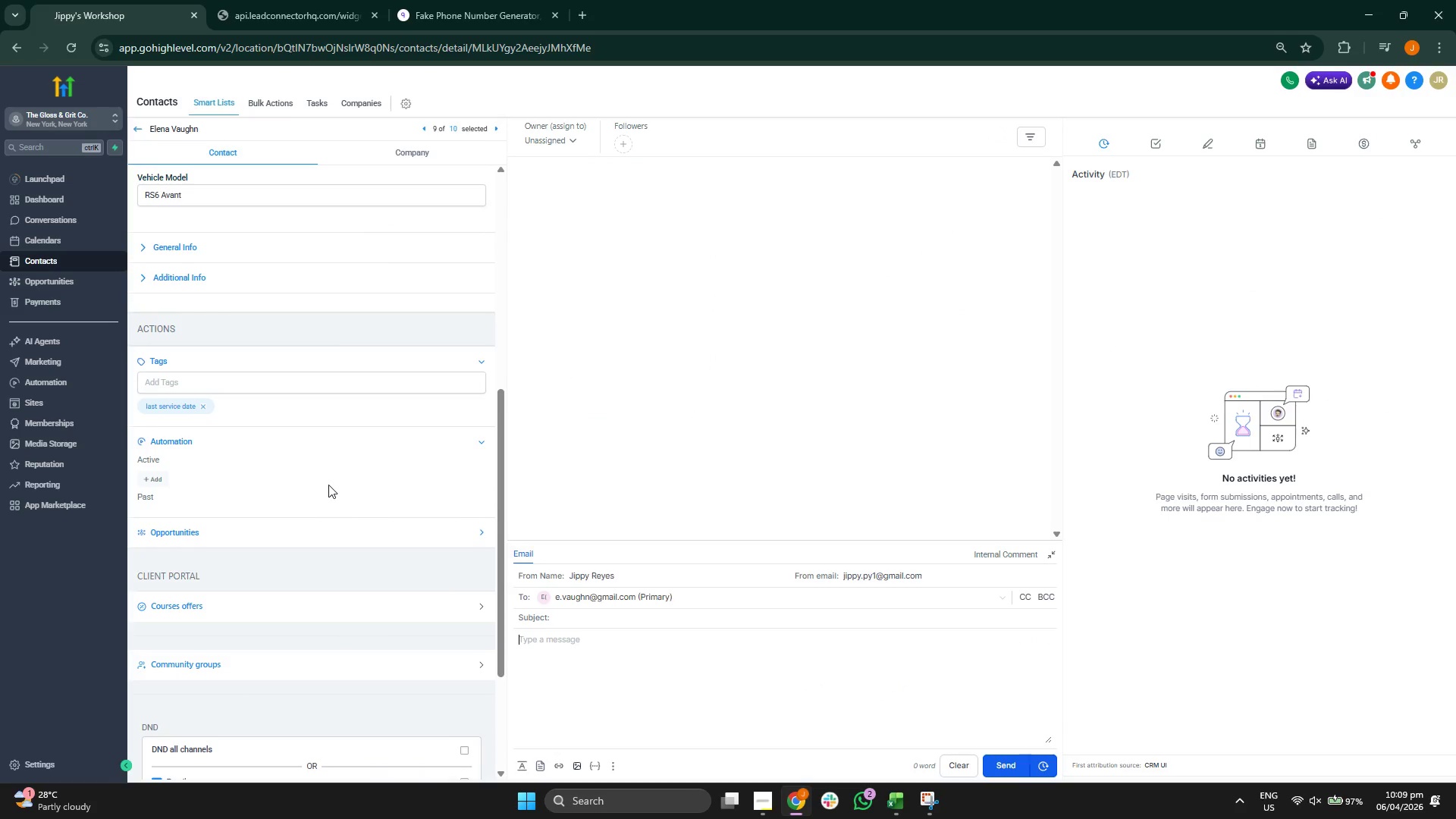 
left_click([158, 478])
 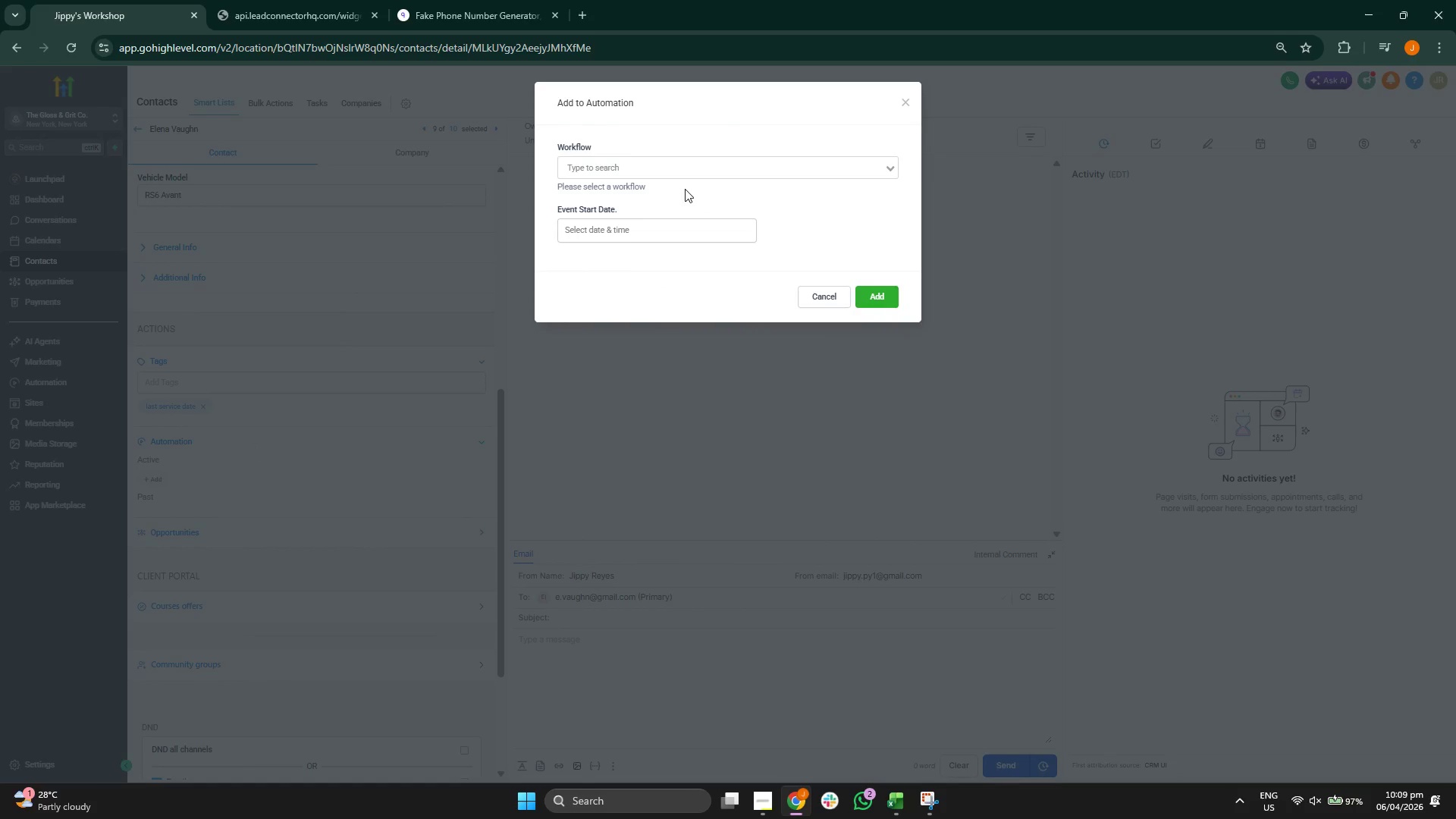 
left_click([680, 178])
 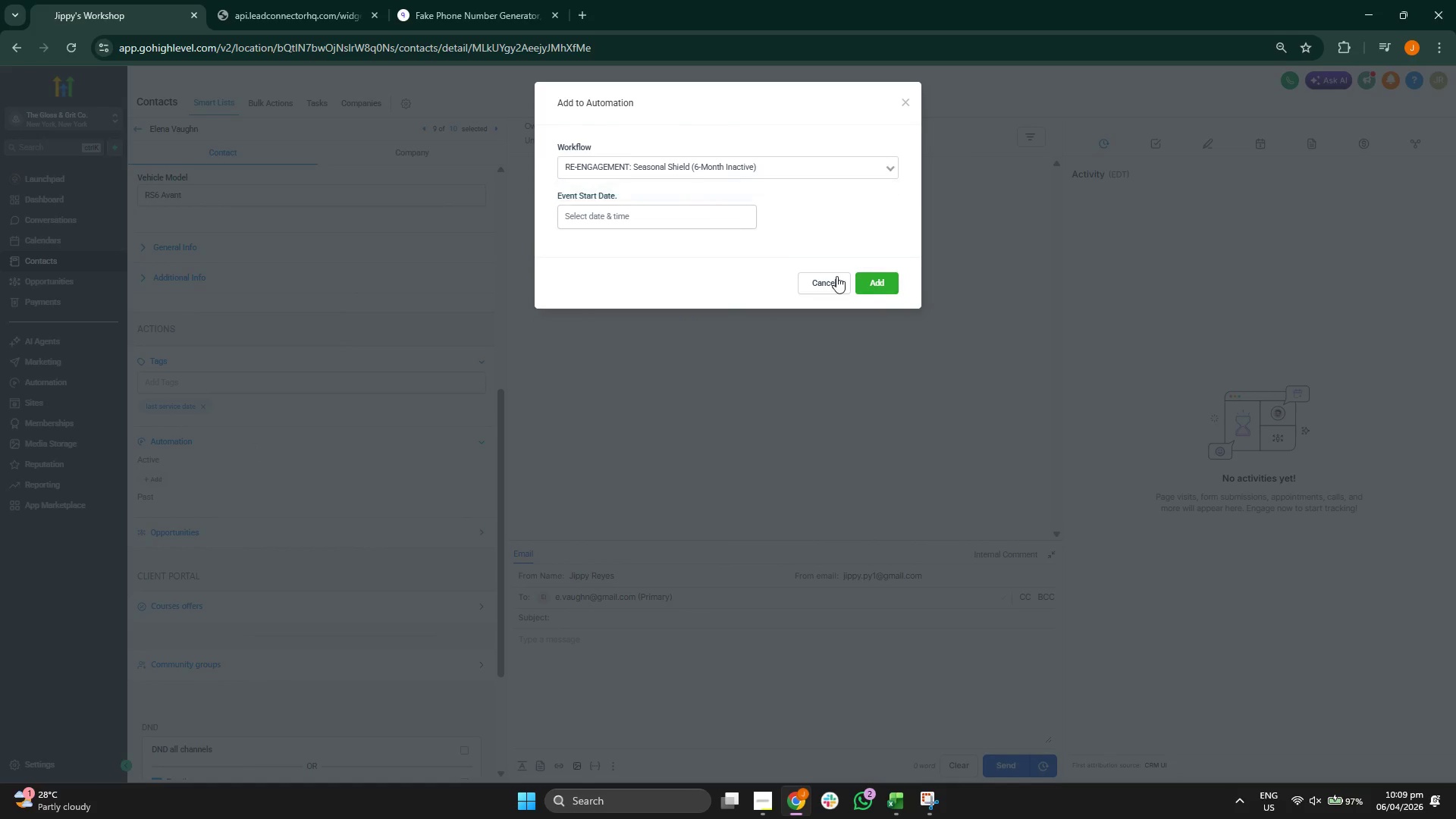 
left_click([868, 279])
 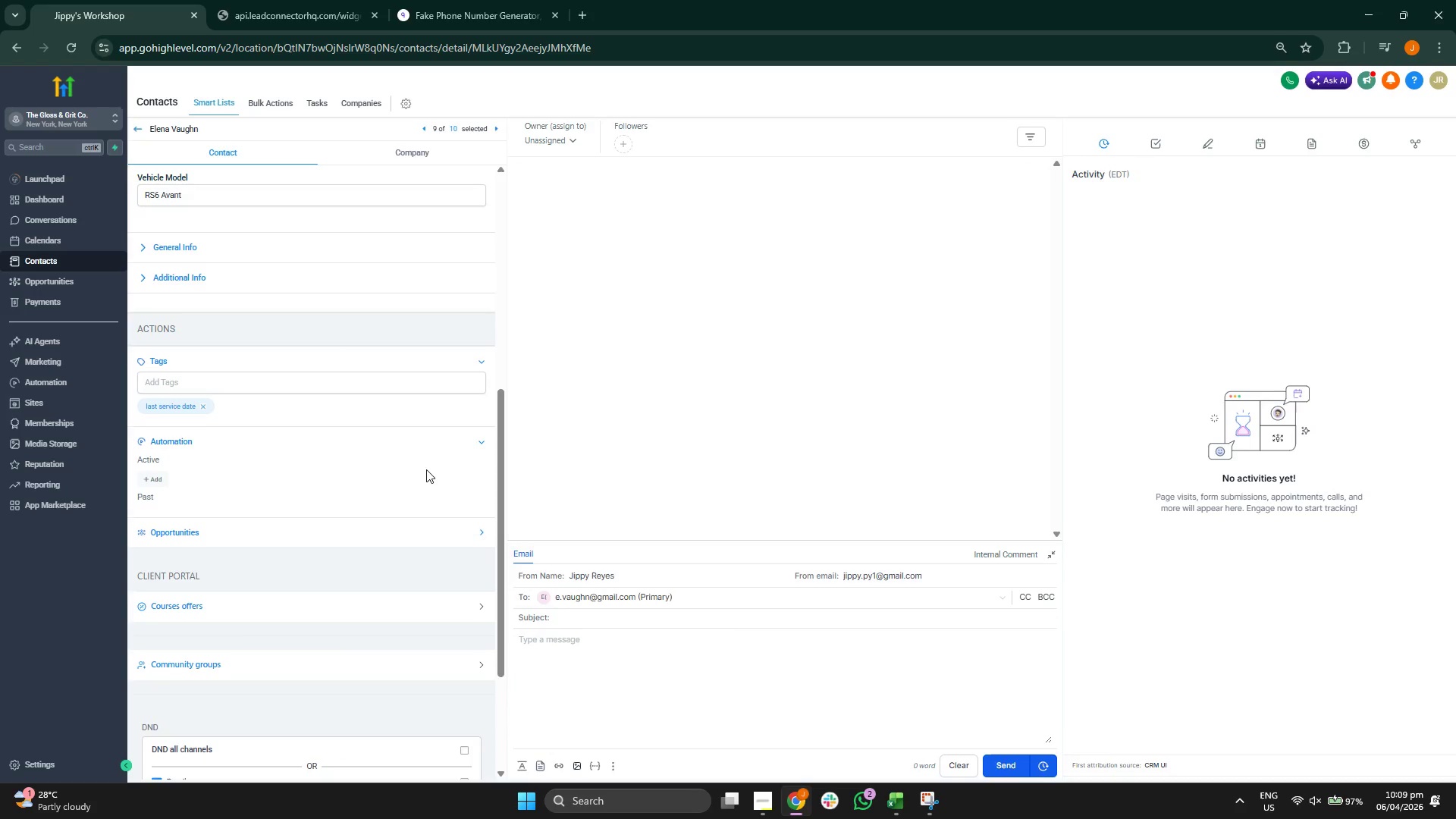 
scroll: coordinate [426, 469], scroll_direction: down, amount: 2.0
 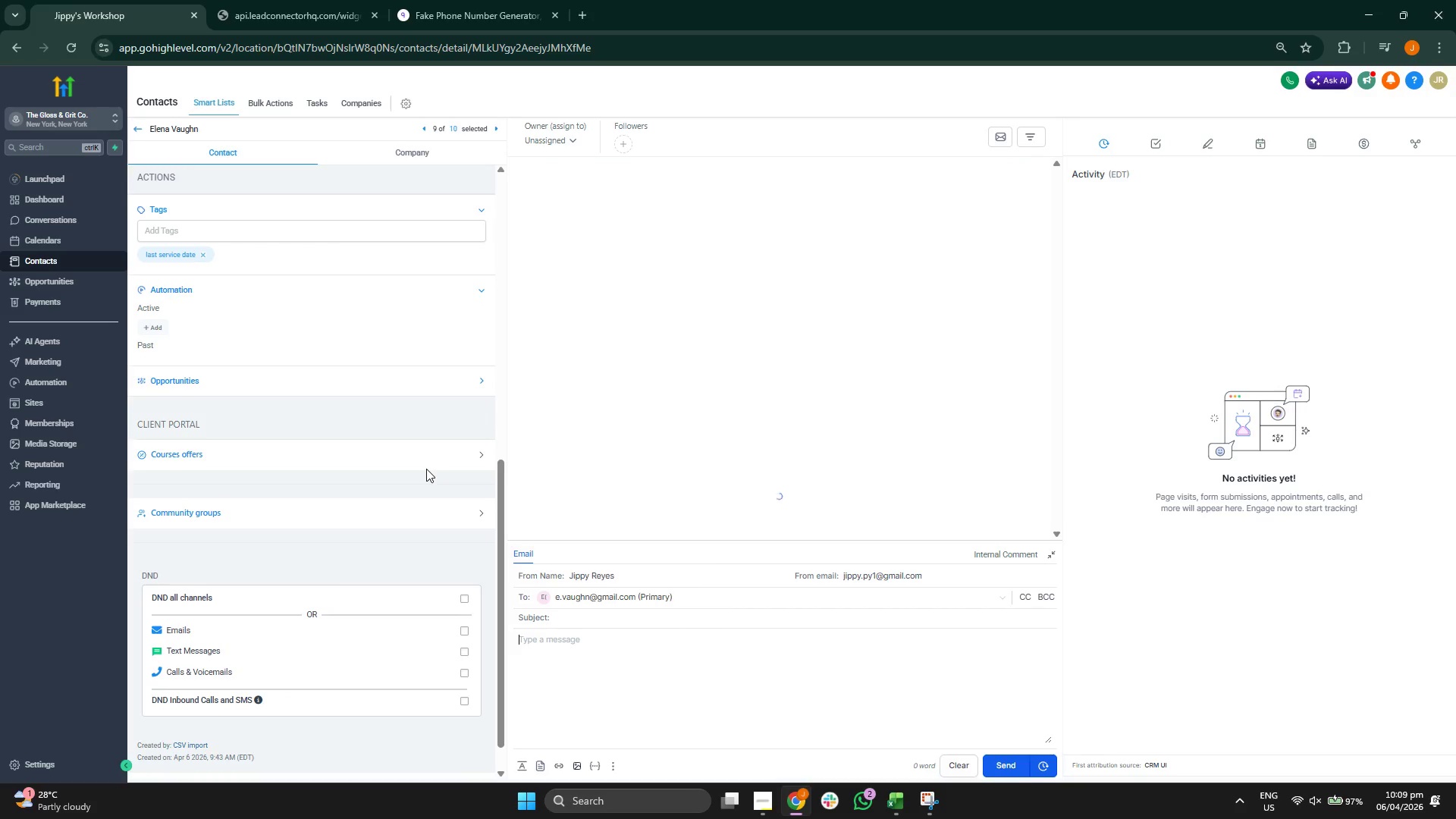 
scroll: coordinate [353, 437], scroll_direction: up, amount: 2.0
 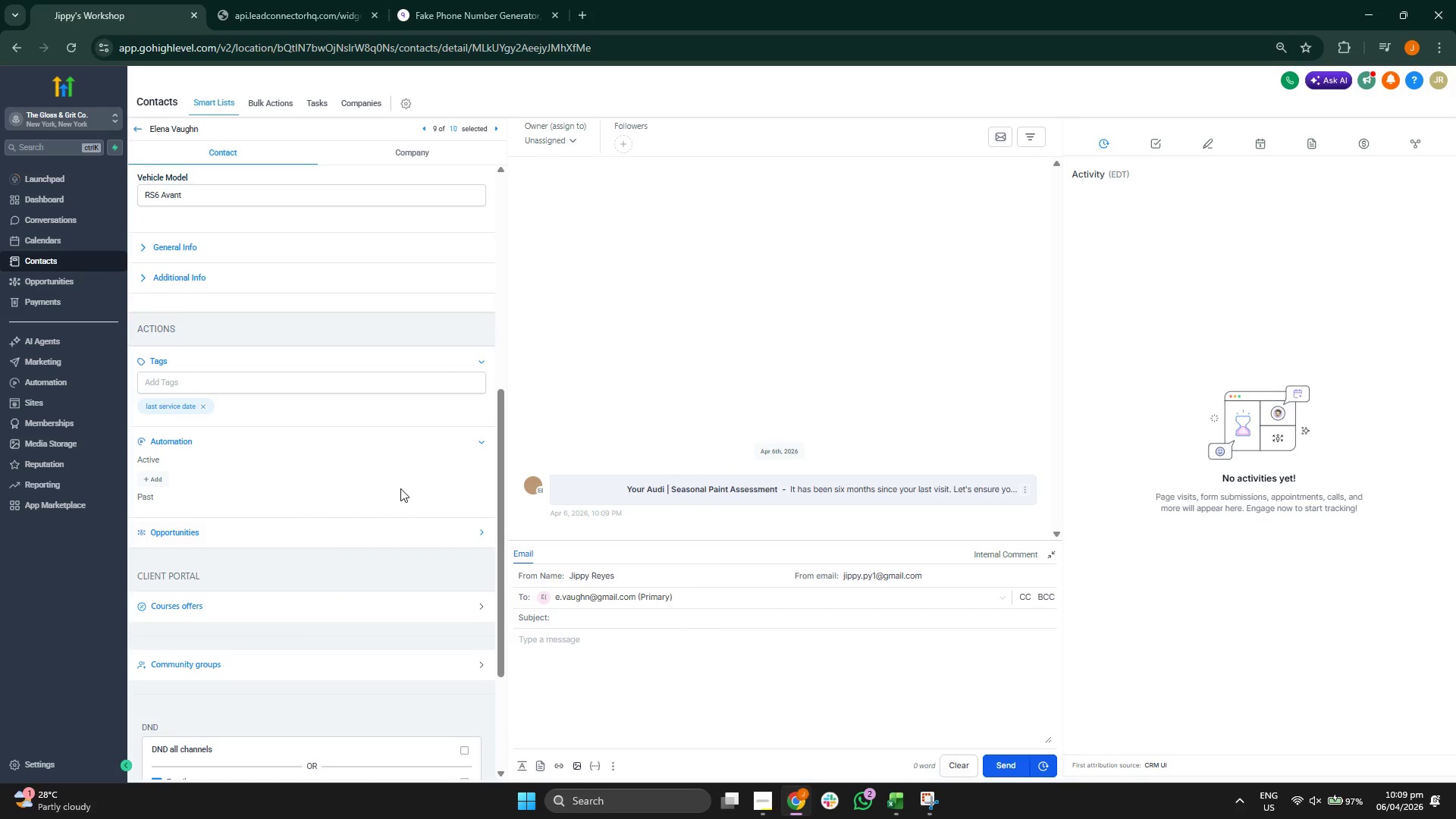 
scroll: coordinate [400, 480], scroll_direction: down, amount: 2.0
 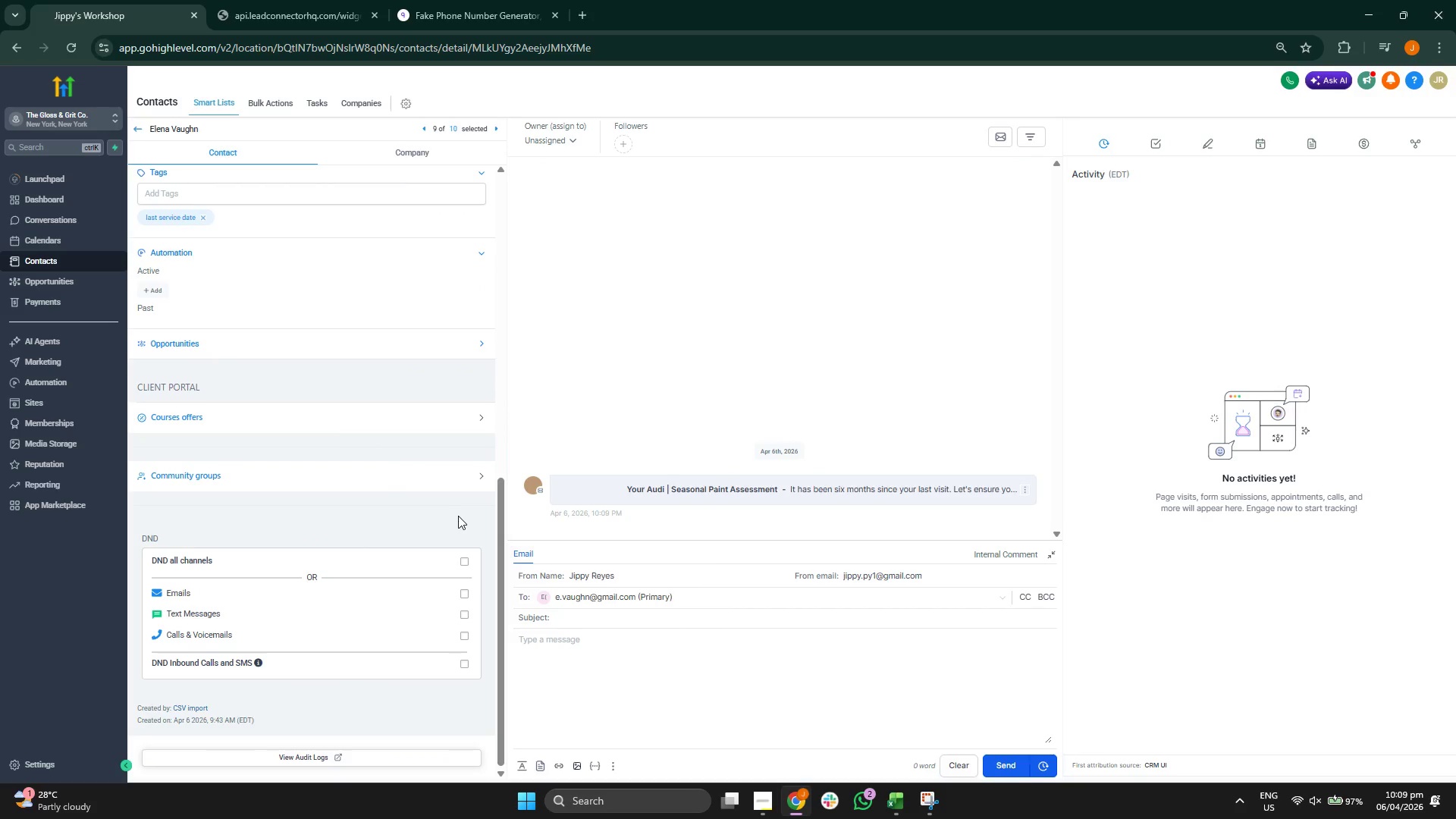 
scroll: coordinate [447, 514], scroll_direction: up, amount: 7.0
 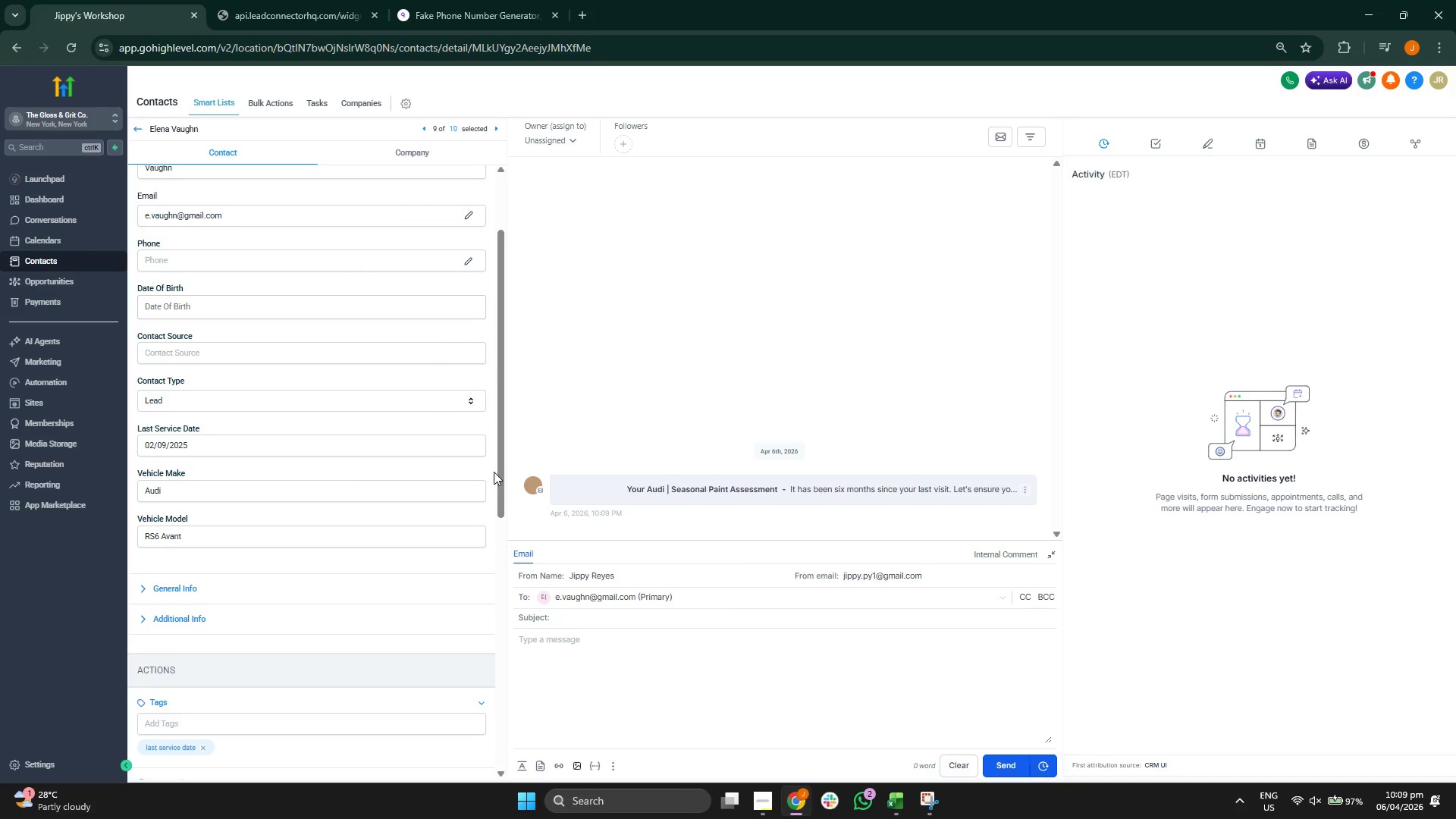 
scroll: coordinate [491, 468], scroll_direction: up, amount: 1.0
 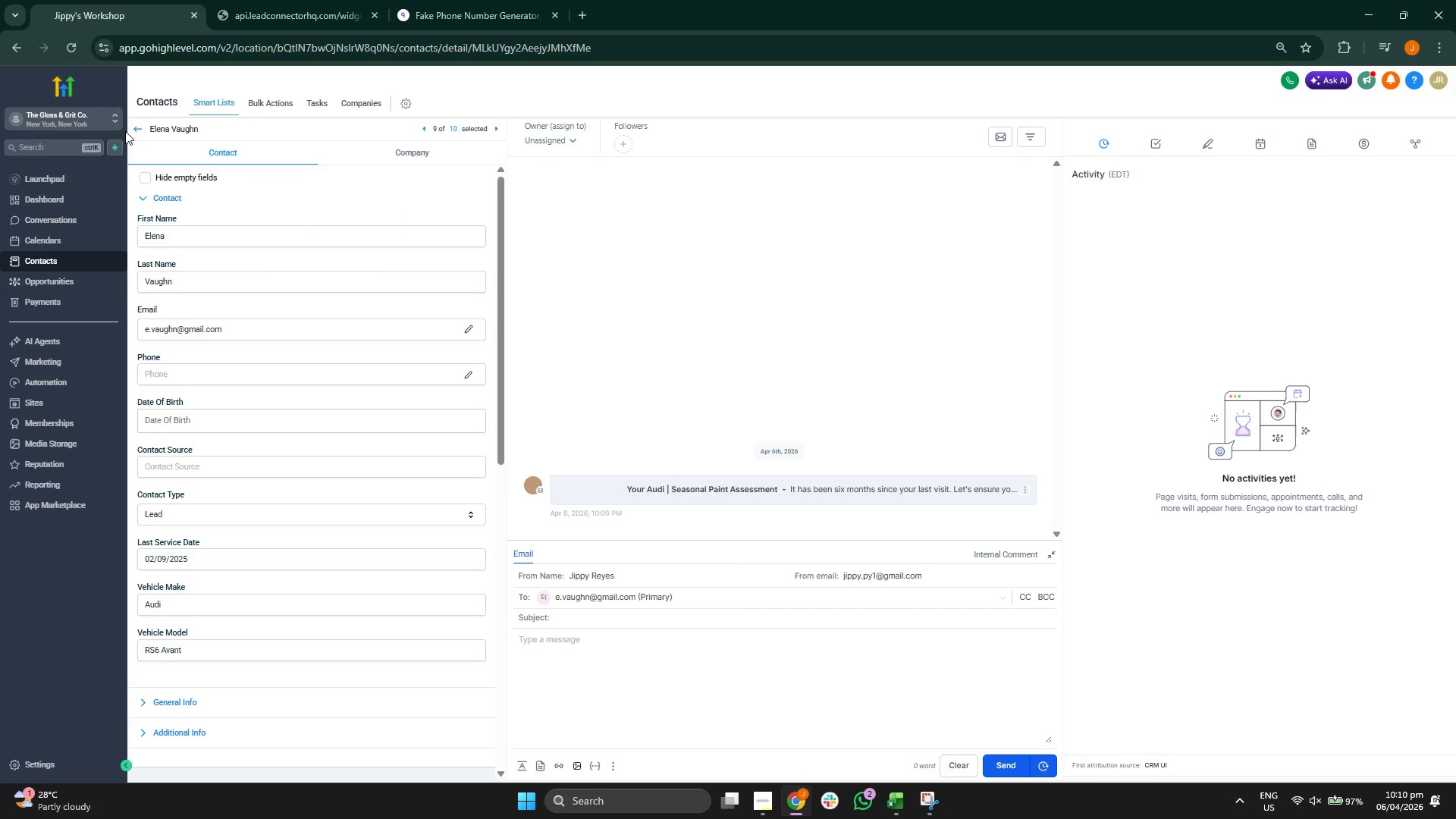 
double_click([136, 126])
 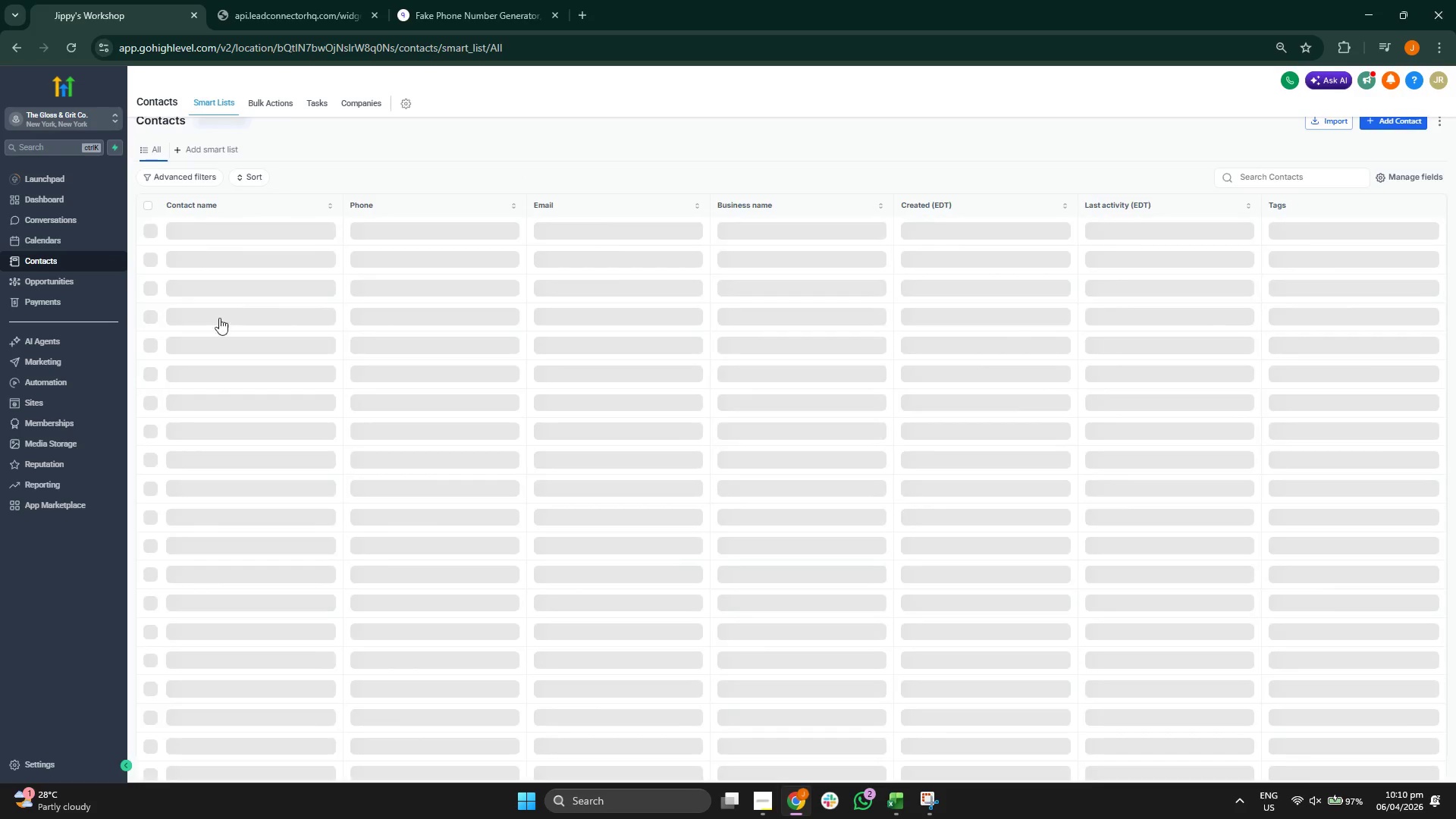 
left_click([199, 447])
 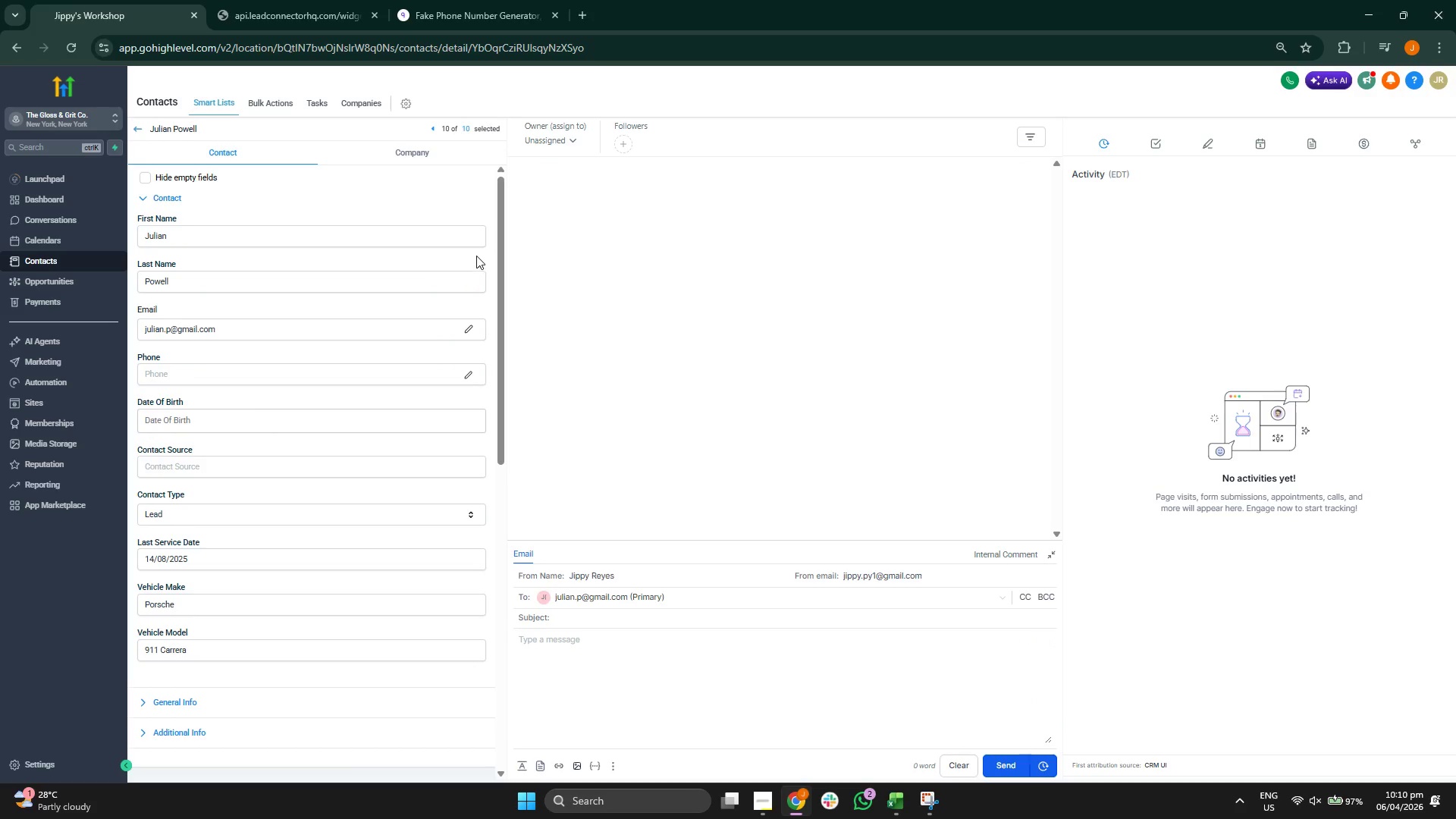 
scroll: coordinate [487, 240], scroll_direction: down, amount: 3.0
 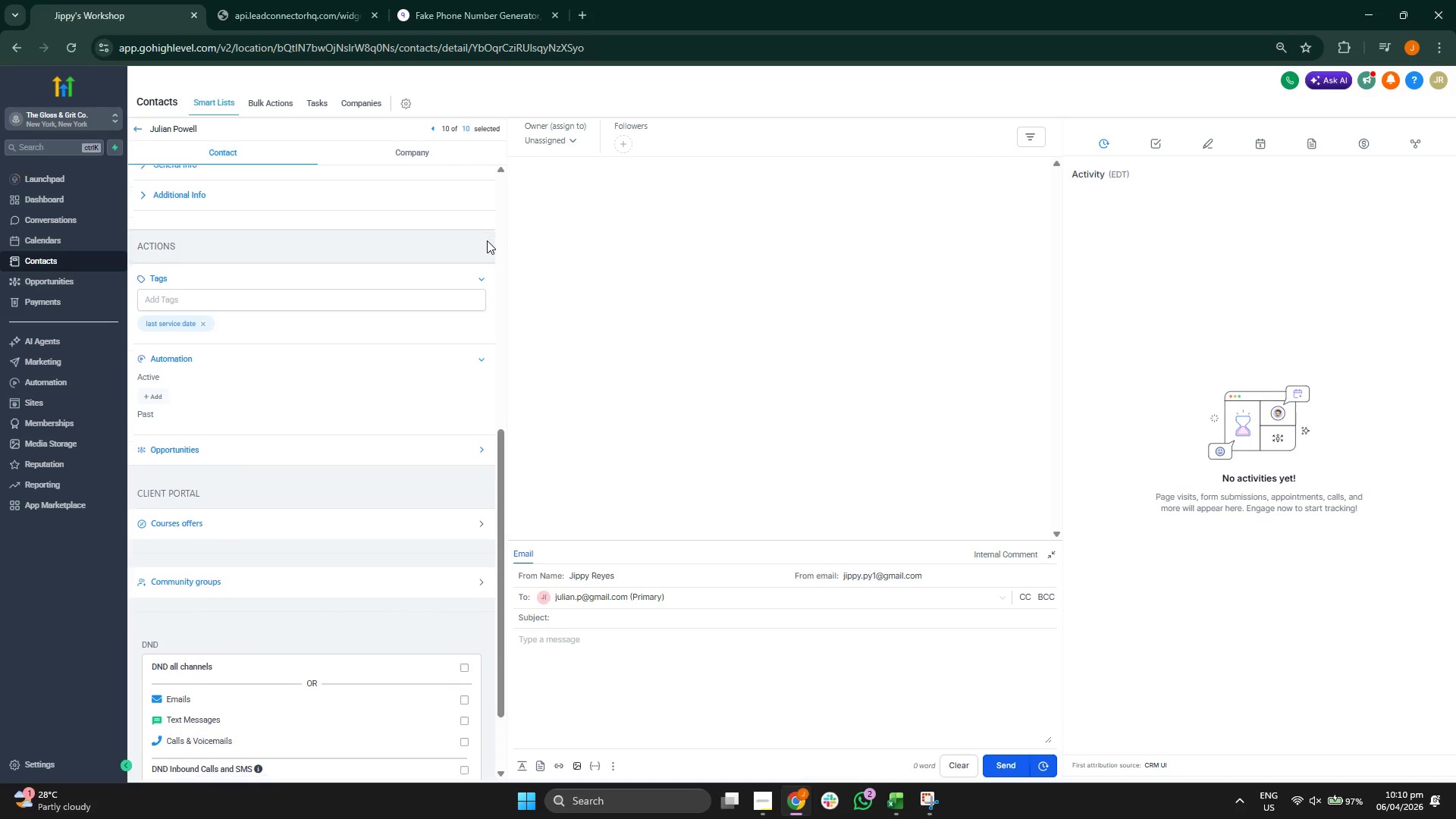 
scroll: coordinate [318, 328], scroll_direction: up, amount: 2.0
 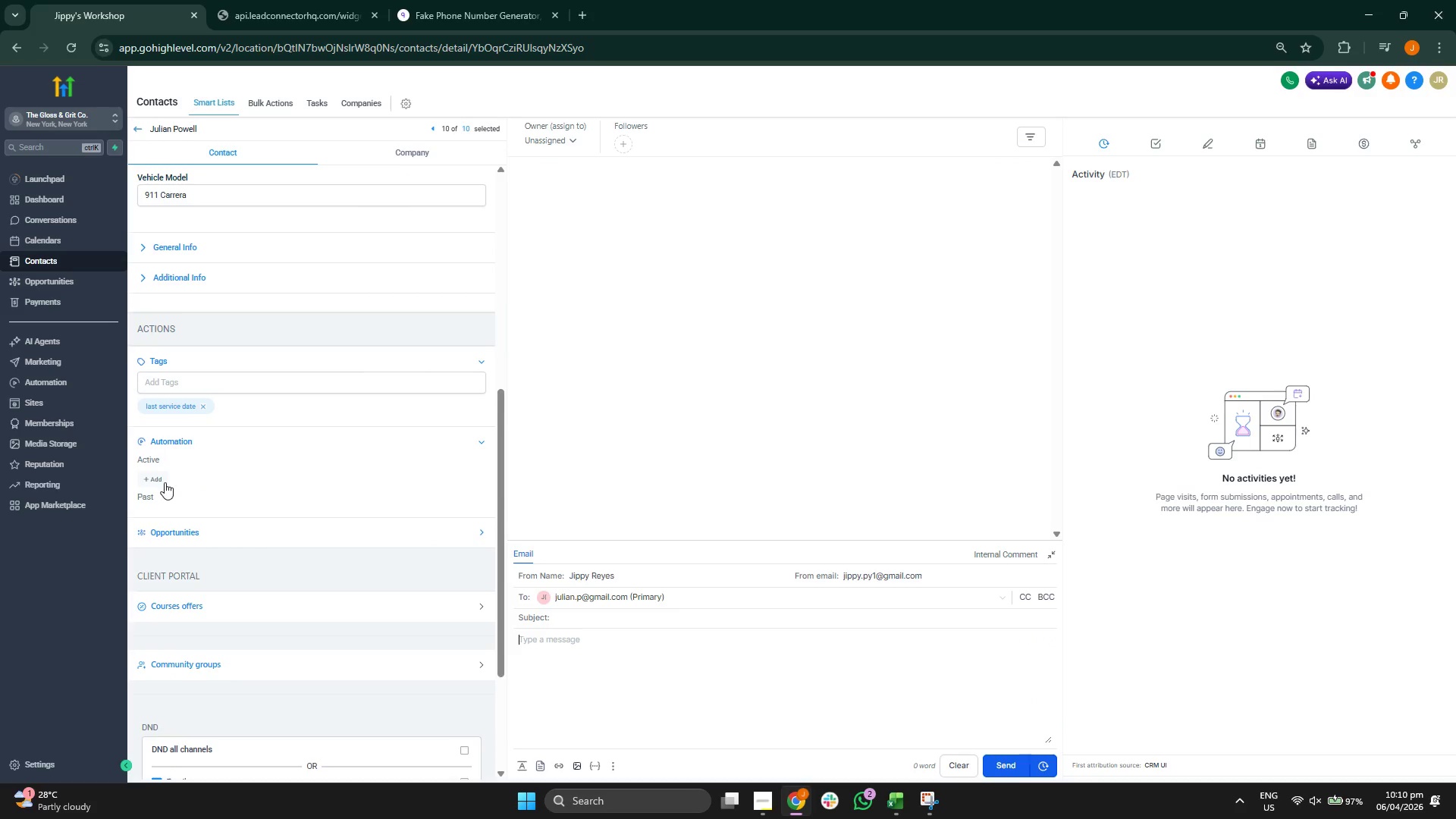 
left_click([157, 482])
 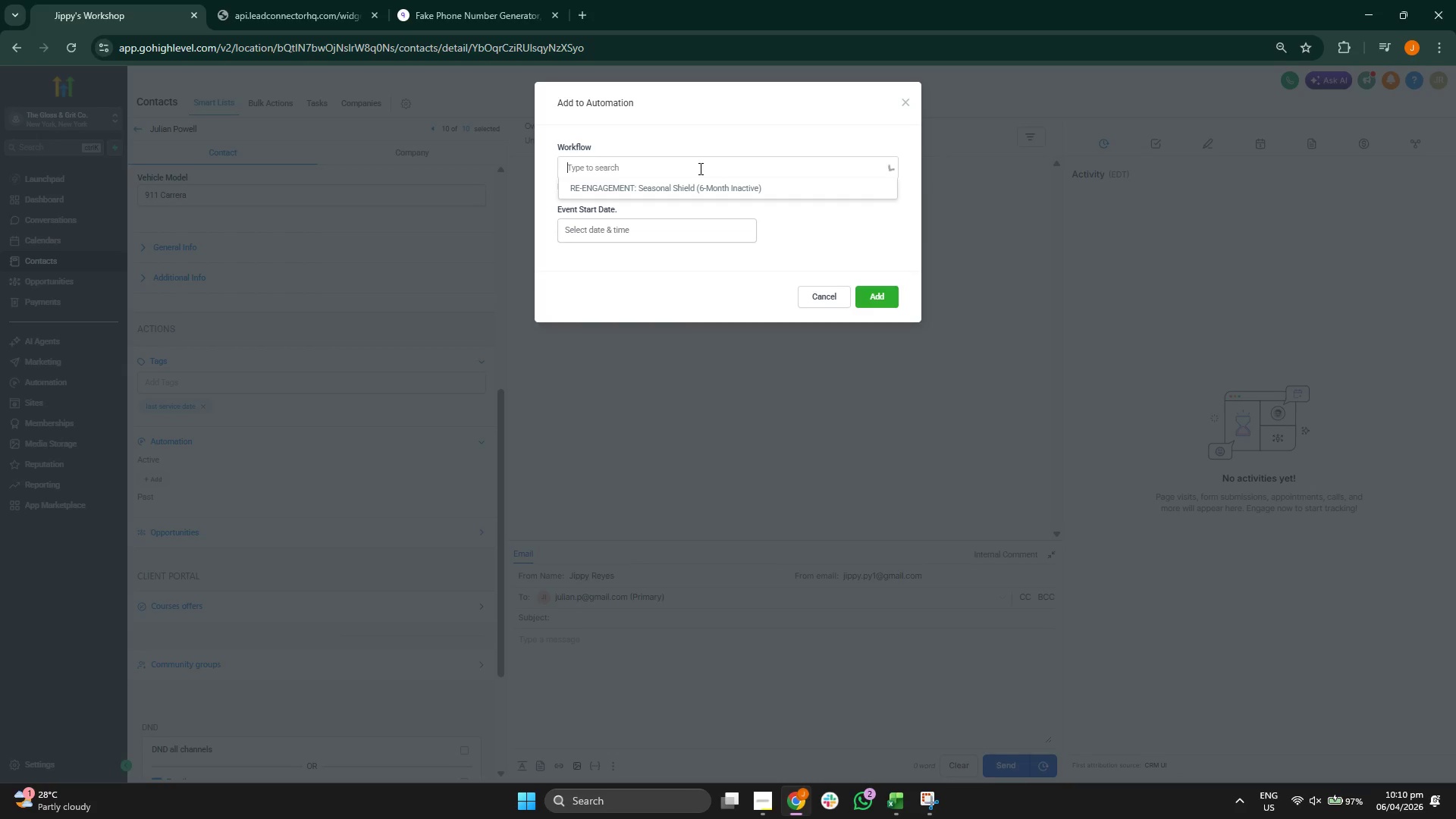 
left_click([703, 181])
 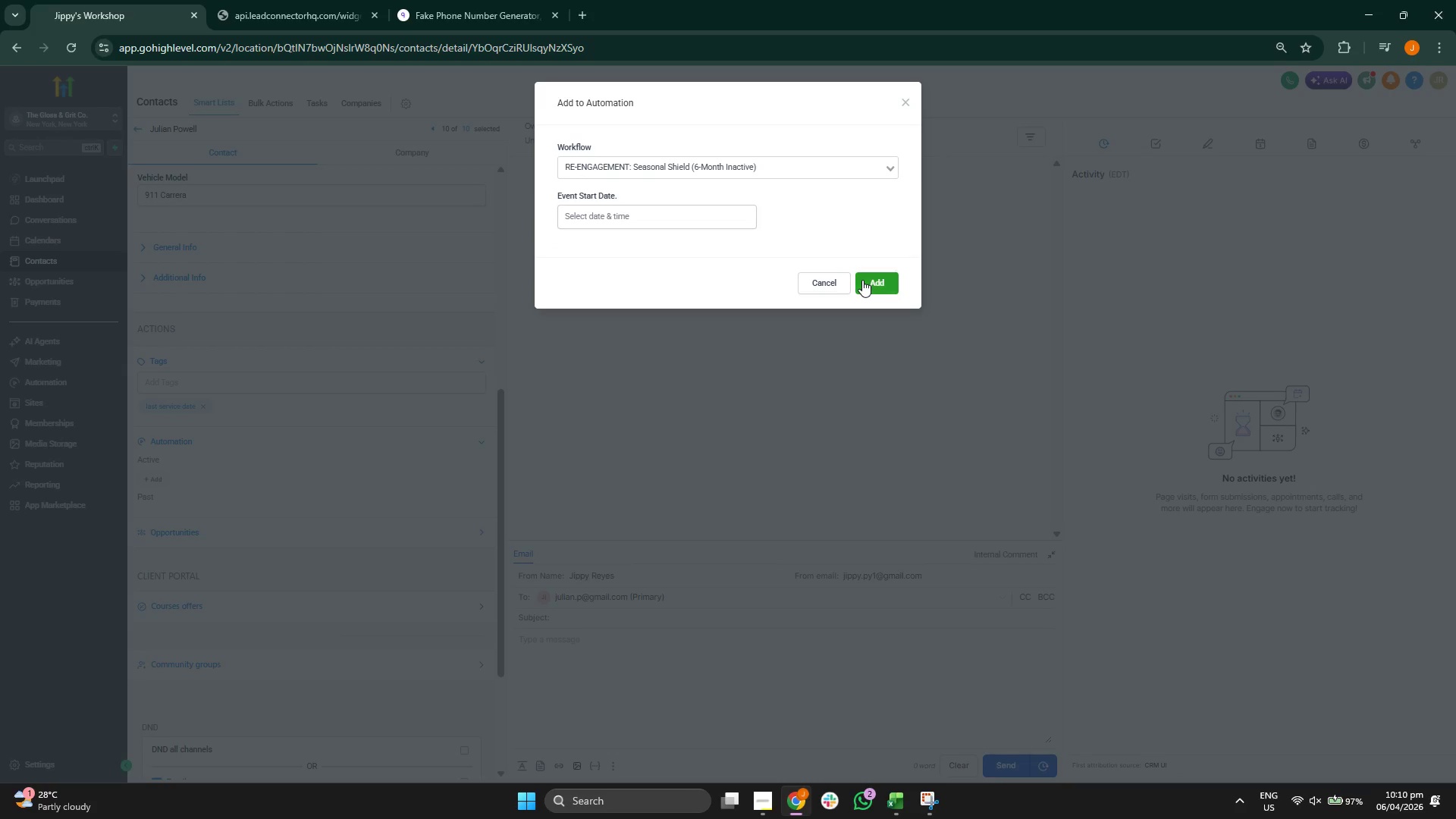 
left_click([862, 281])
 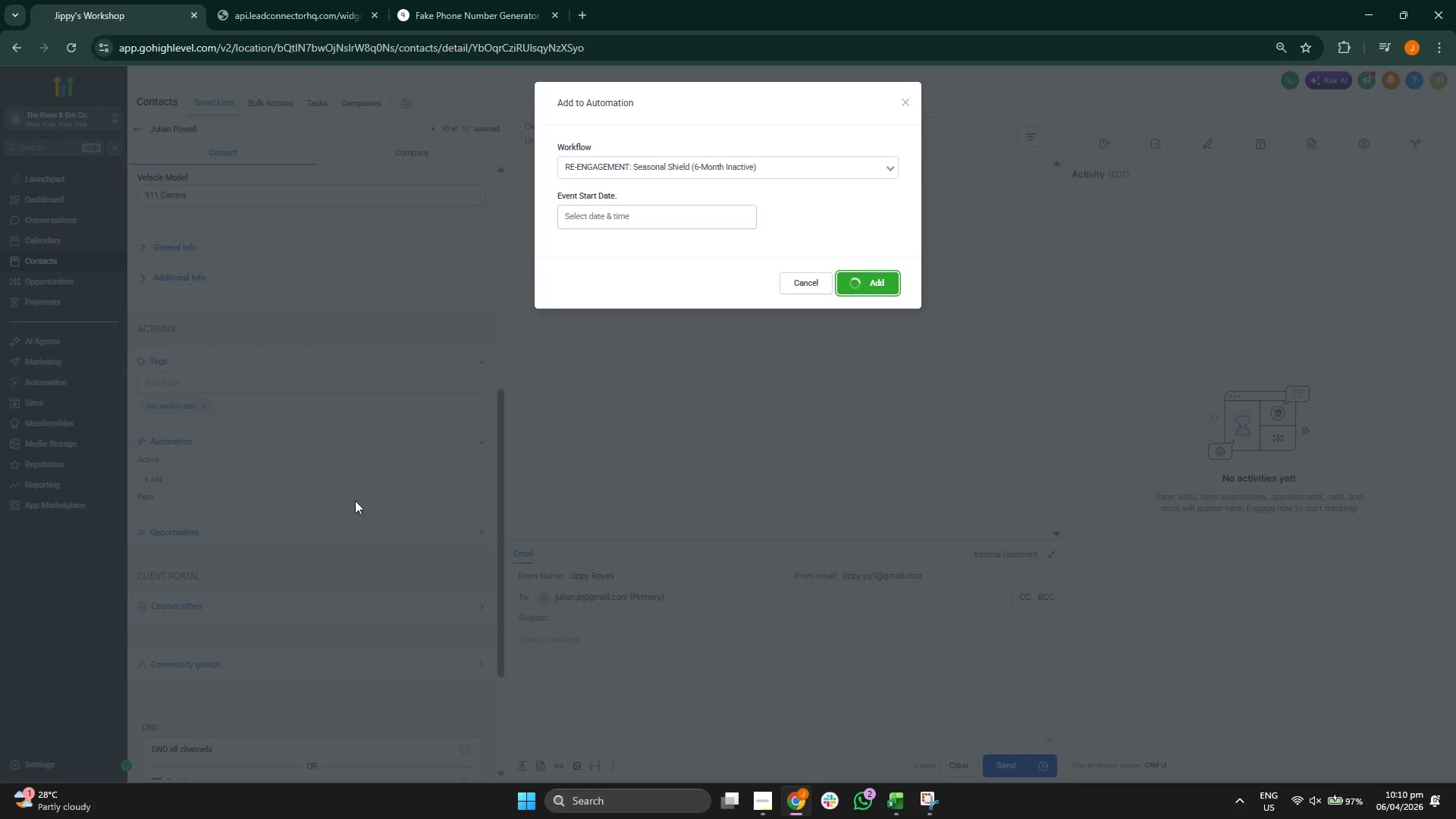 
mouse_move([340, 460])
 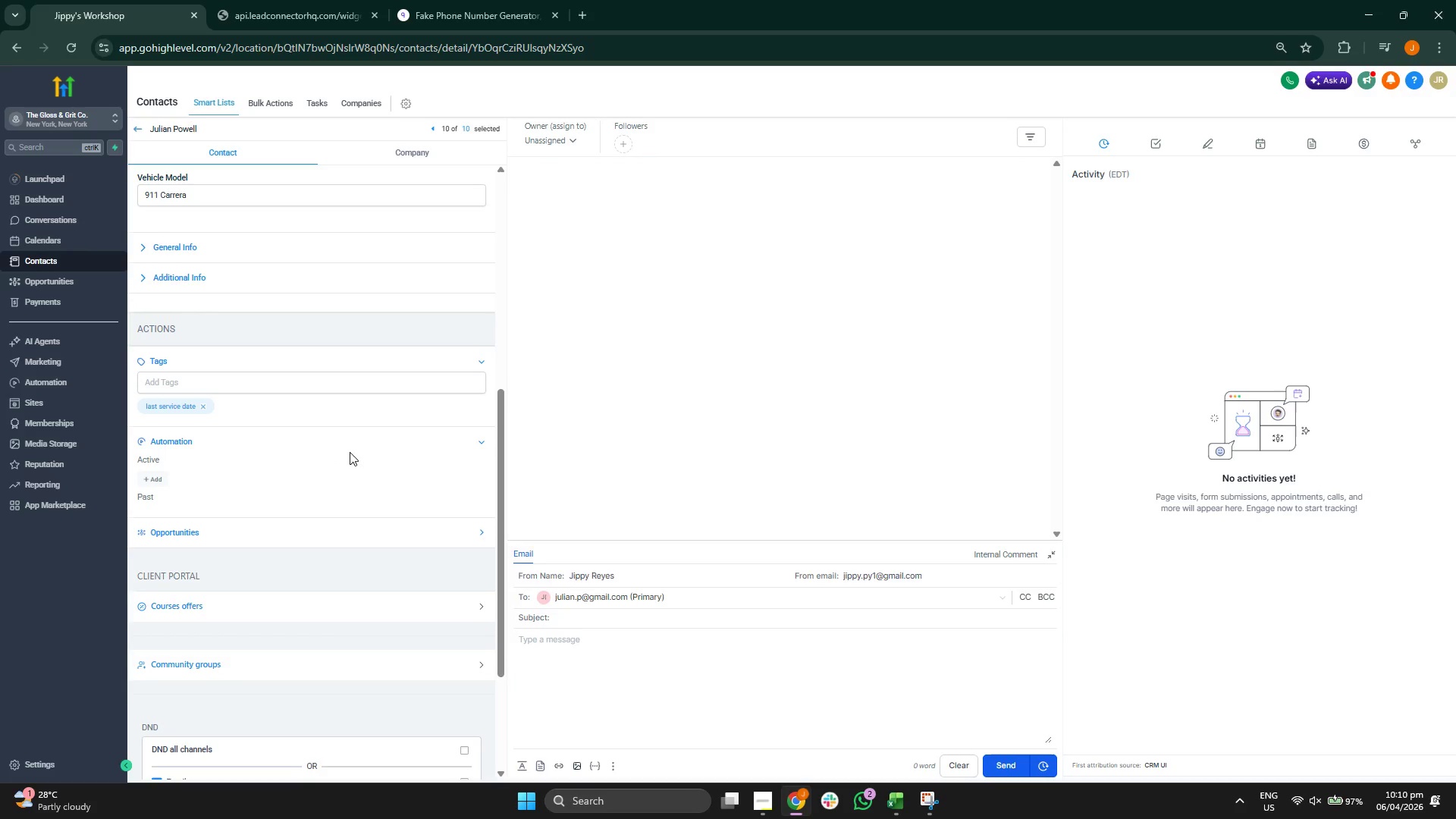 
scroll: coordinate [335, 413], scroll_direction: down, amount: 2.0
 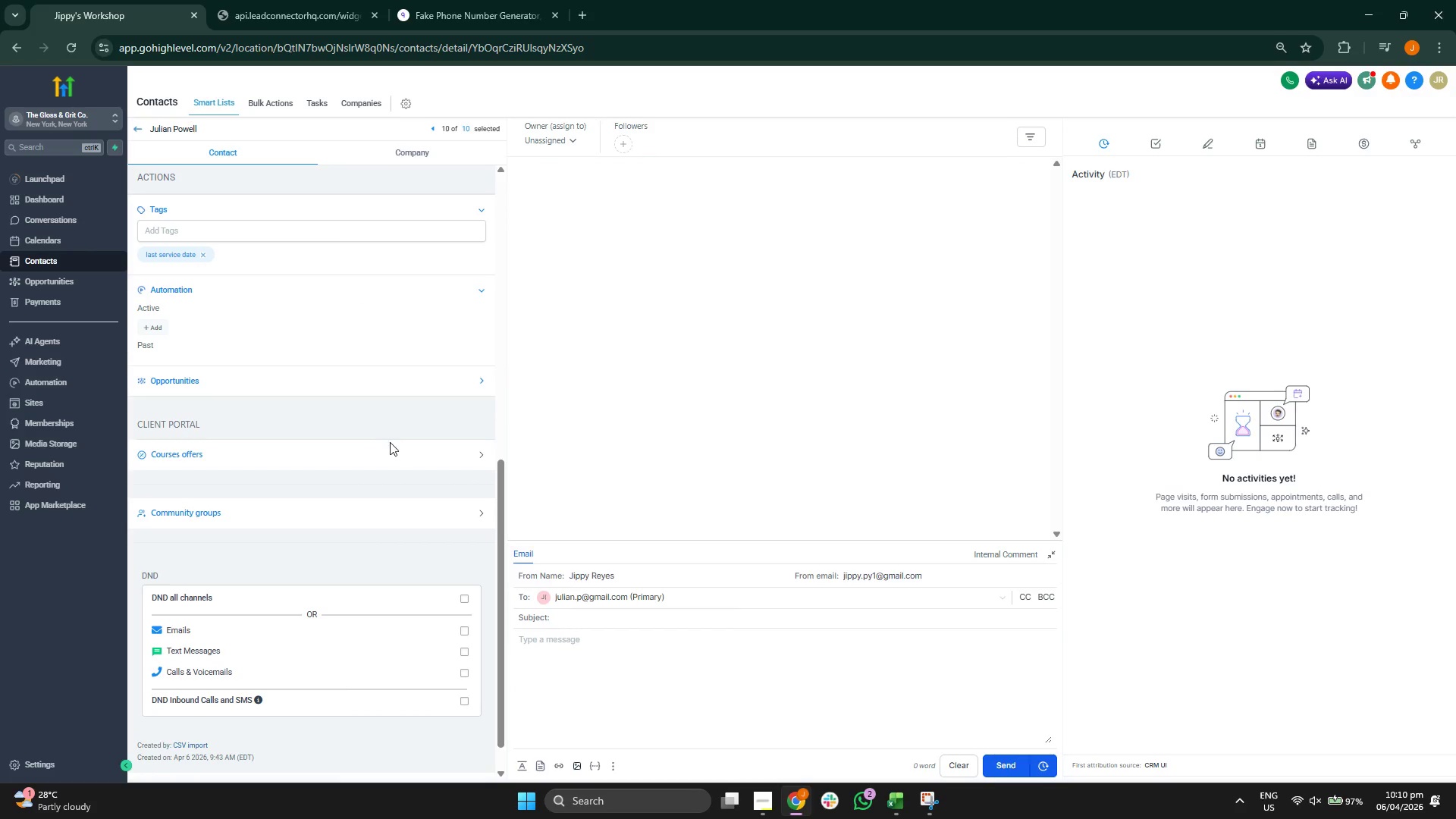 
scroll: coordinate [487, 487], scroll_direction: up, amount: 5.0
 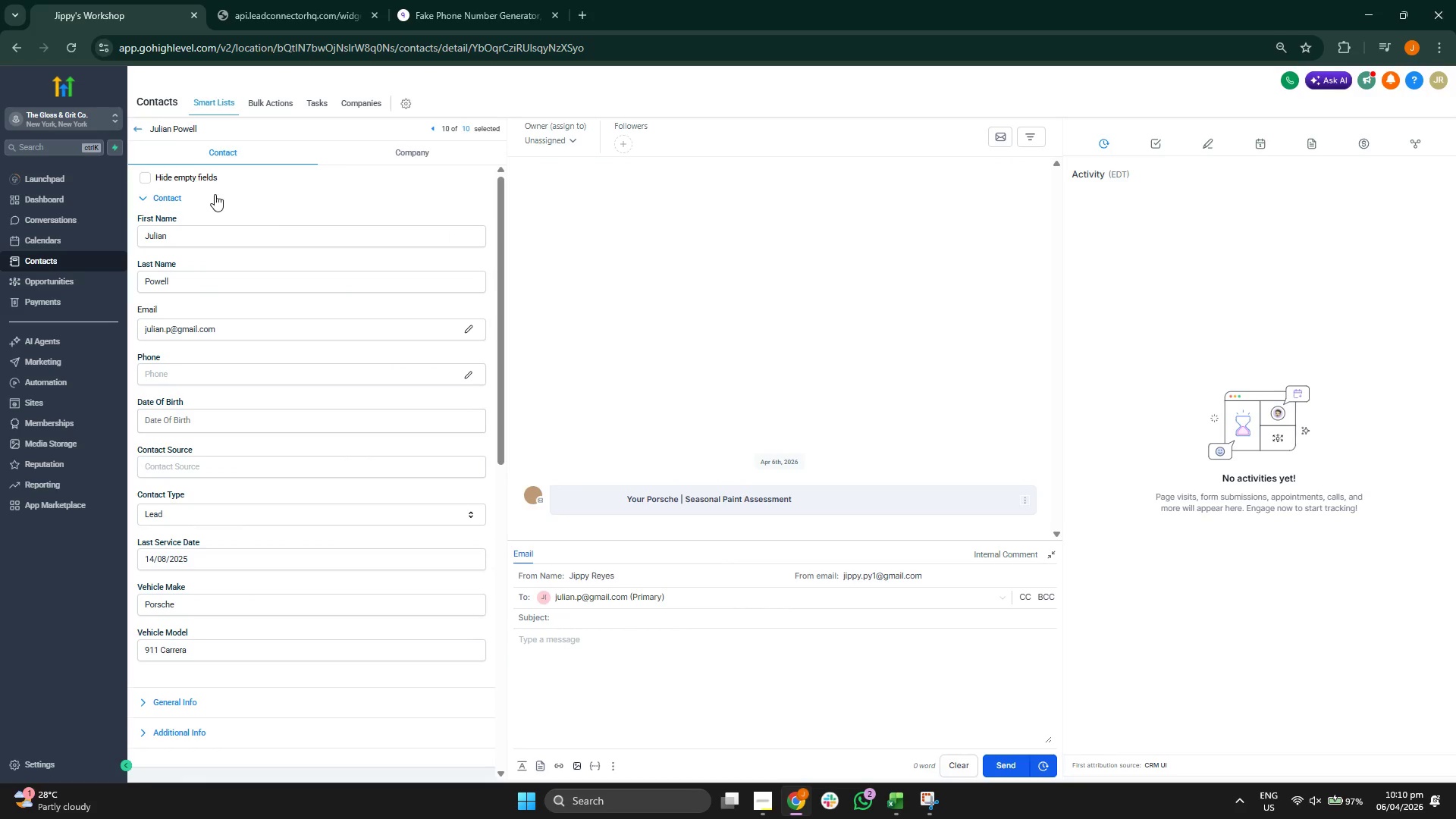 
left_click([140, 129])
 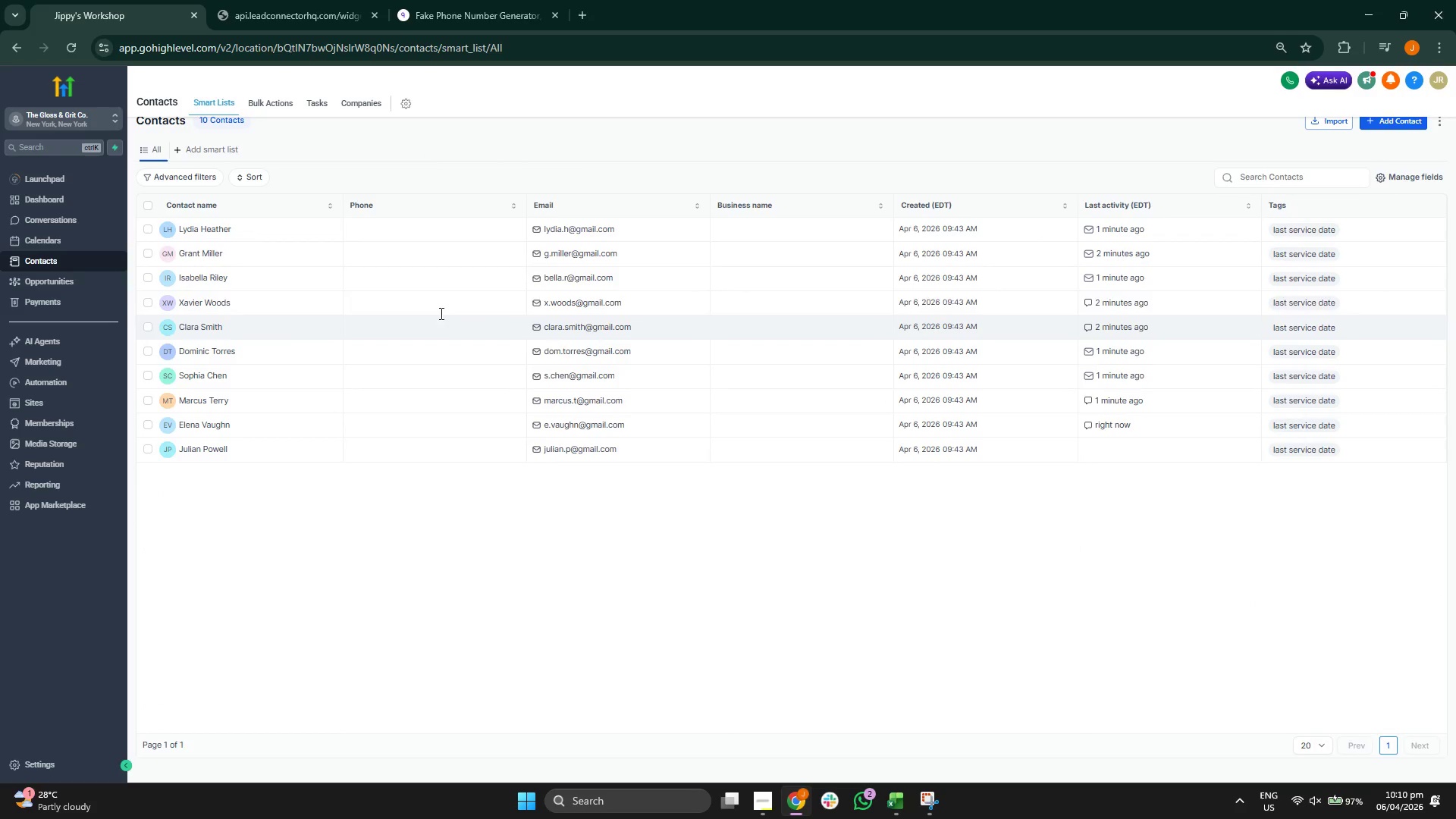 
left_click([198, 253])
 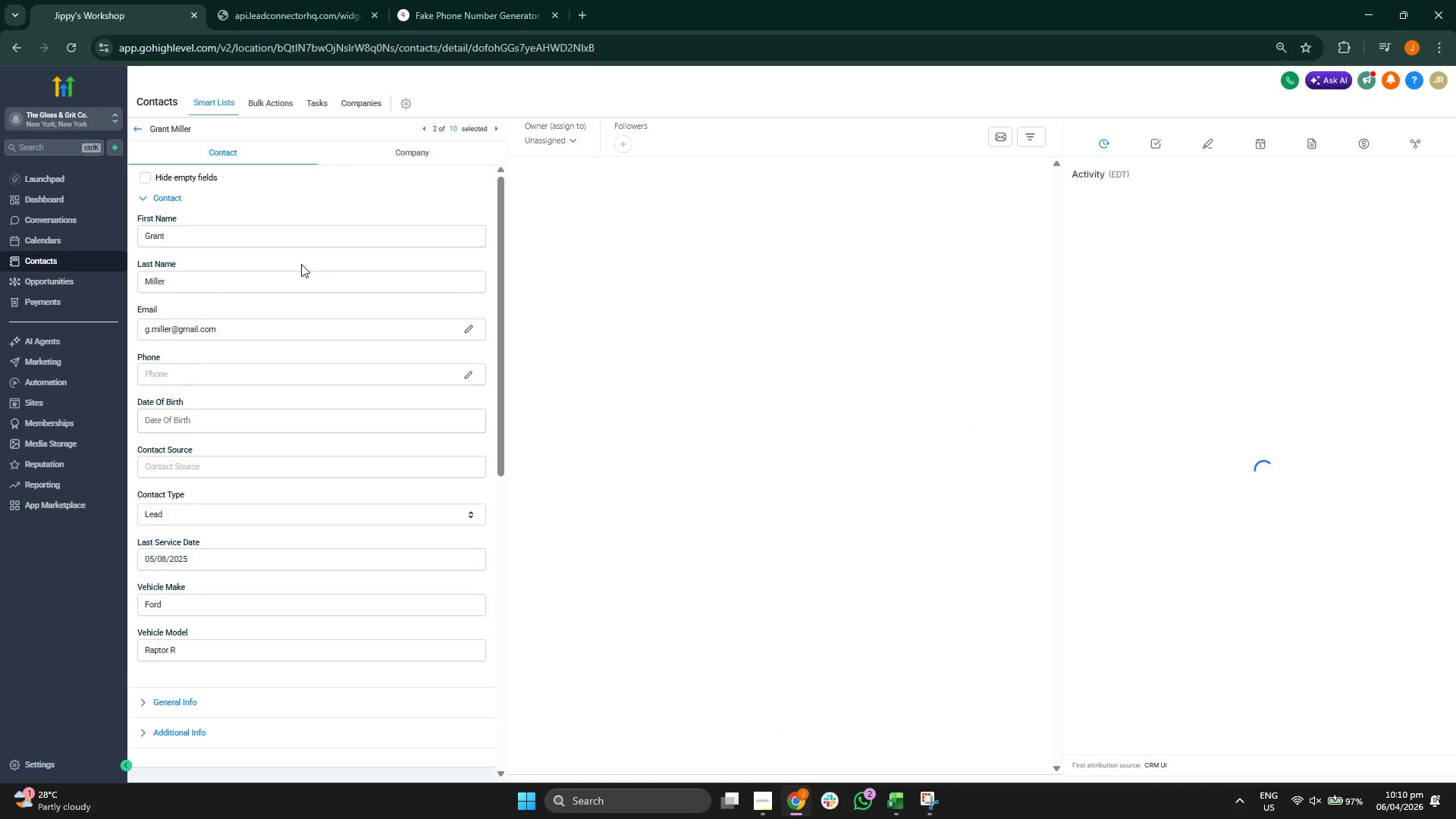 
scroll: coordinate [406, 234], scroll_direction: down, amount: 2.0
 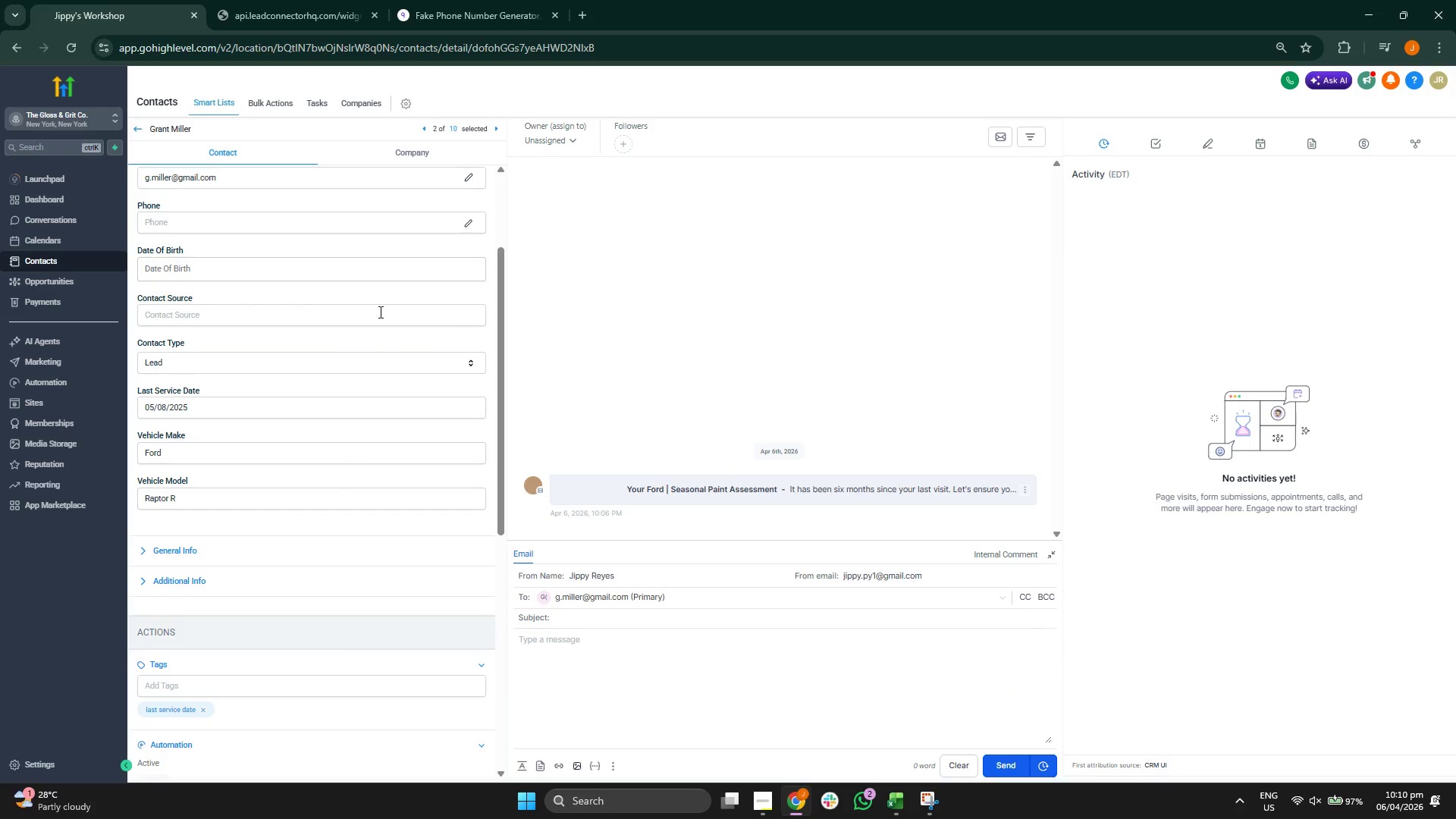 
left_click([136, 124])
 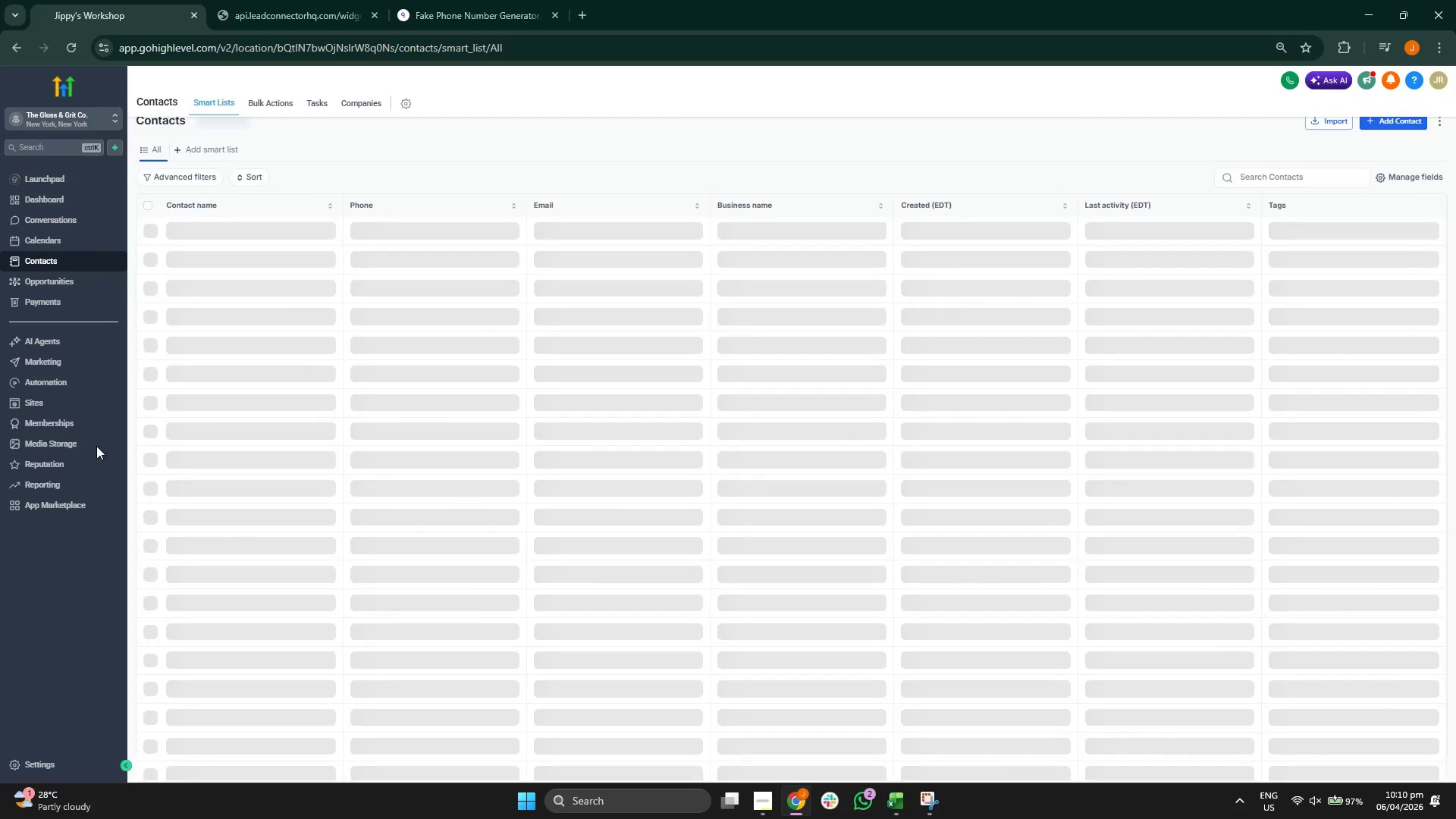 
scroll: coordinate [308, 281], scroll_direction: up, amount: 1.0
 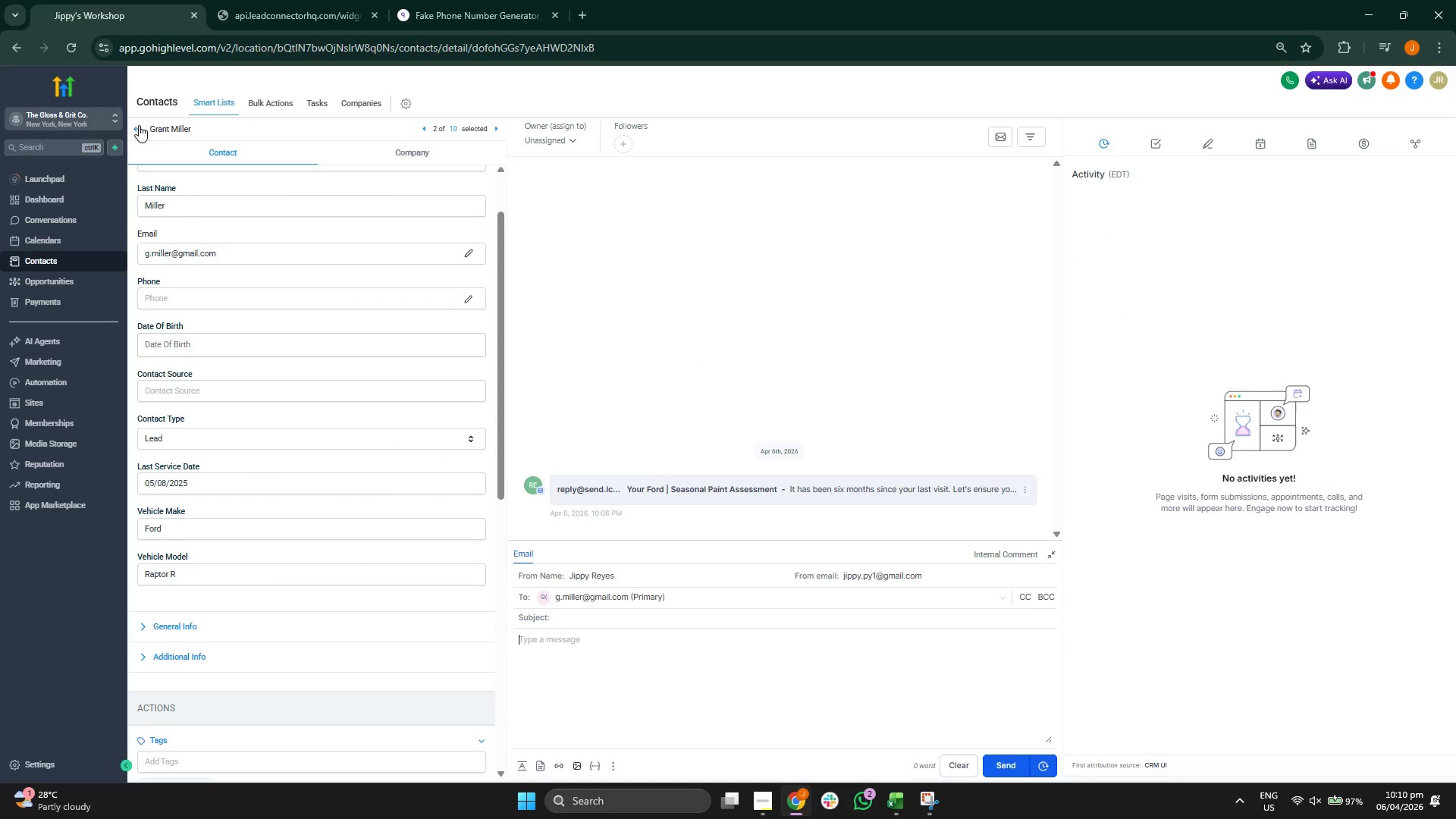 
left_click([74, 382])
 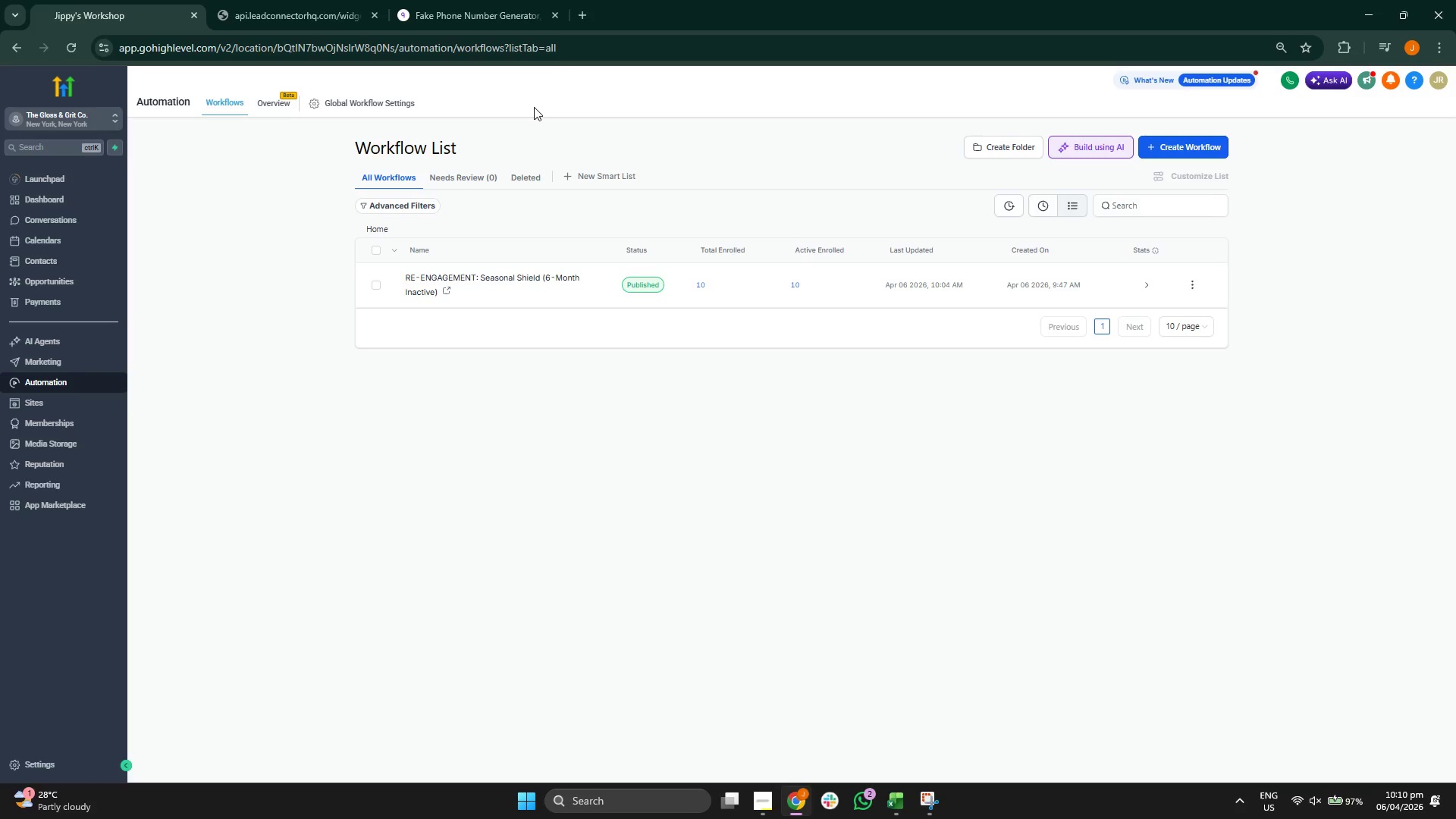 
wait(6.72)
 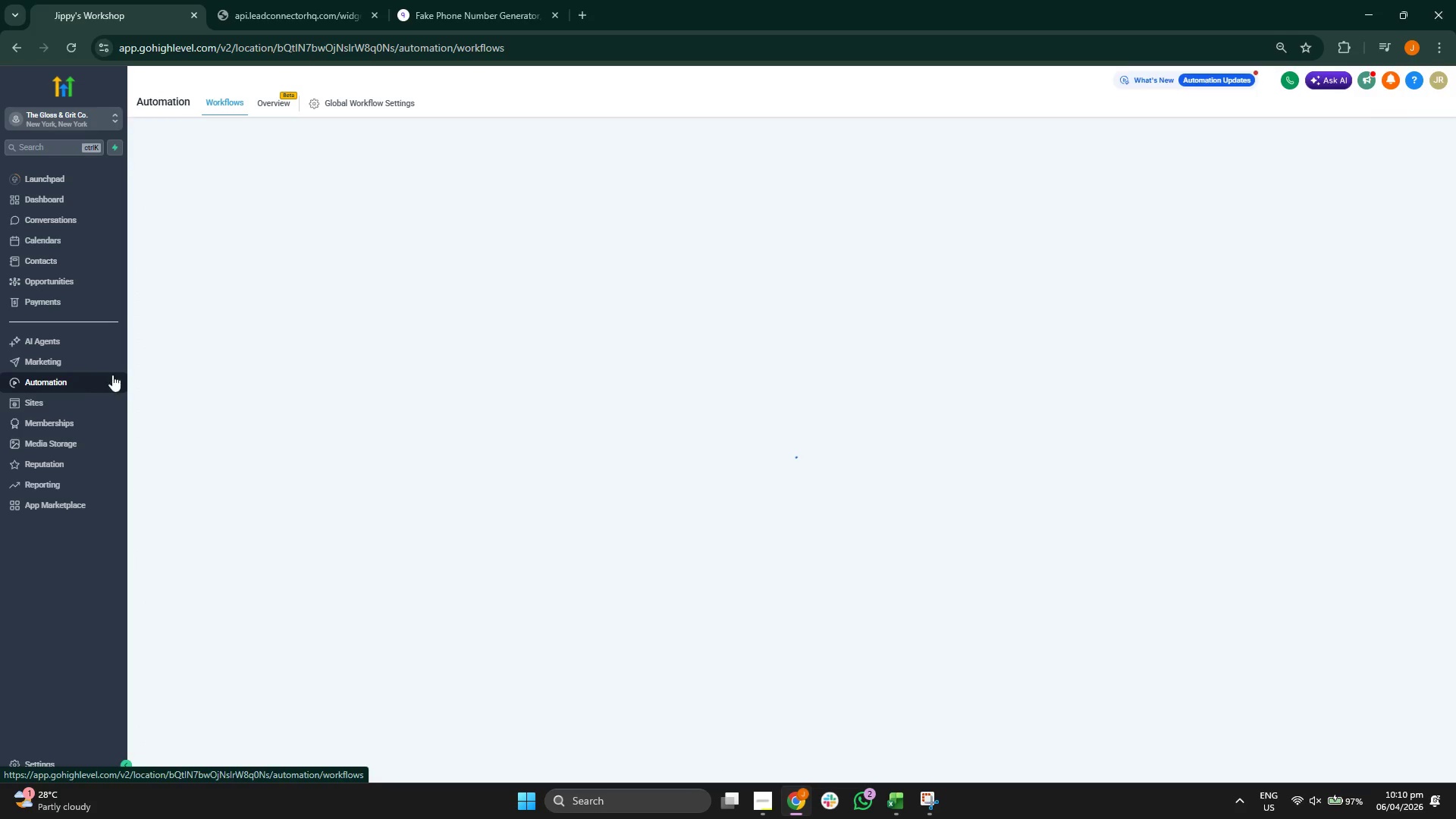 
left_click([538, 280])
 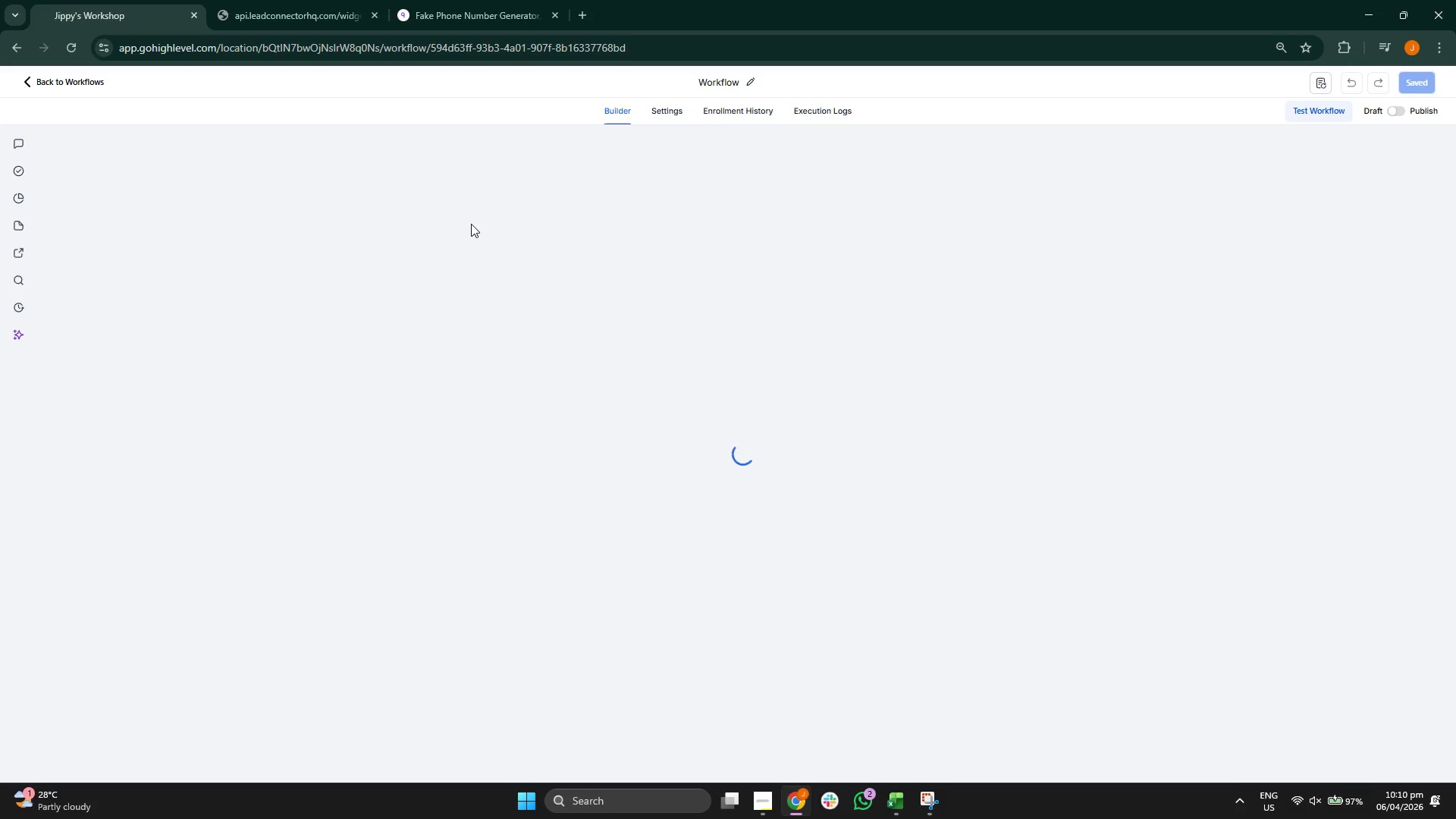 
wait(7.53)
 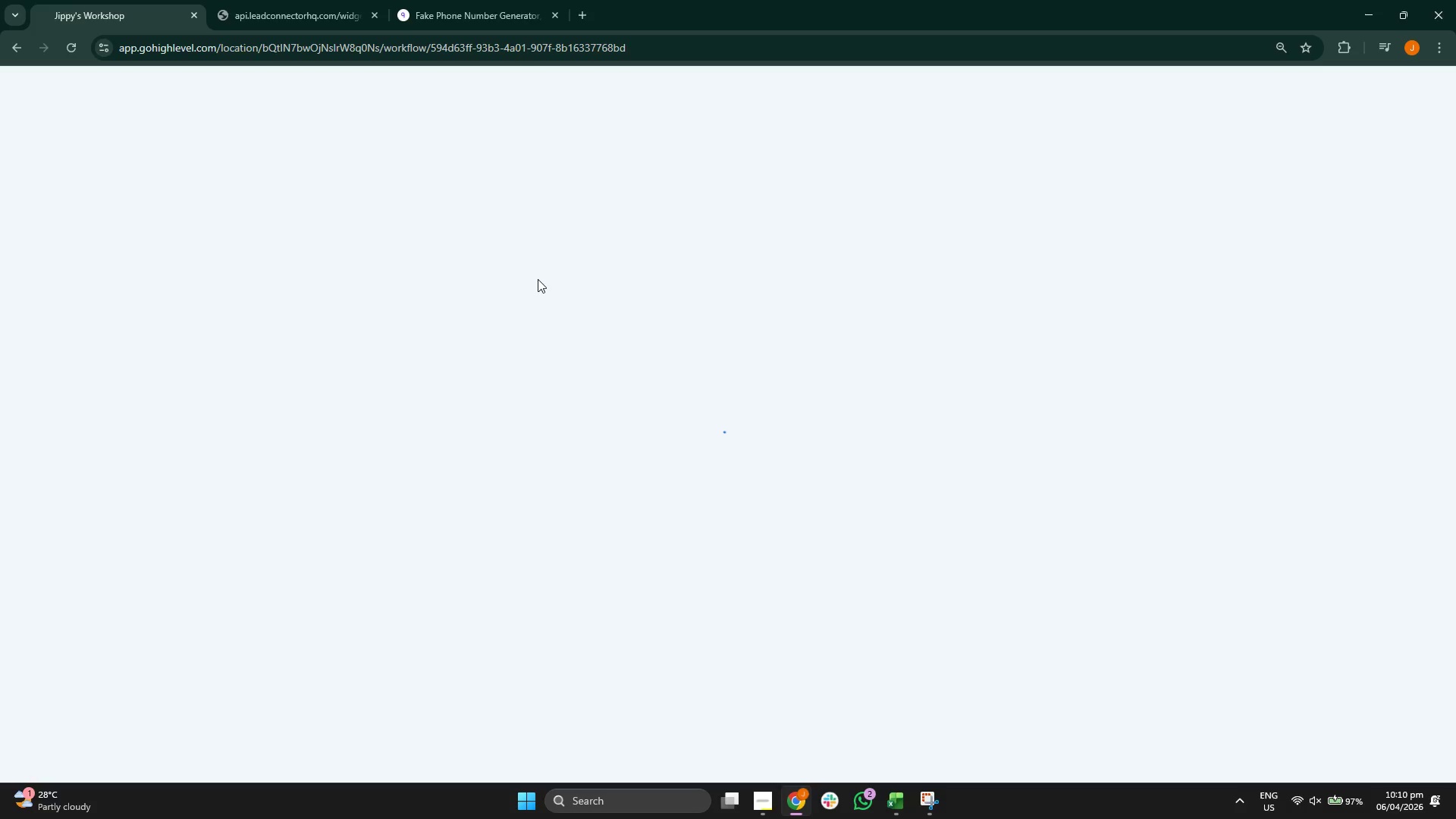 
left_click_drag(start_coordinate=[447, 350], to_coordinate=[445, 254])
 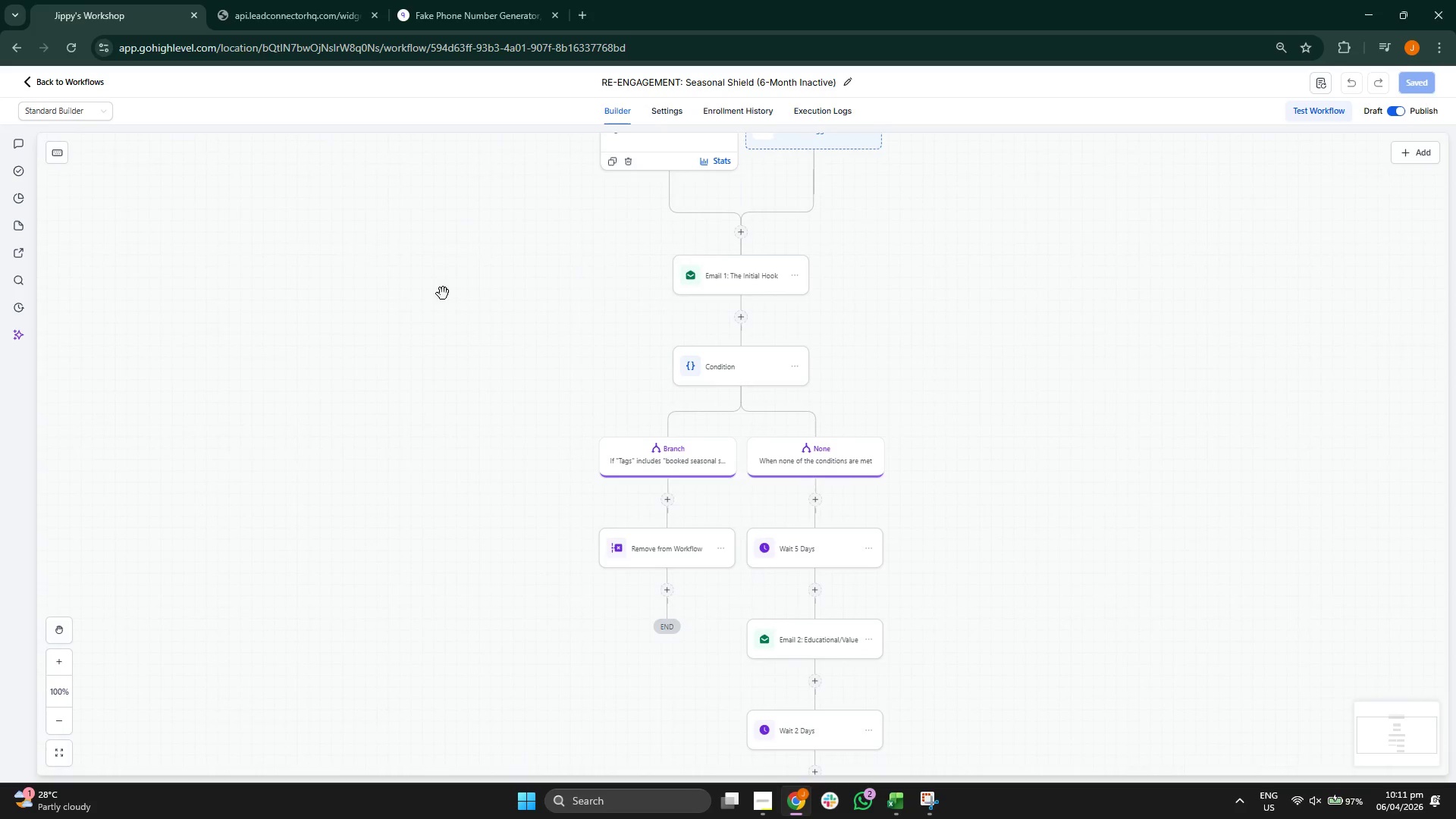 
left_click_drag(start_coordinate=[443, 322], to_coordinate=[416, 310])
 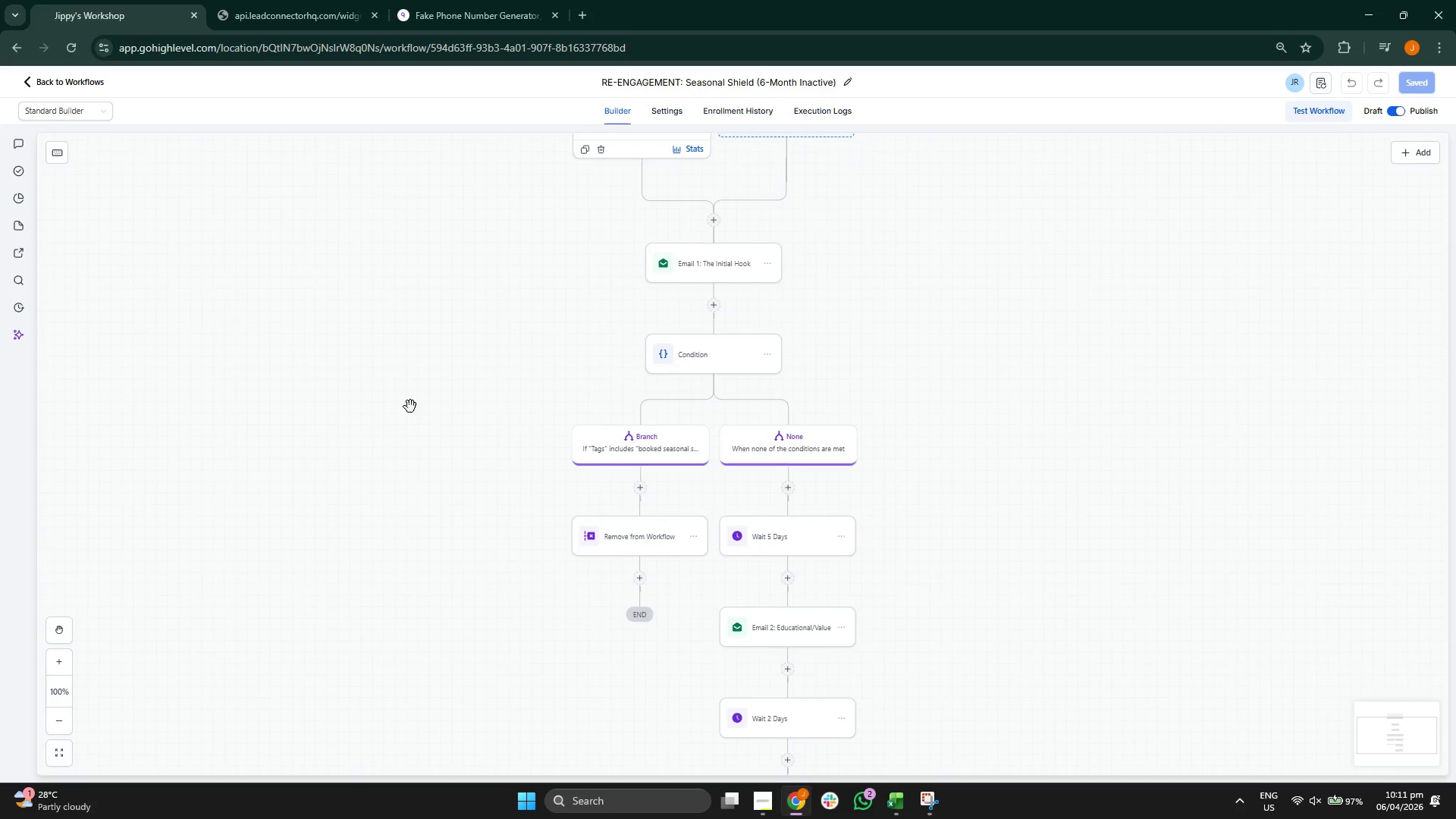 
left_click_drag(start_coordinate=[410, 413], to_coordinate=[414, 309])
 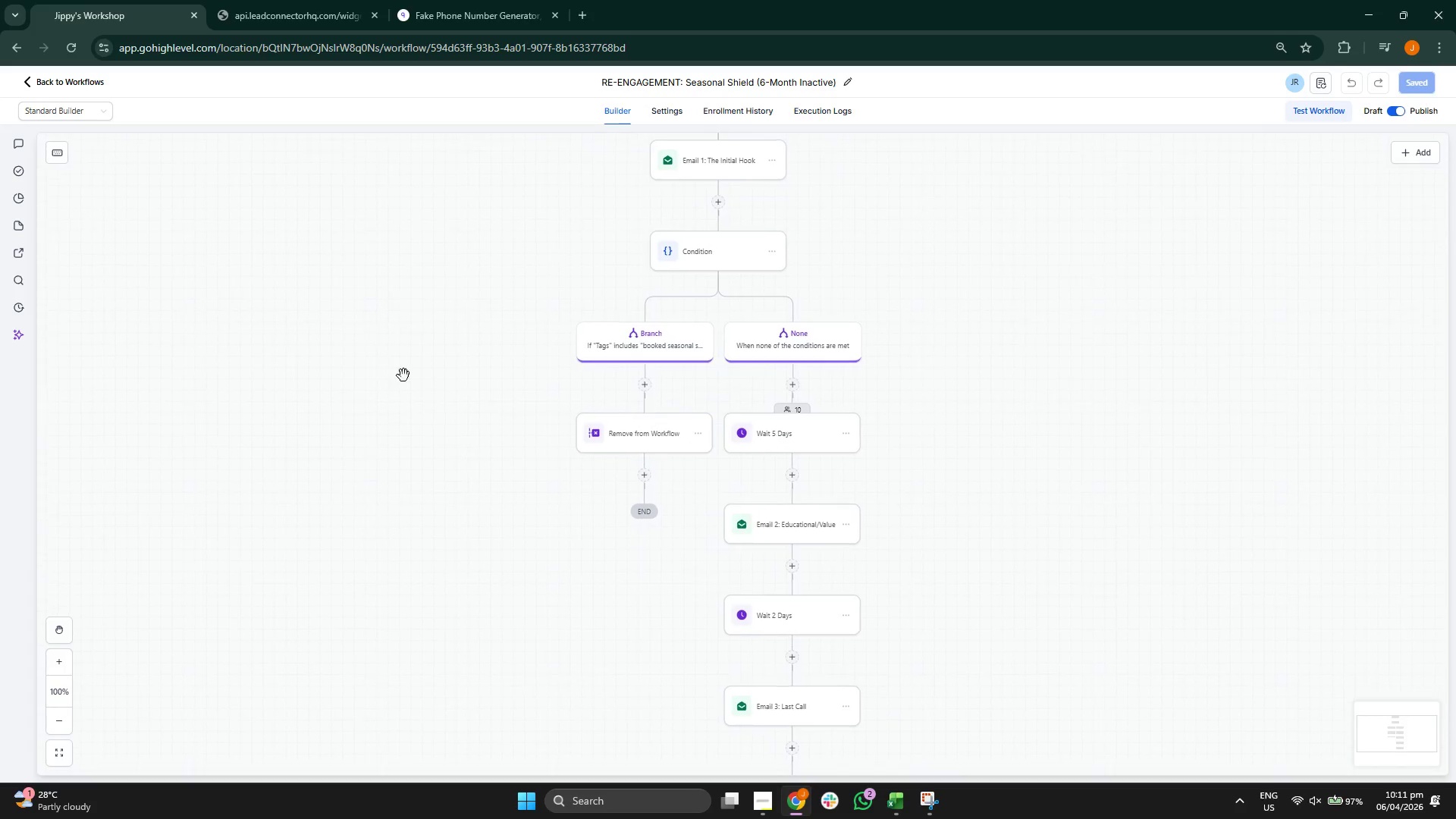 
left_click_drag(start_coordinate=[398, 381], to_coordinate=[399, 276])
 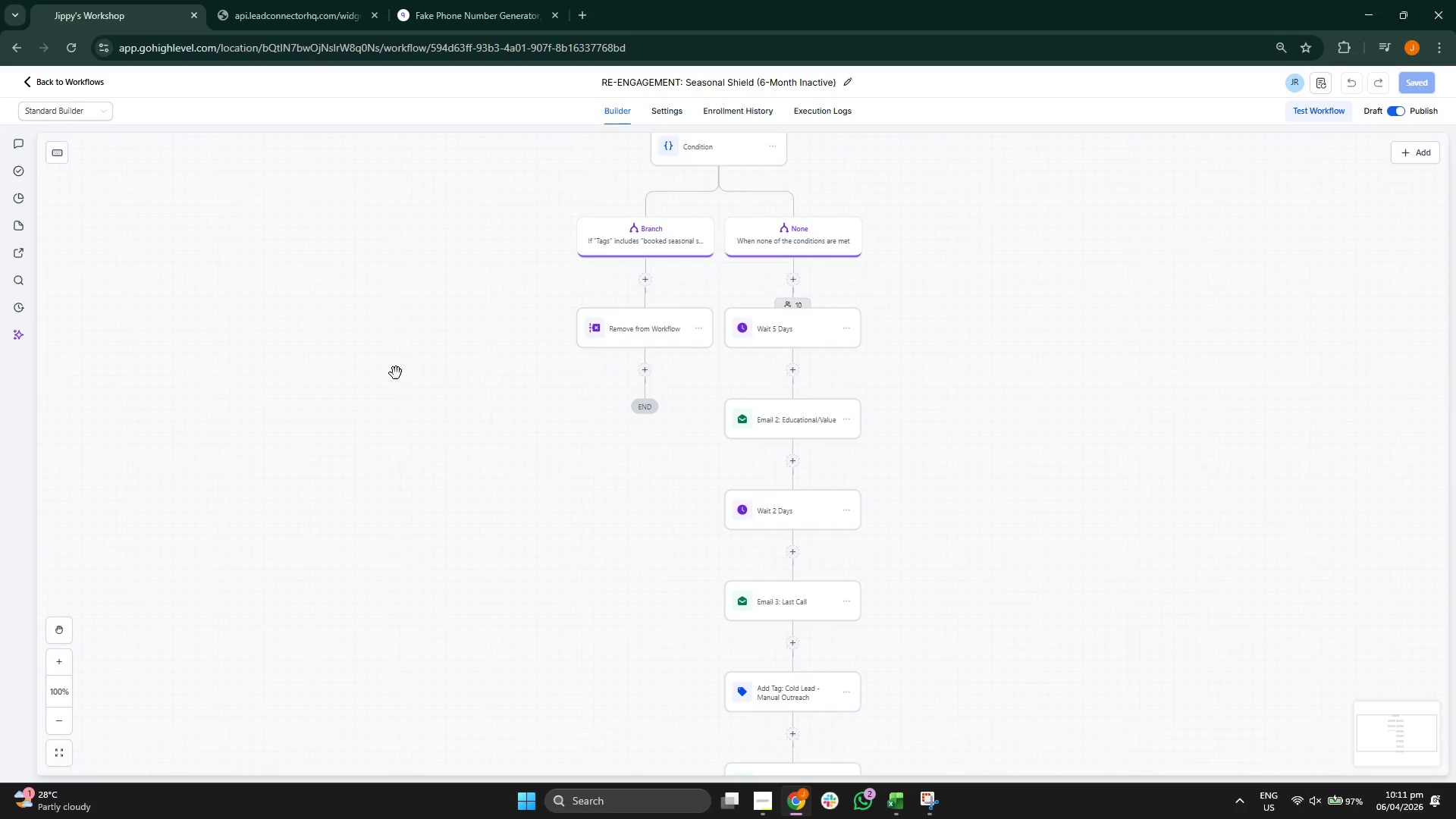 
left_click_drag(start_coordinate=[396, 374], to_coordinate=[400, 334])
 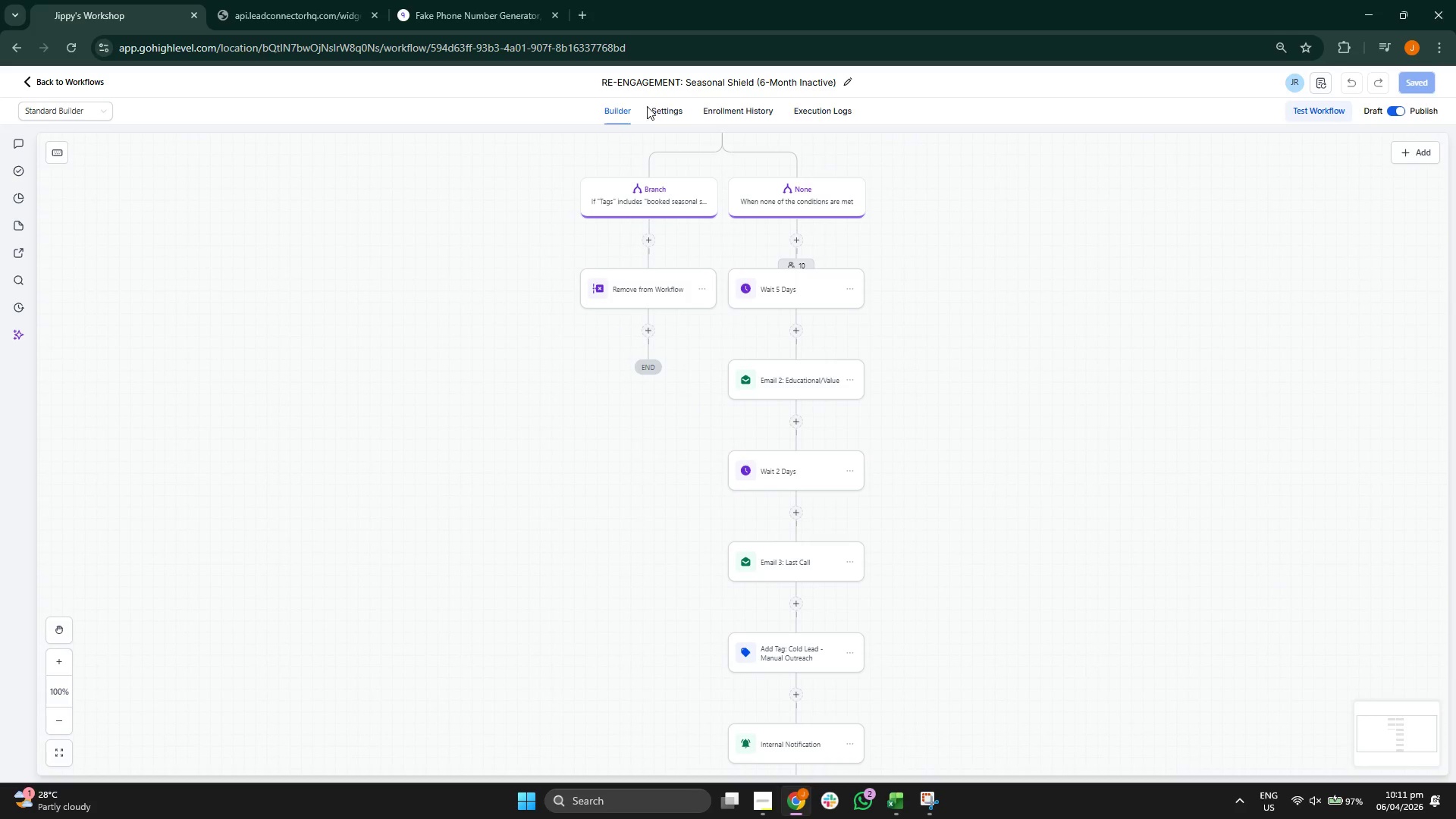 
left_click([664, 111])
 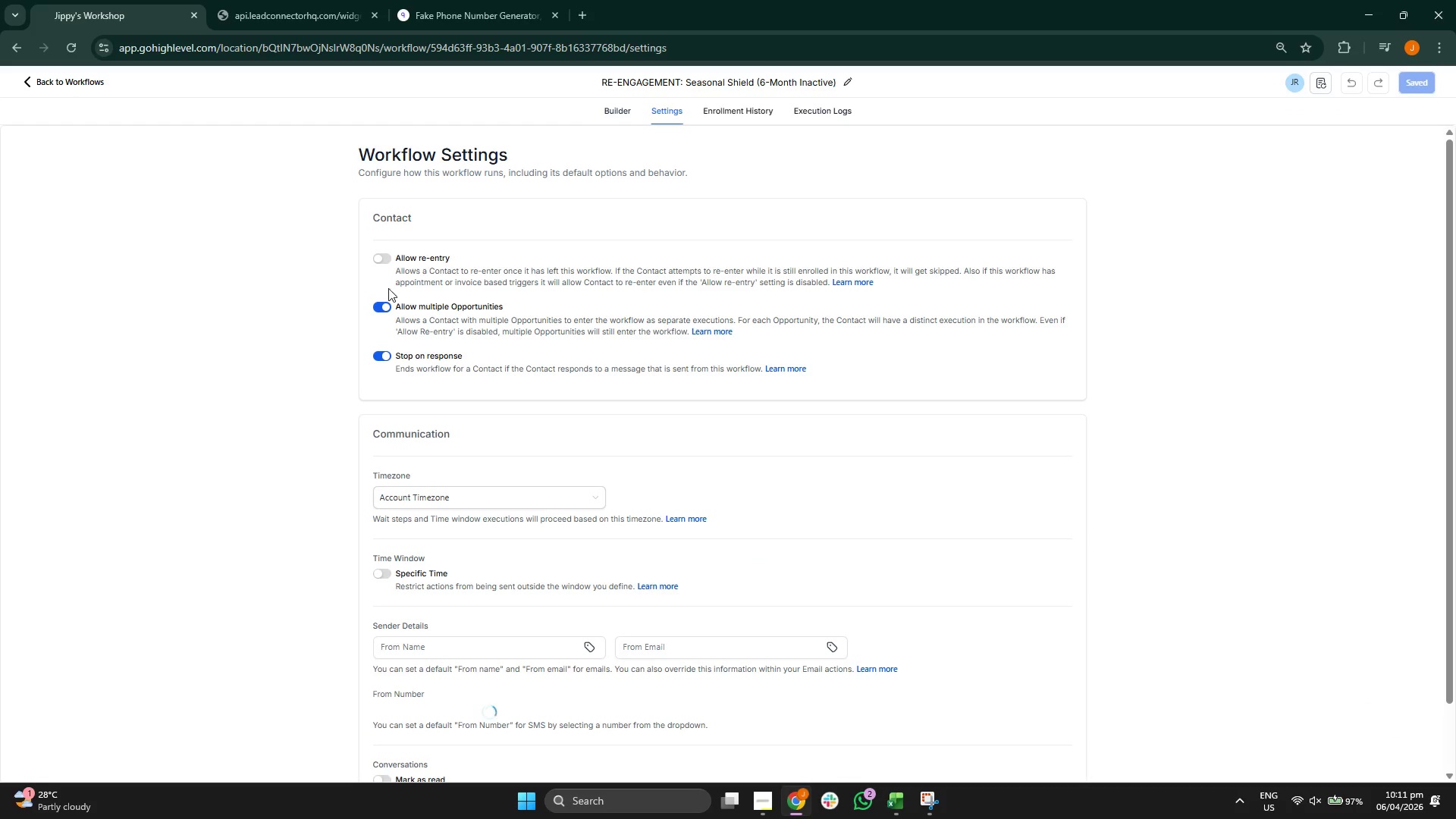 
left_click_drag(start_coordinate=[297, 293], to_coordinate=[284, 249])
 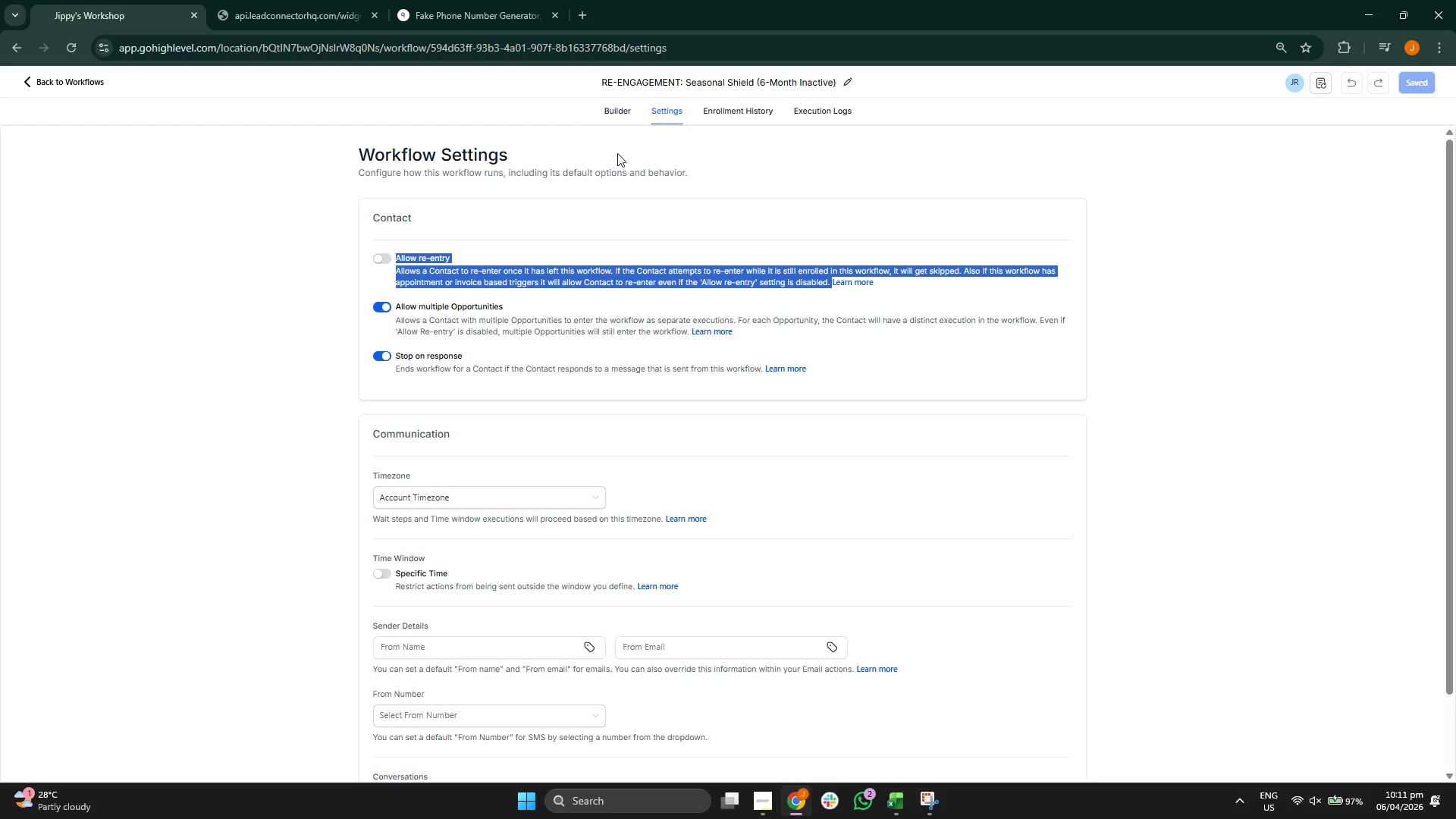 
left_click([618, 153])
 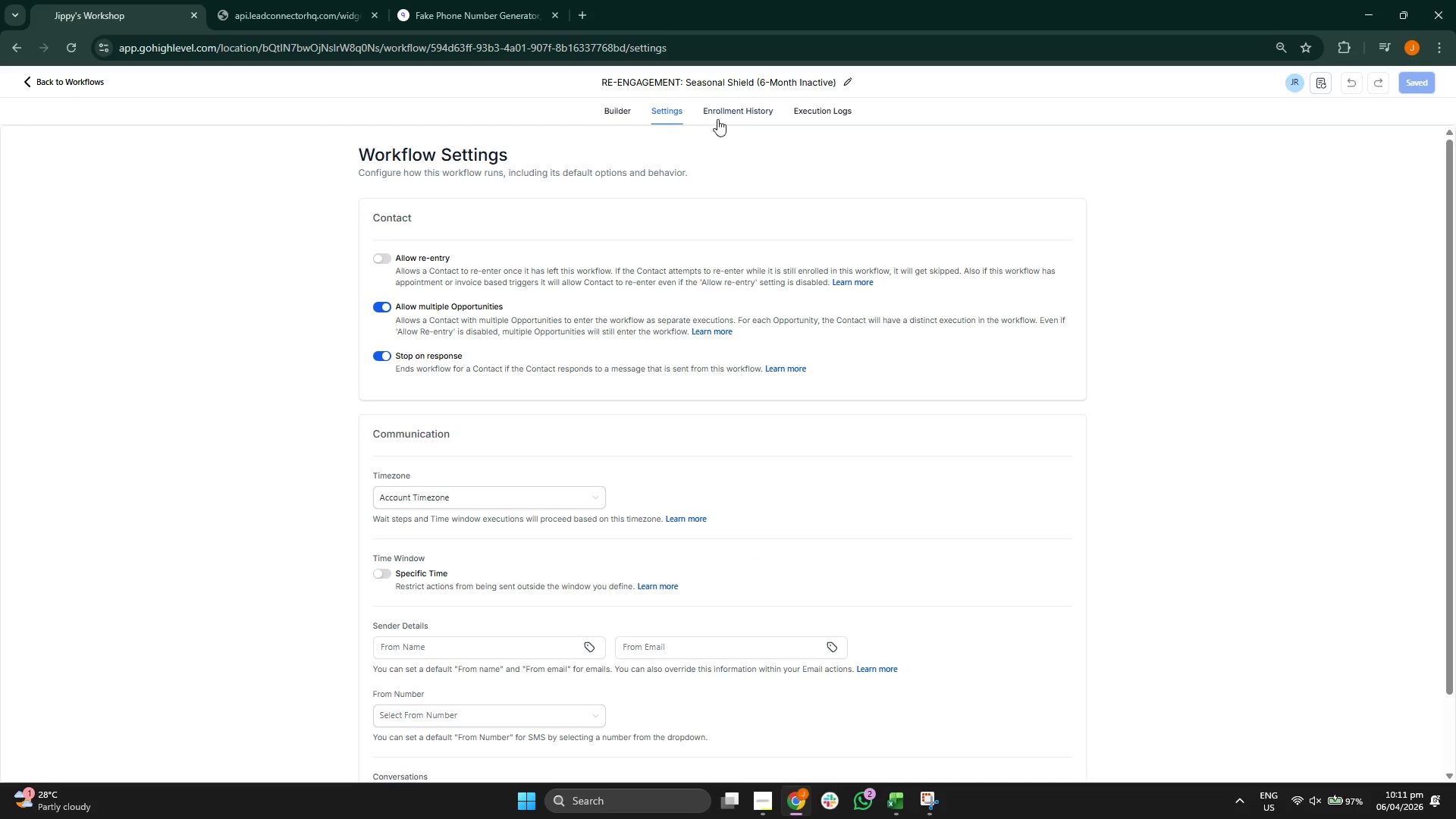 
left_click([723, 117])
 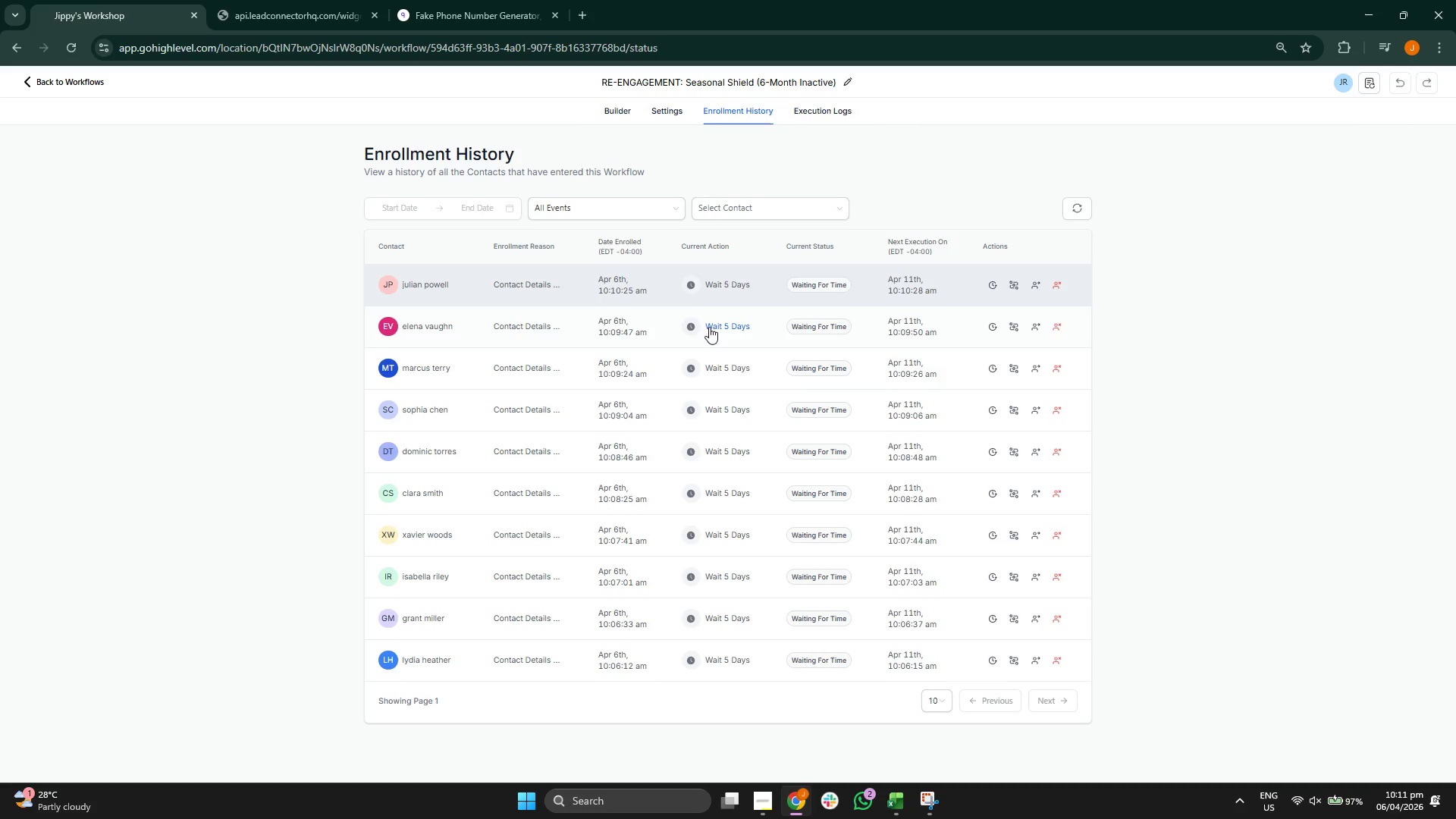 
wait(7.59)
 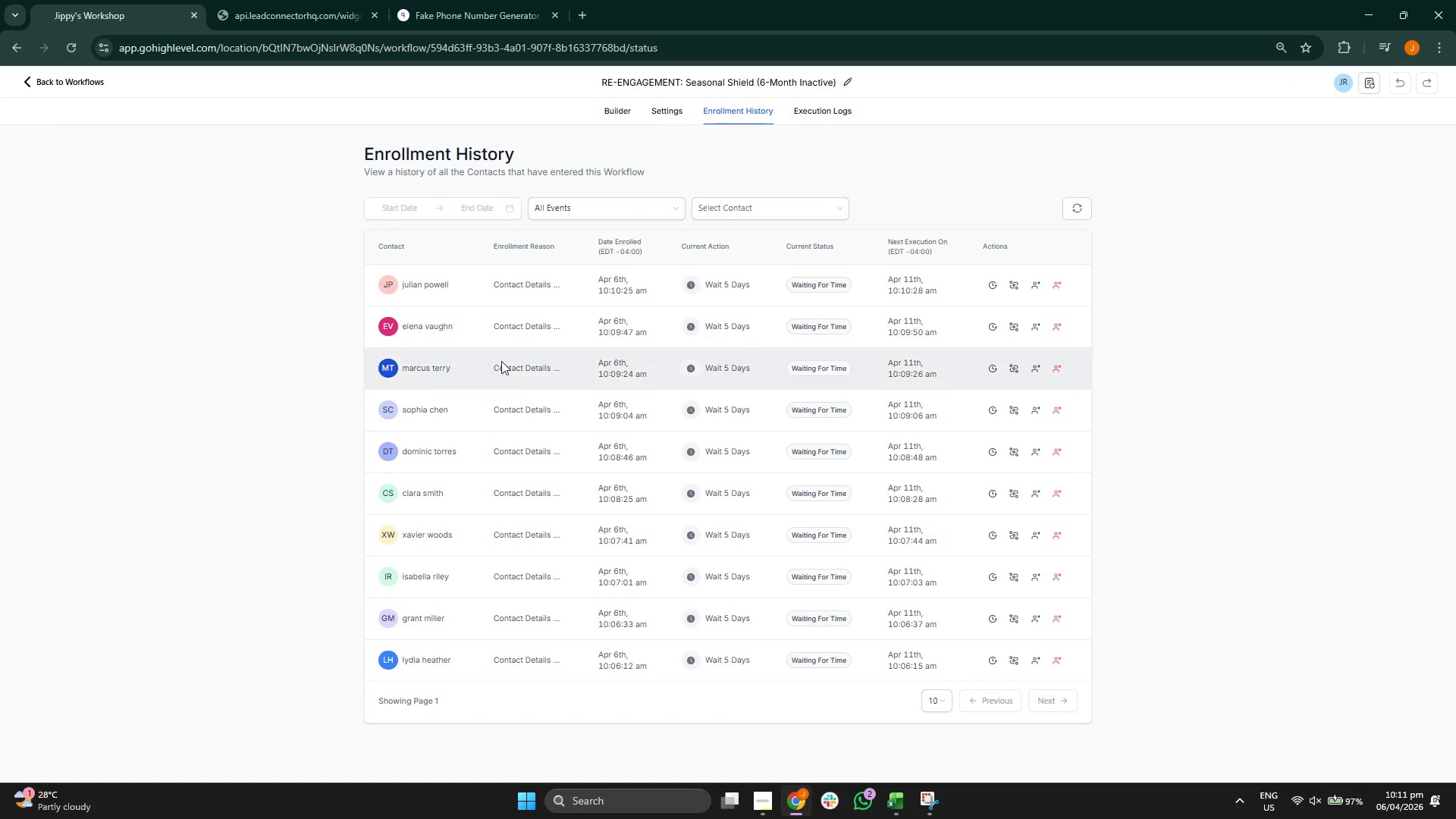 
left_click([836, 109])
 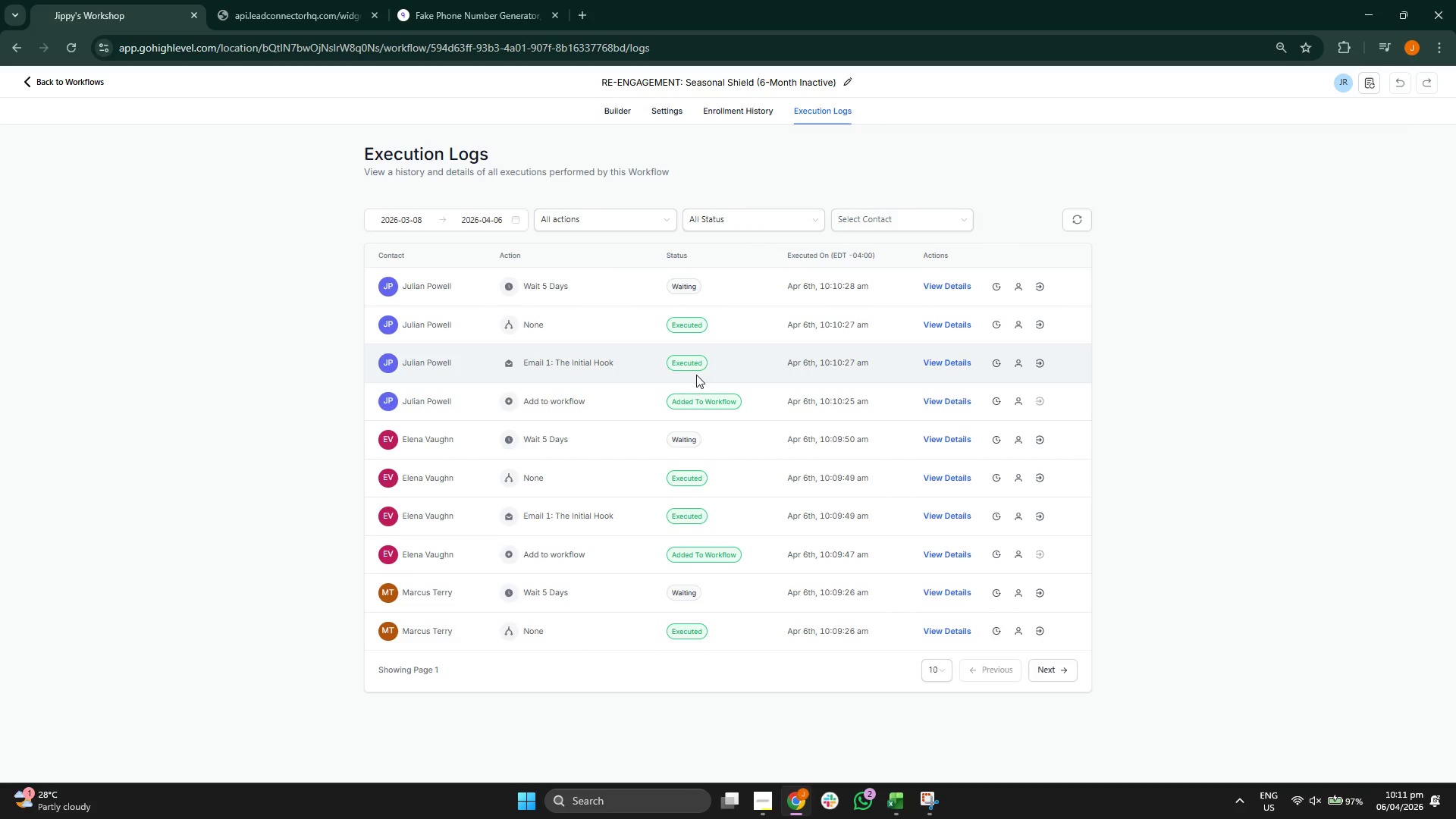 
left_click([956, 322])
 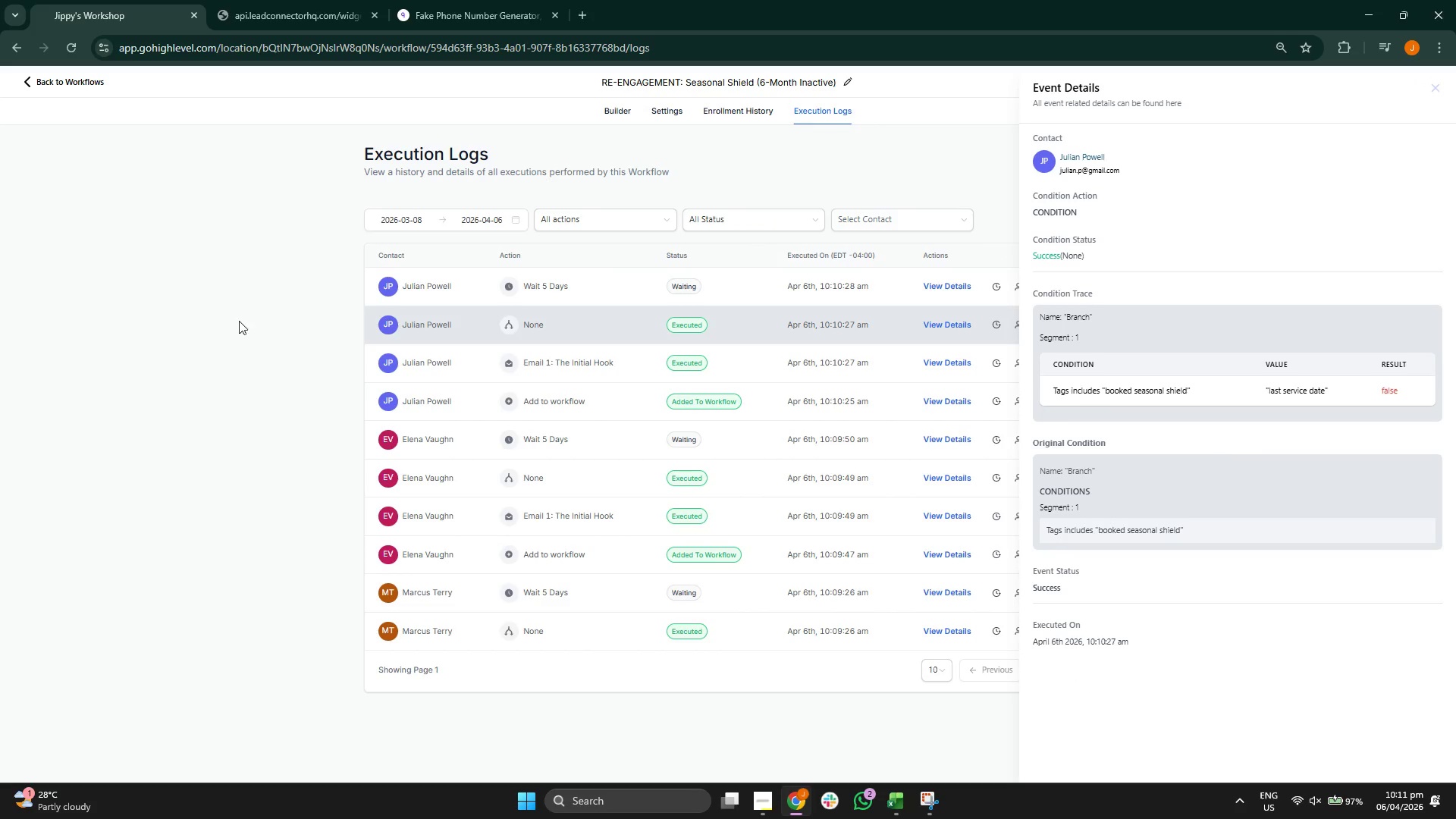 
left_click_drag(start_coordinate=[241, 318], to_coordinate=[218, 319])
 